 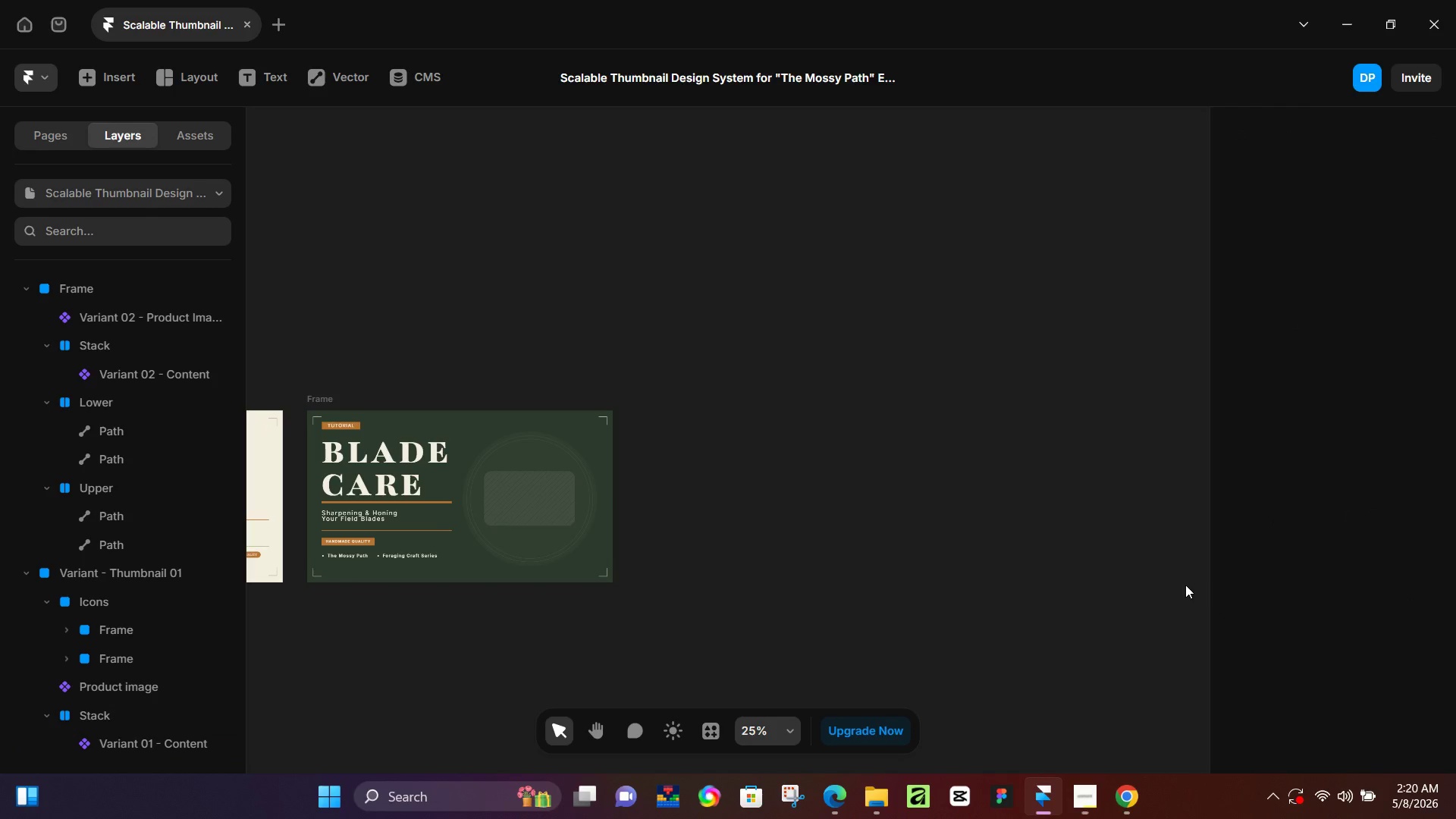 
left_click_drag(start_coordinate=[599, 608], to_coordinate=[768, 596])
 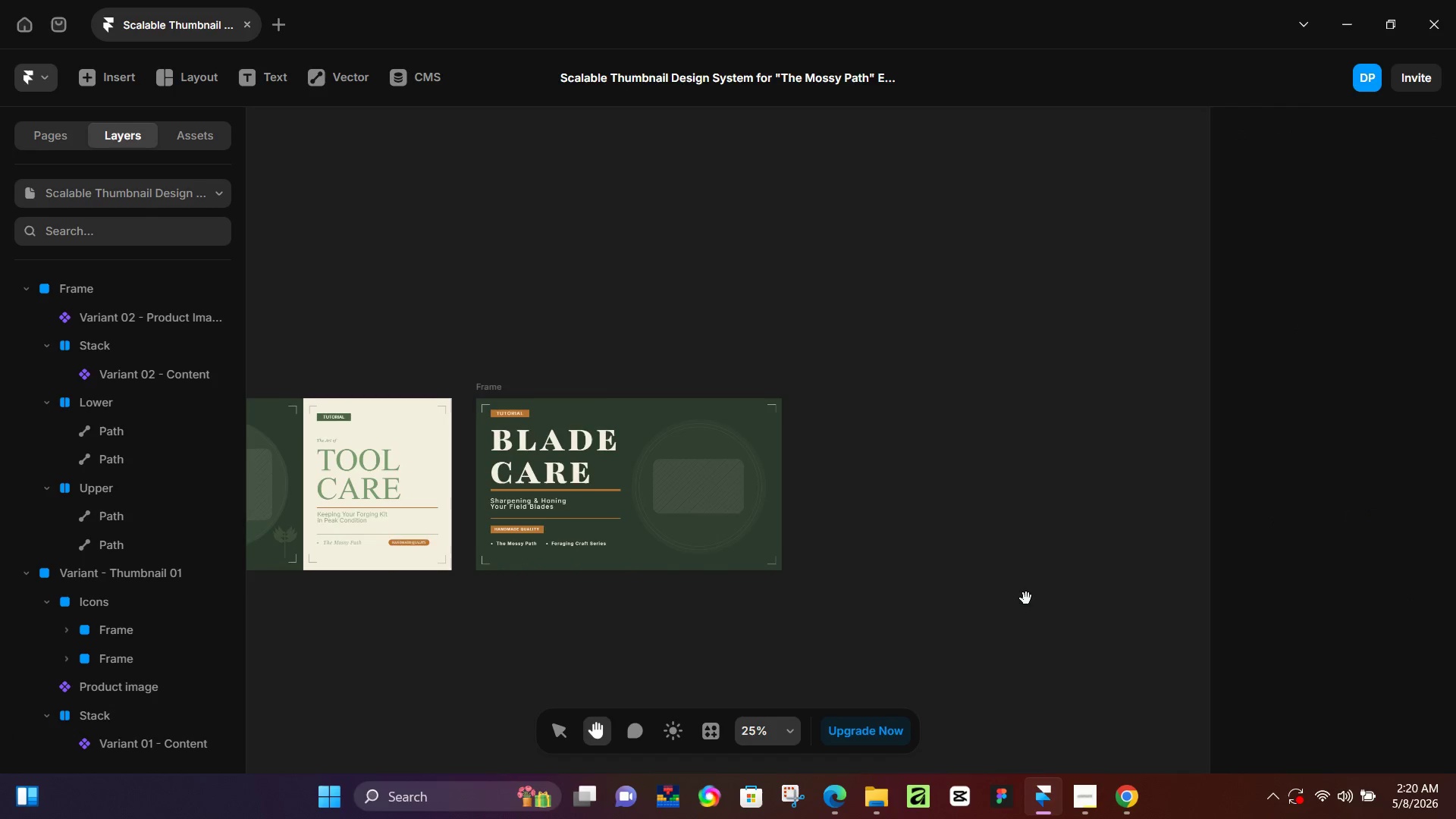 
left_click_drag(start_coordinate=[1023, 598], to_coordinate=[877, 628])
 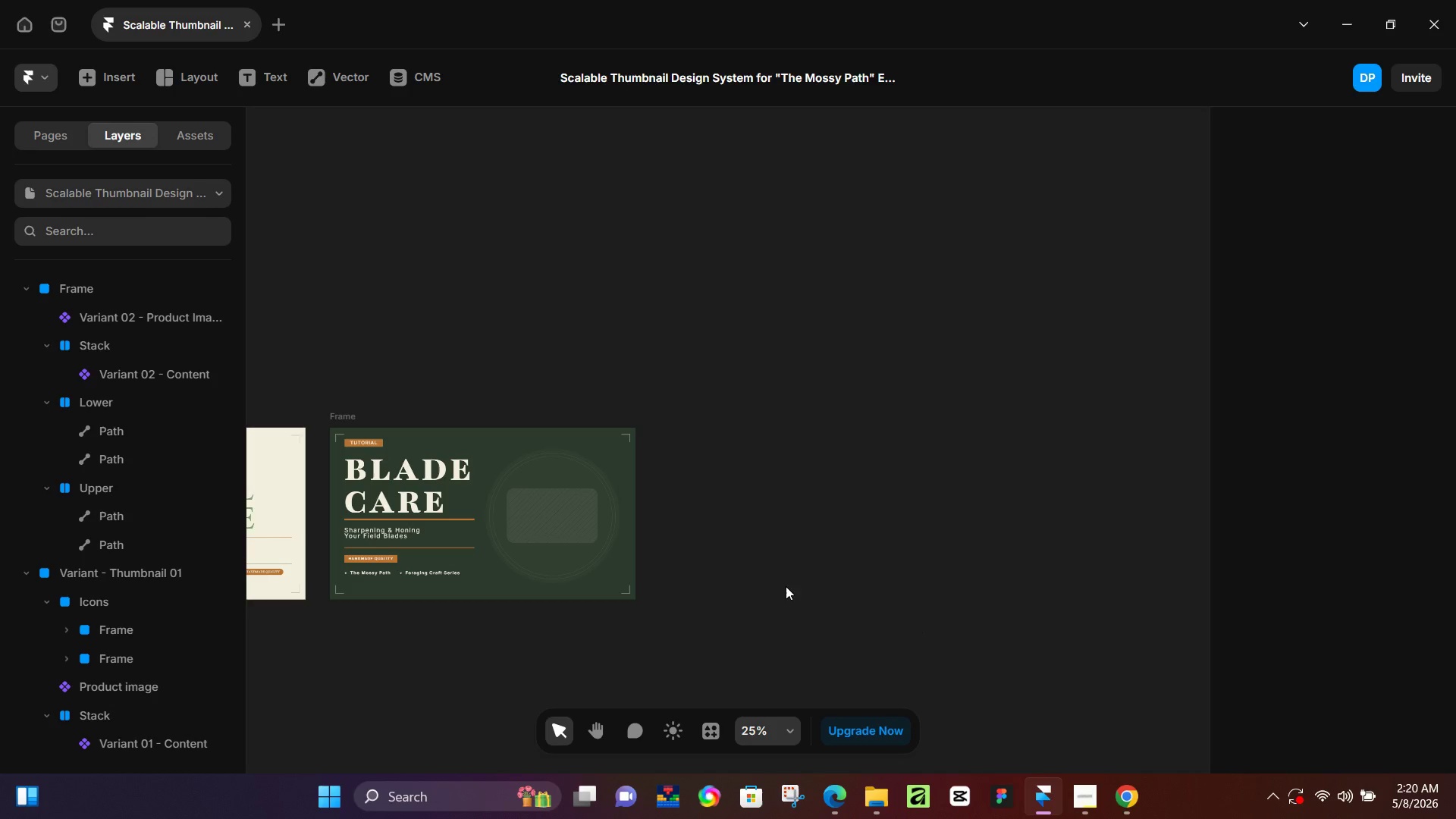 
key(F)
 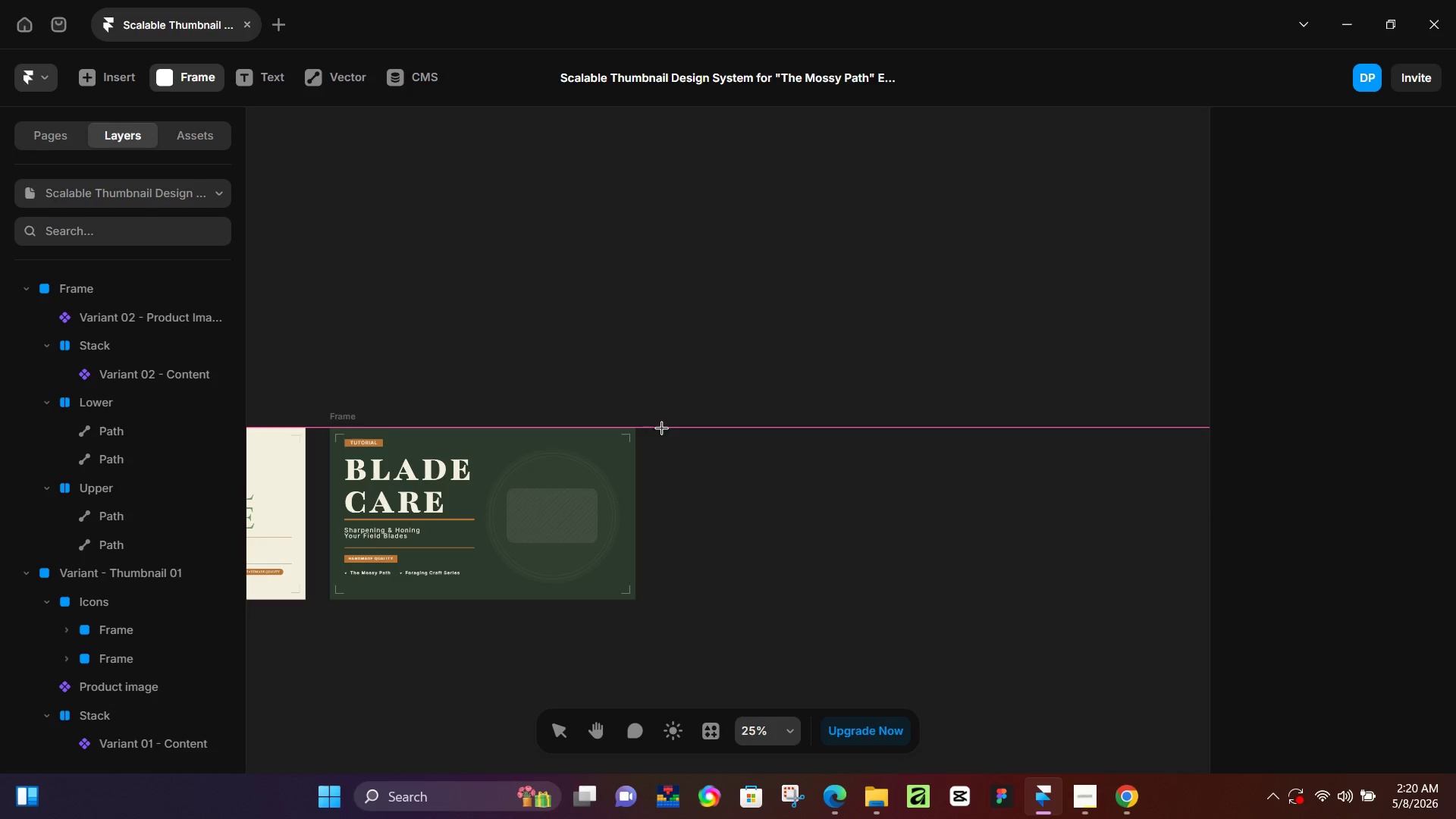 
left_click_drag(start_coordinate=[661, 428], to_coordinate=[918, 598])
 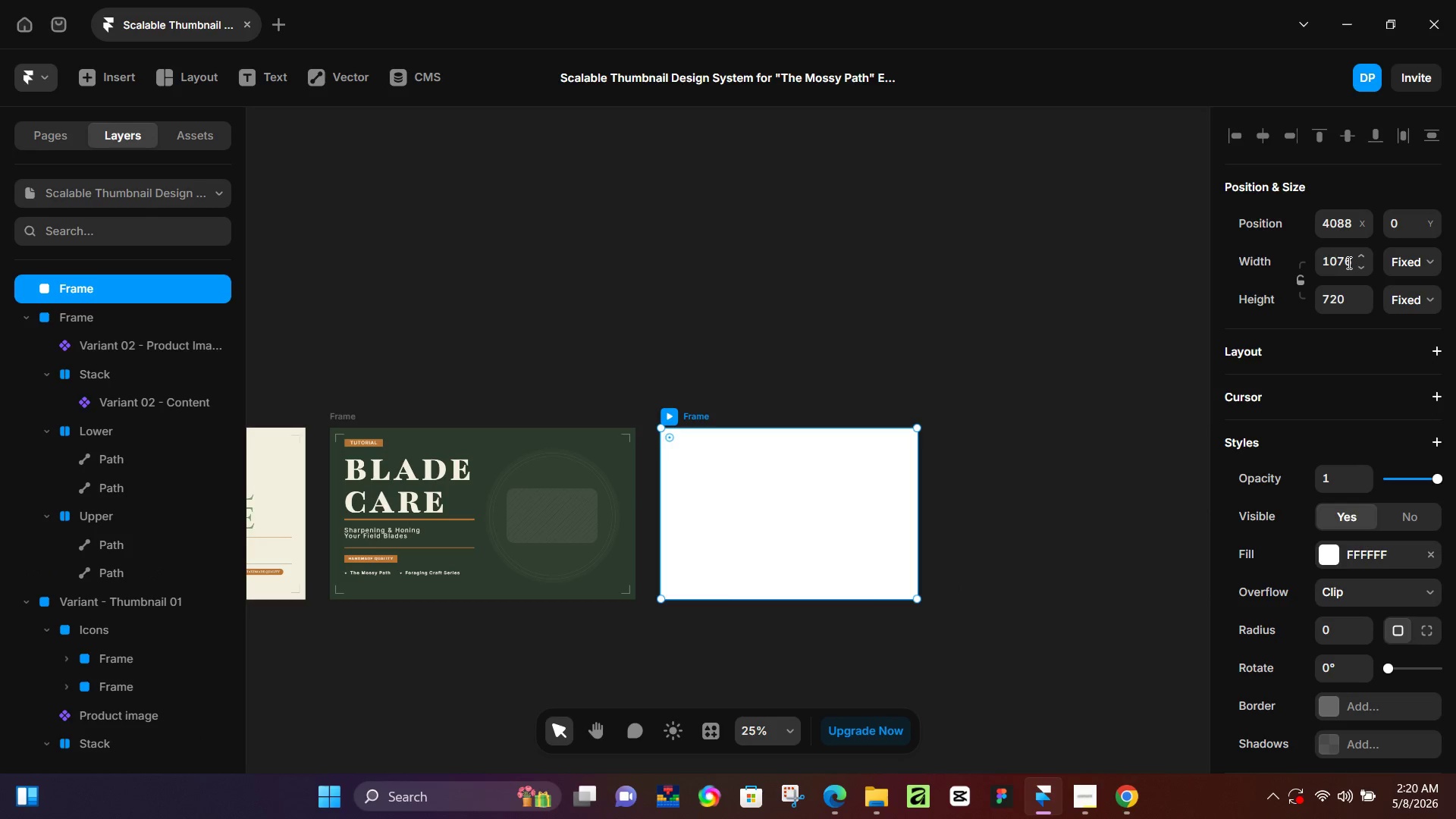 
left_click([1338, 263])
 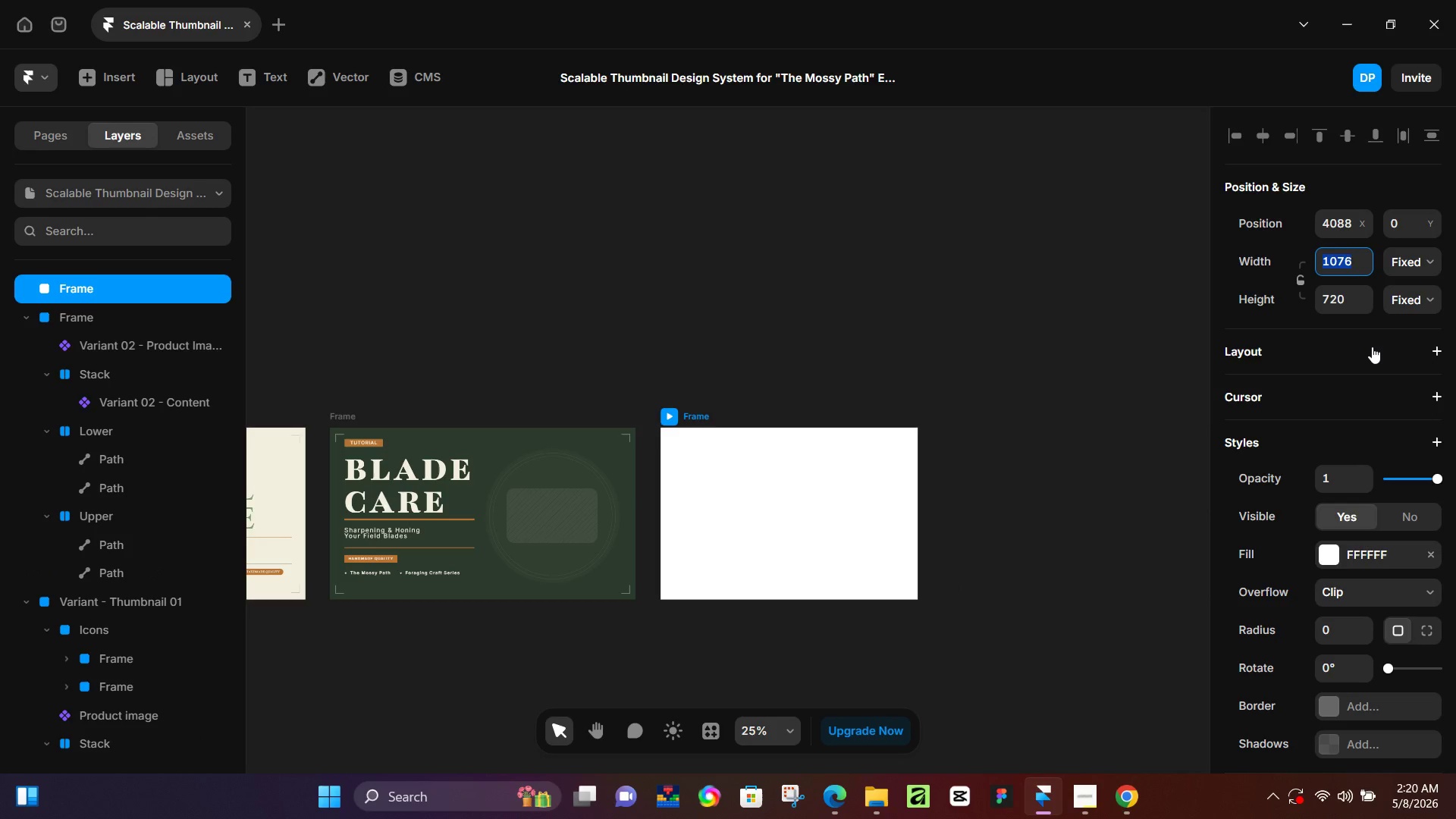 
key(Numpad1)
 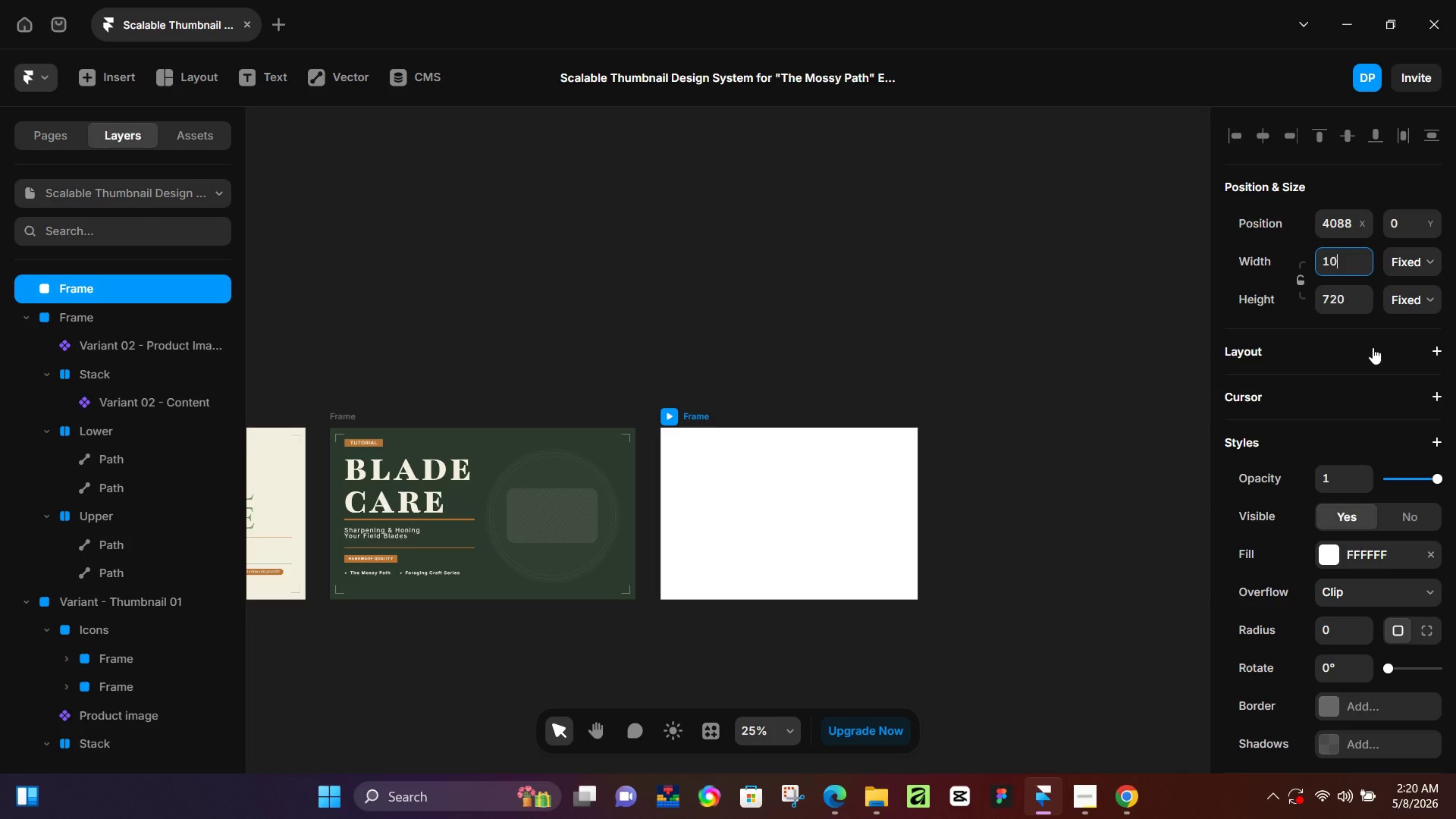 
key(Numpad0)
 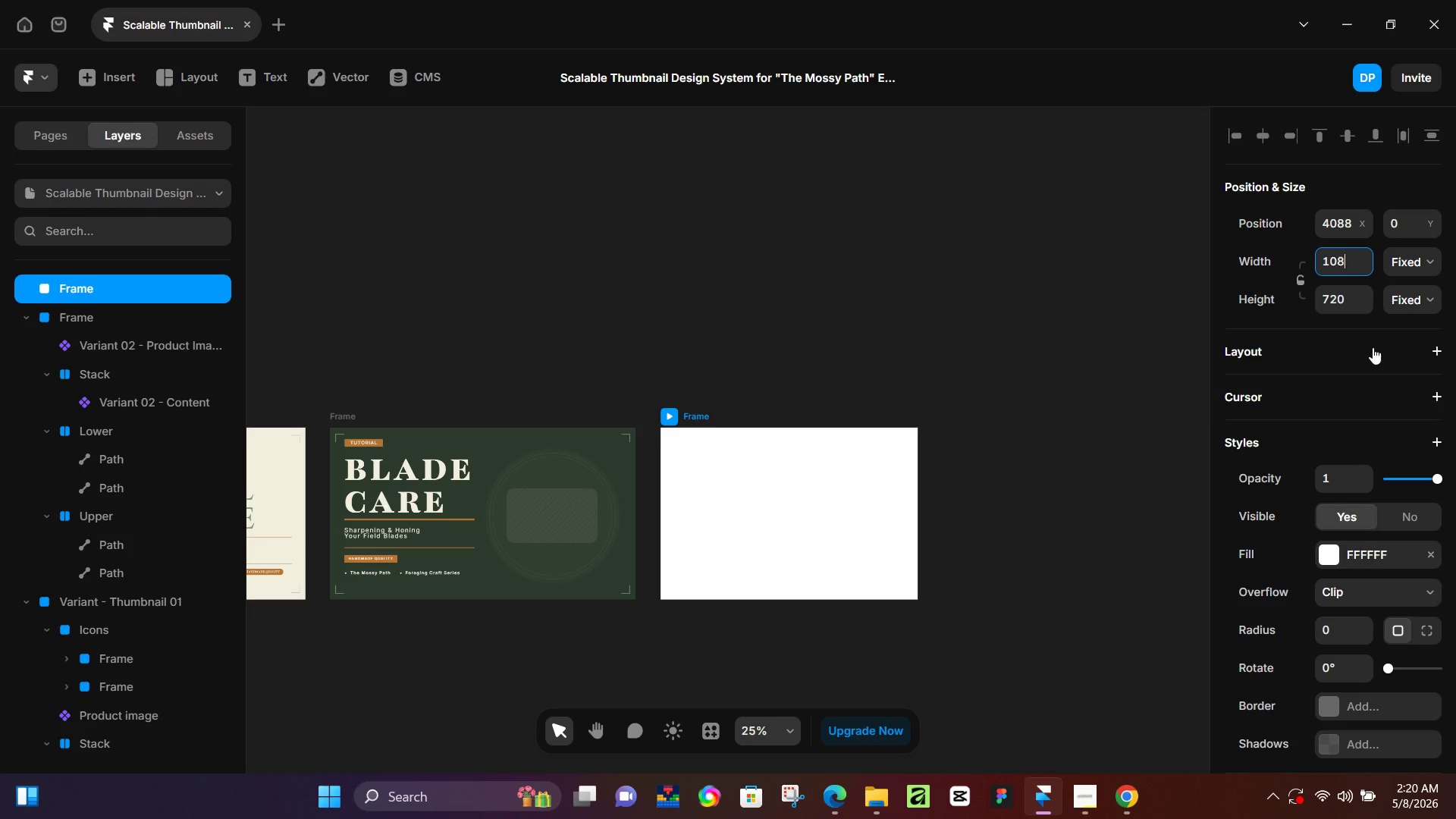 
key(Numpad8)
 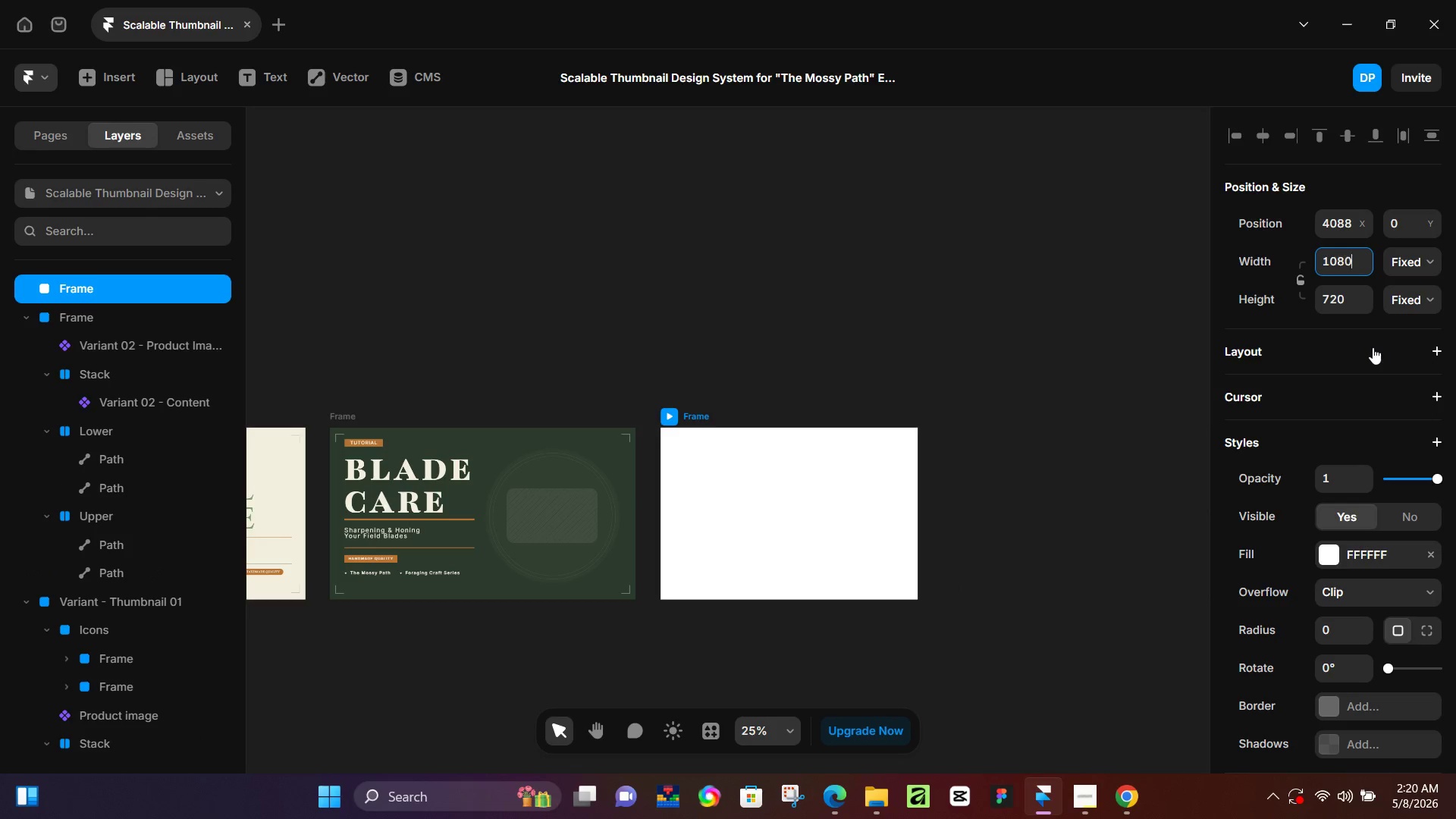 
key(Numpad0)
 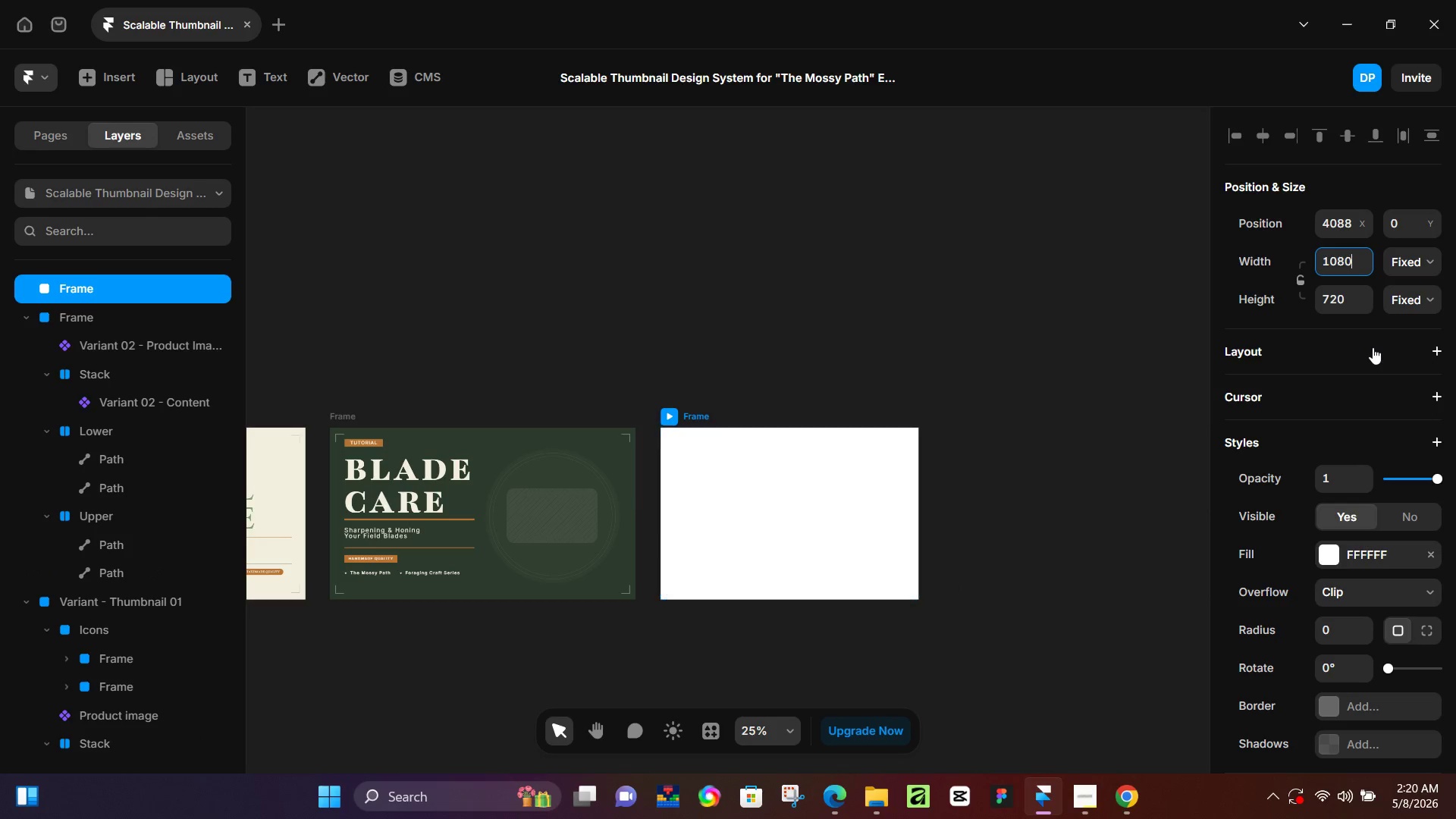 
key(NumpadEnter)
 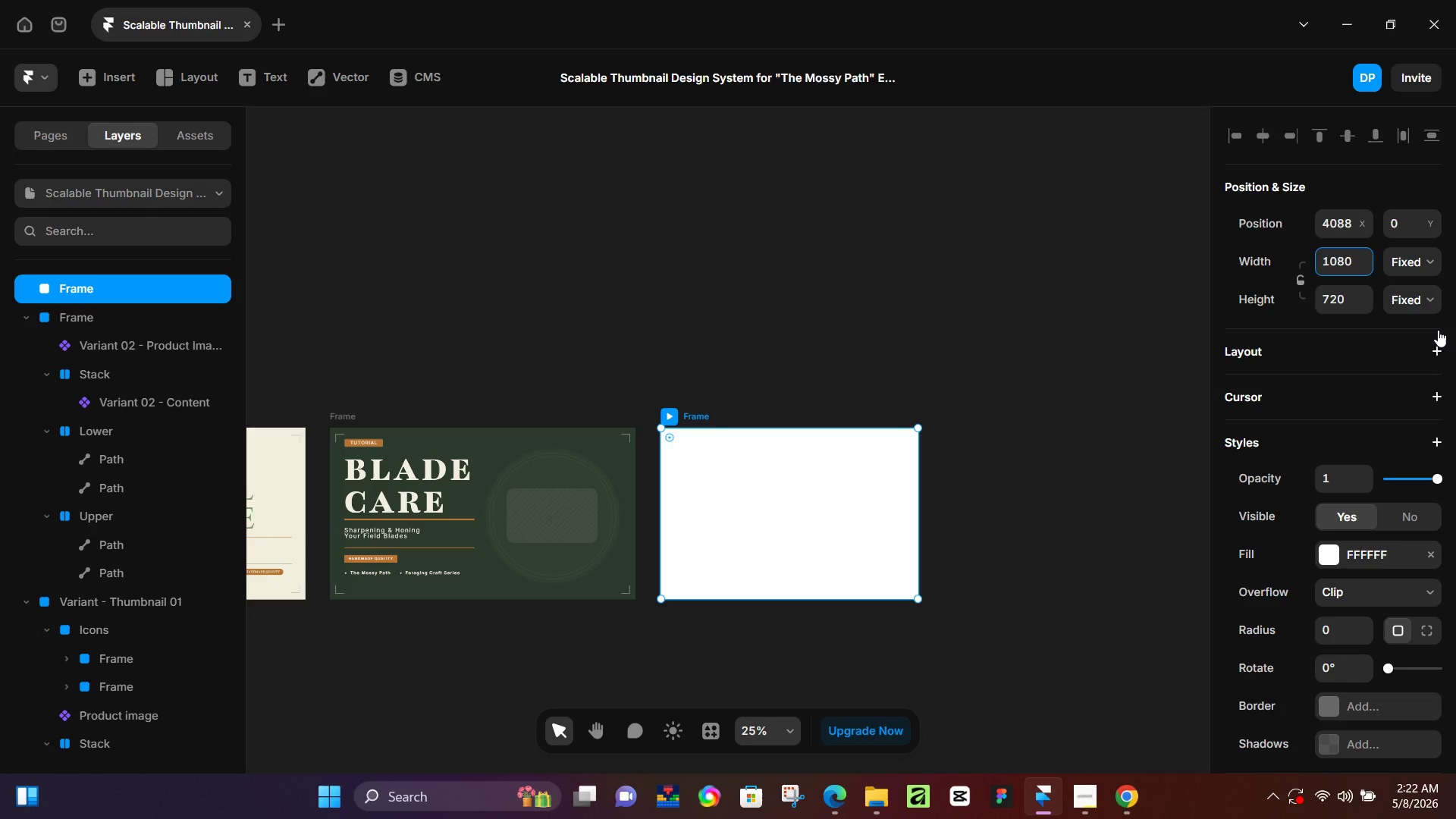 
wait(111.5)
 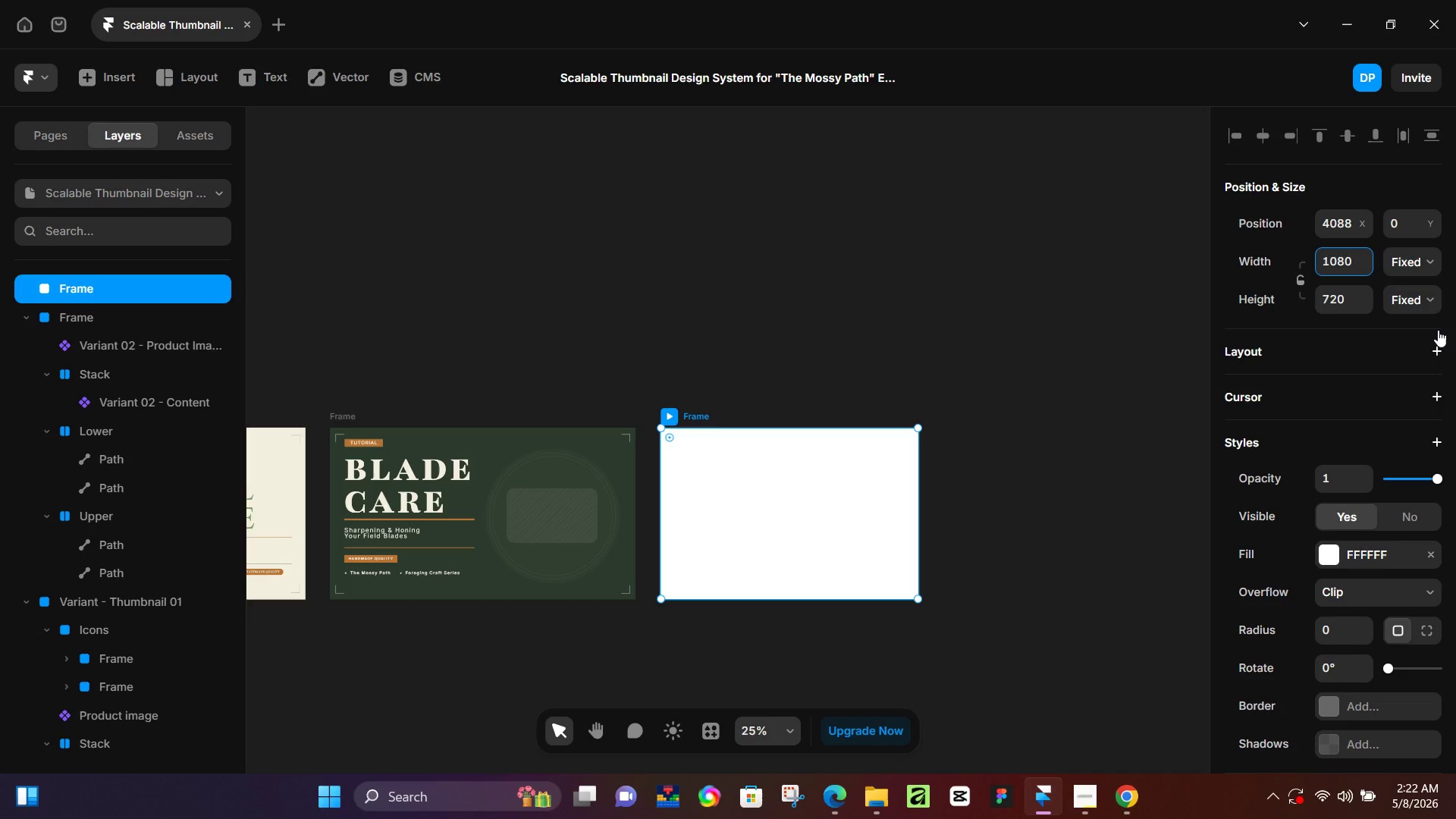 
left_click([441, 451])
 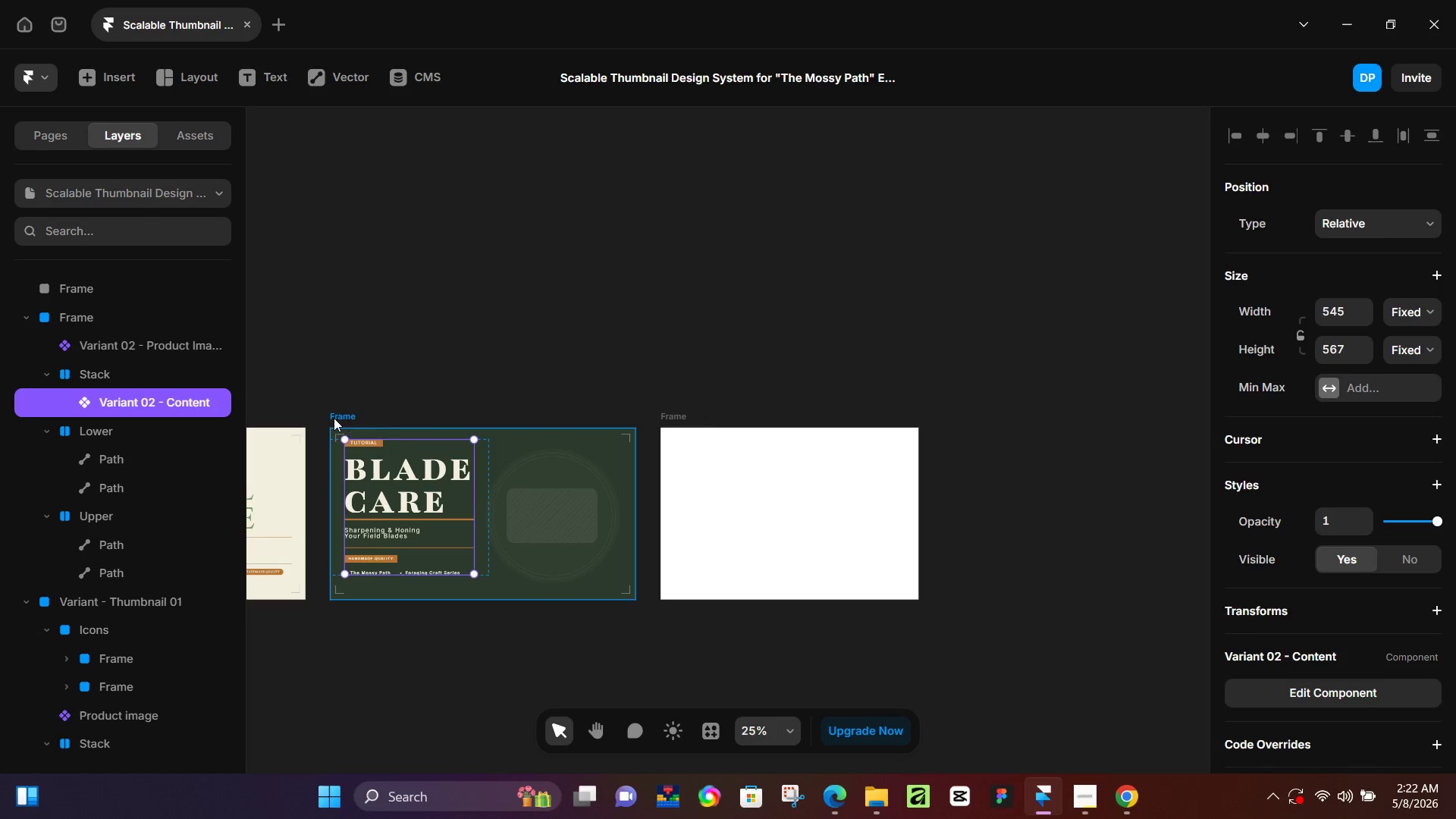 
left_click([340, 414])
 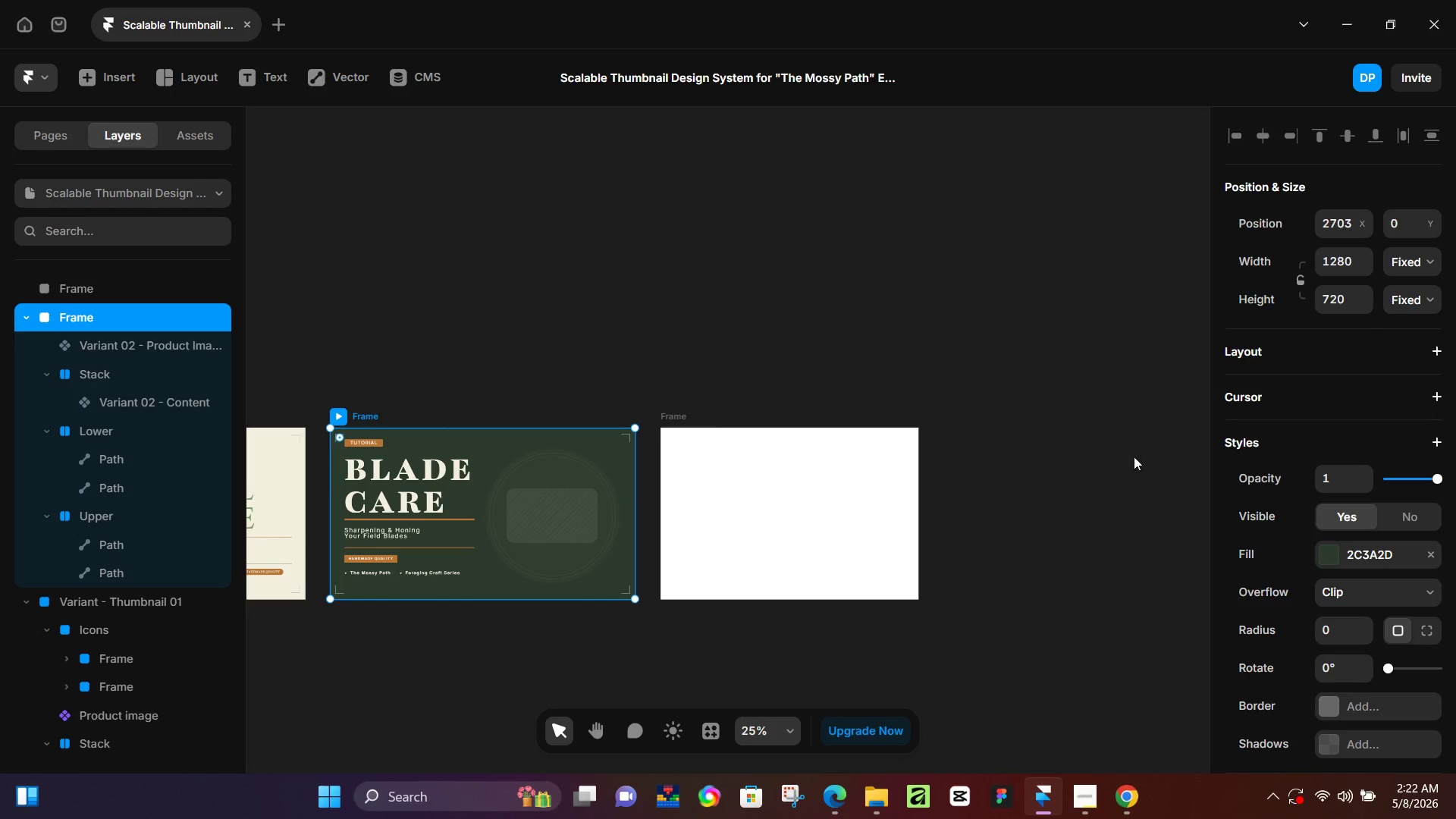 
left_click([888, 501])
 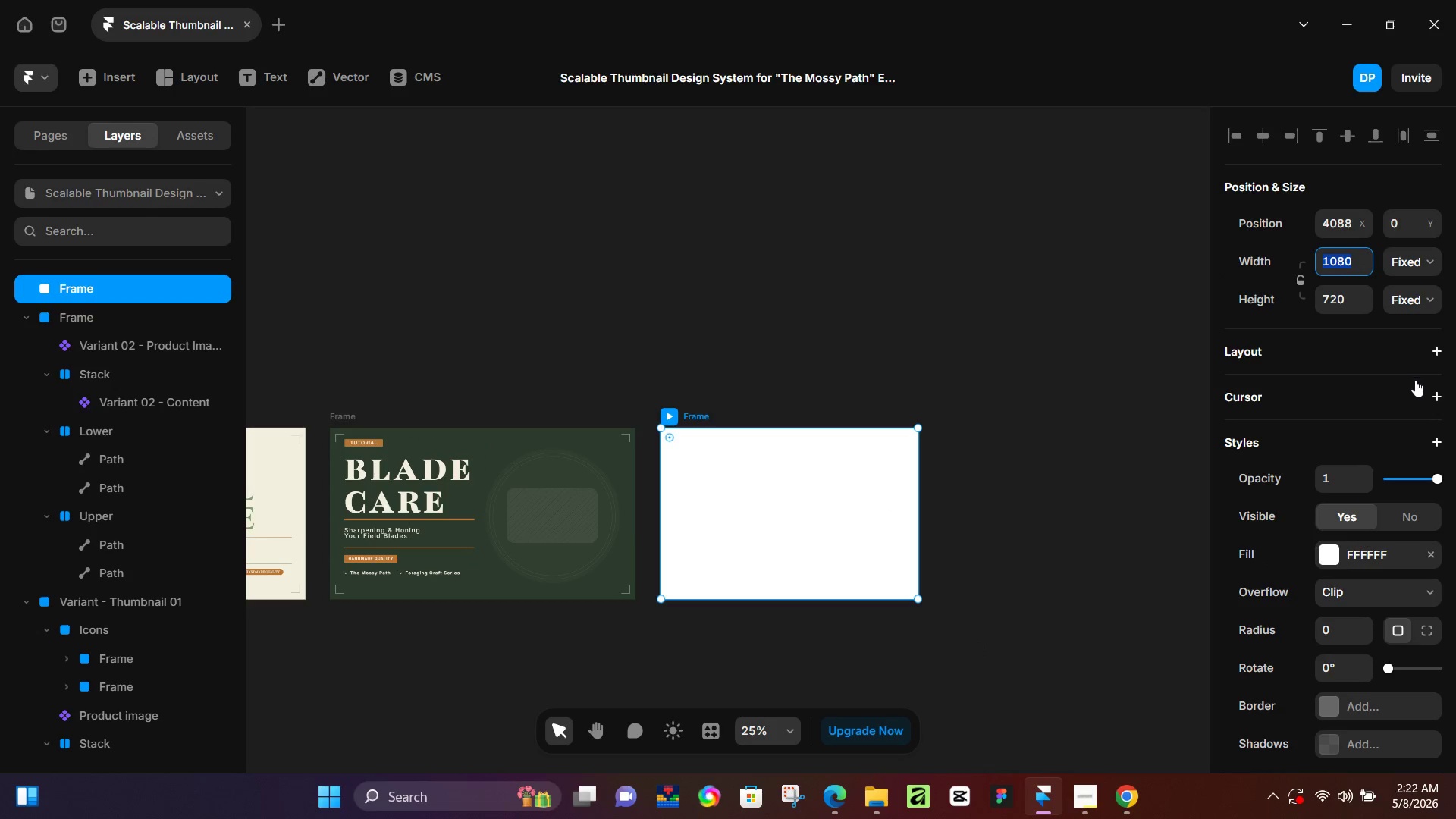 
key(Numpad1)
 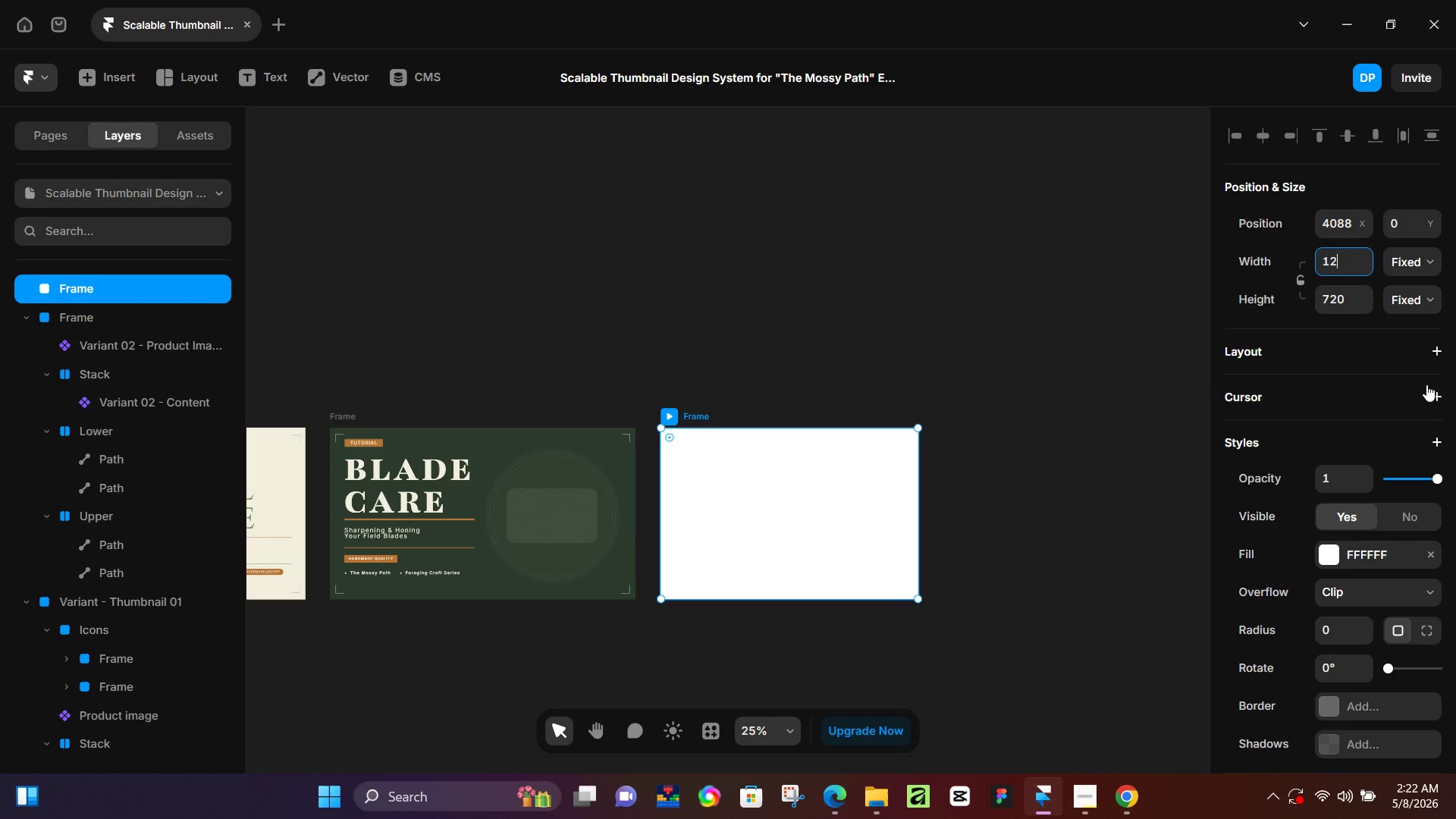 
key(Numpad2)
 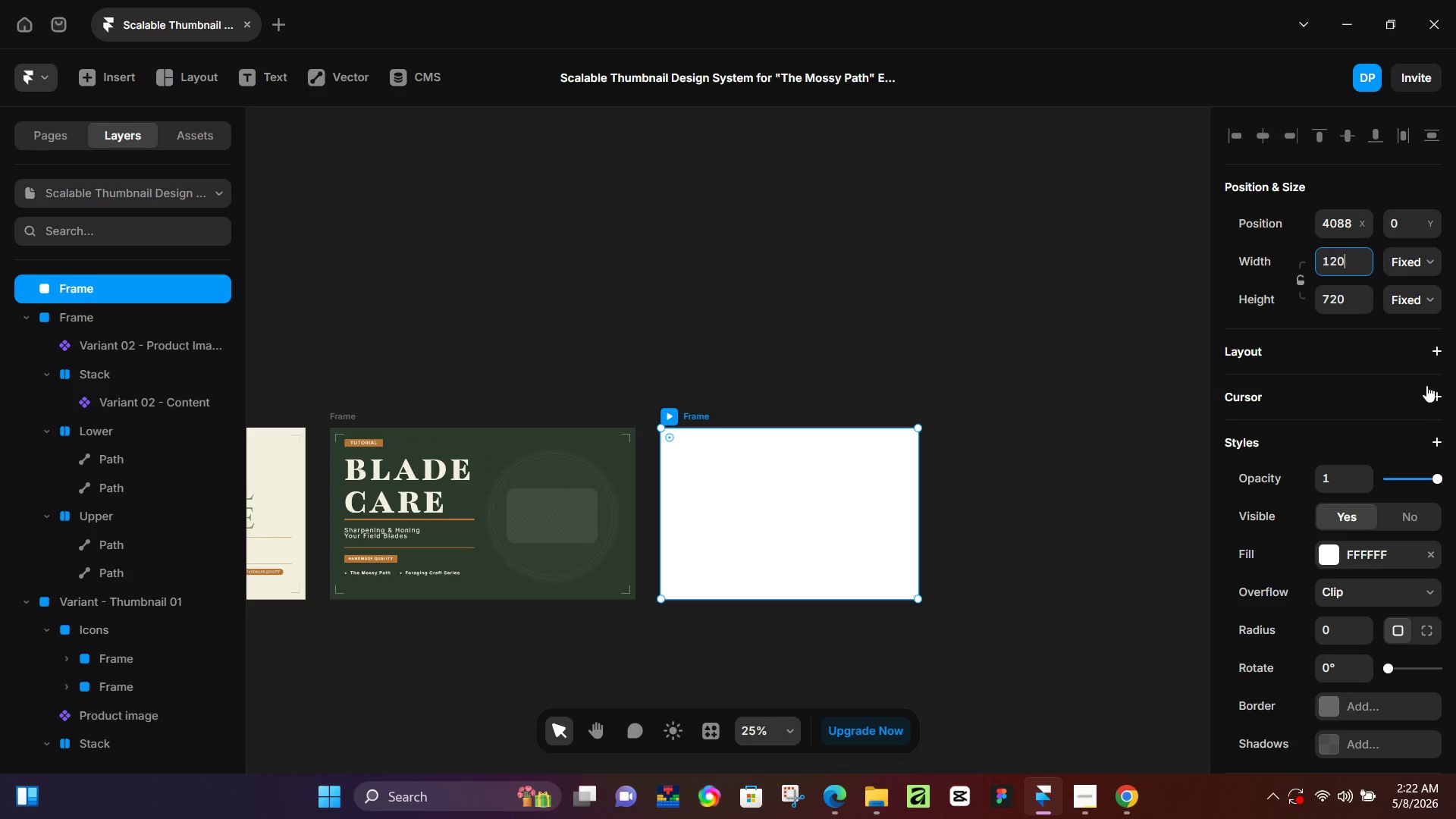 
key(Numpad0)
 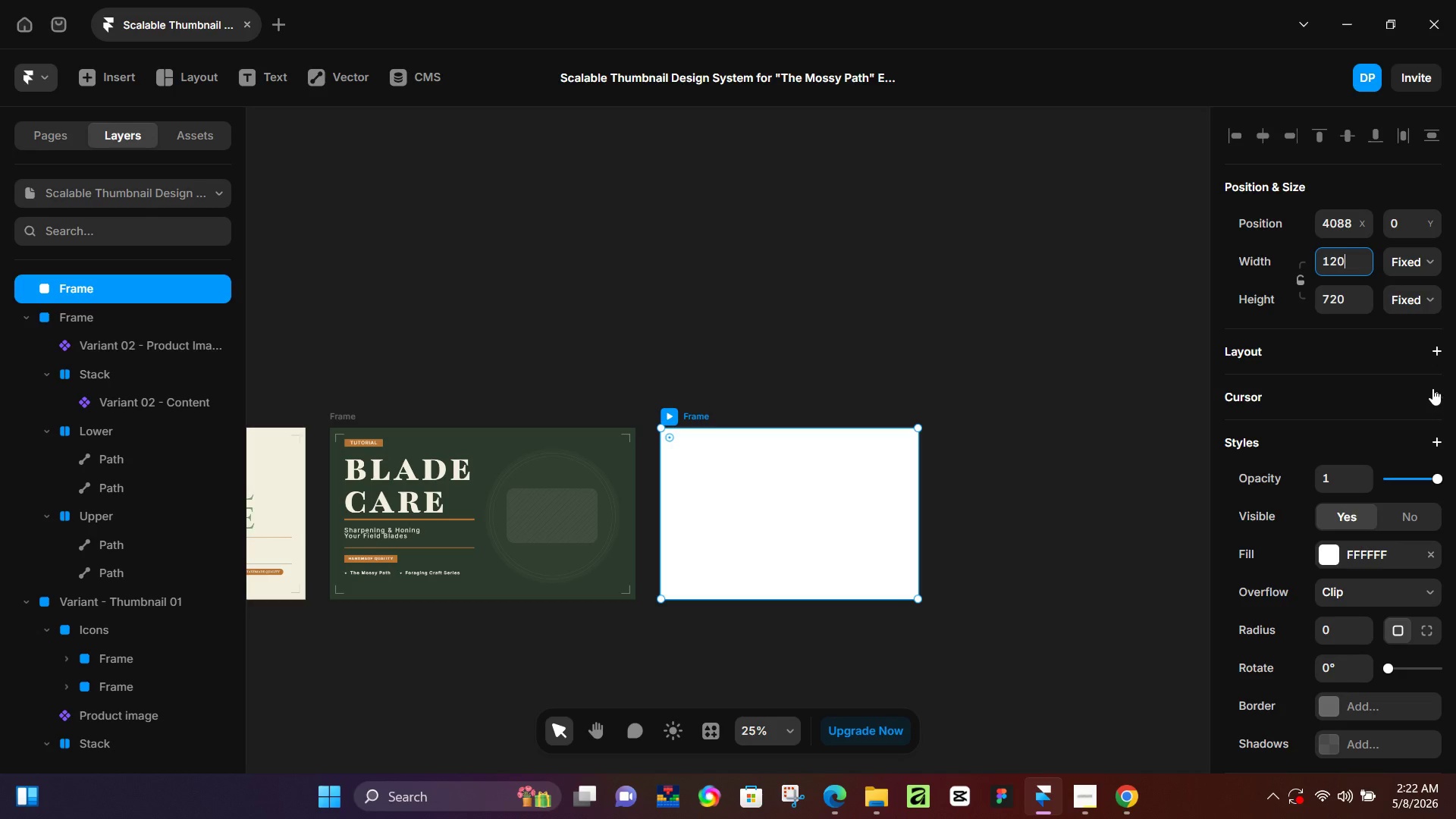 
key(Insert)
 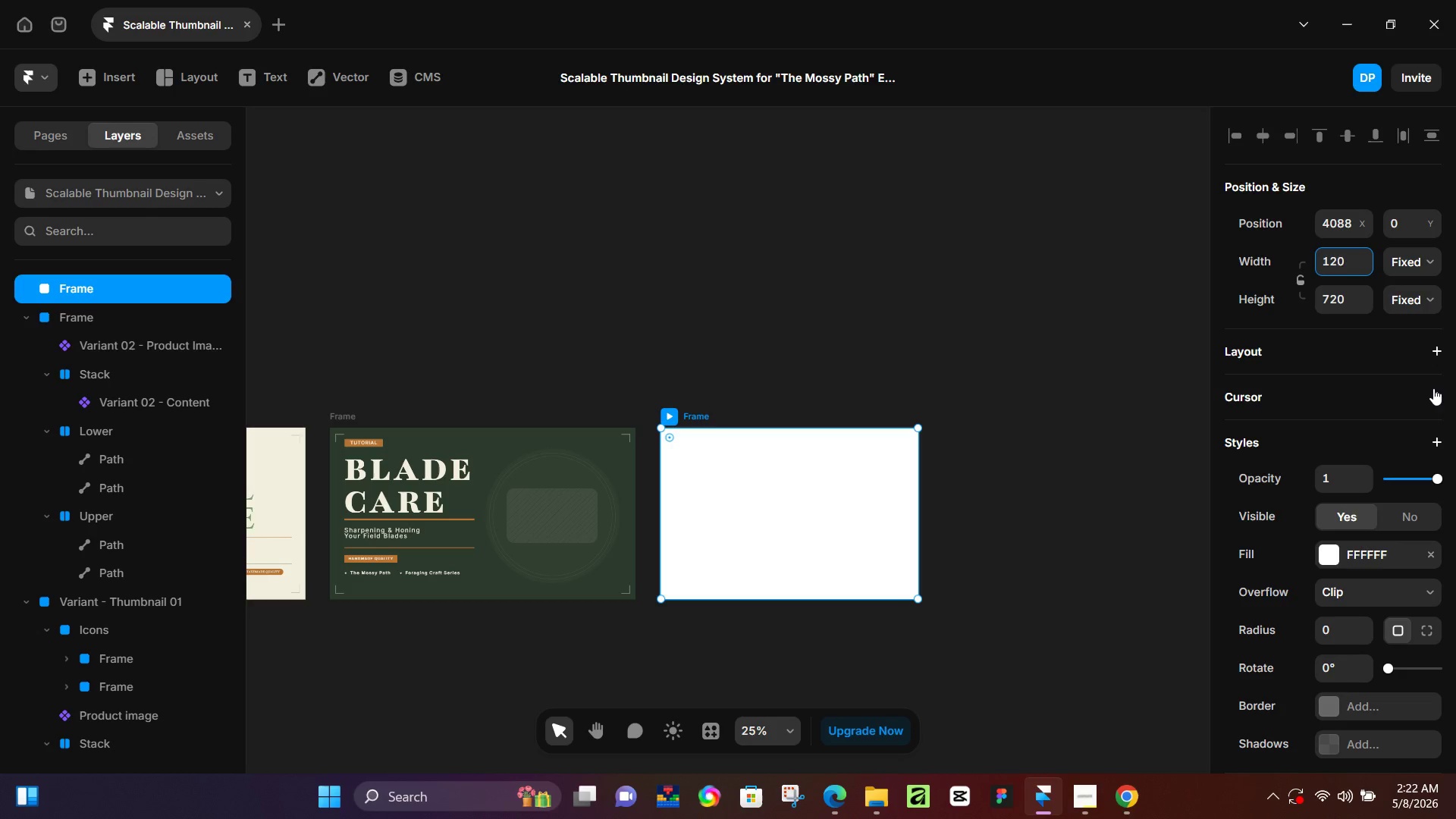 
key(Backspace)
 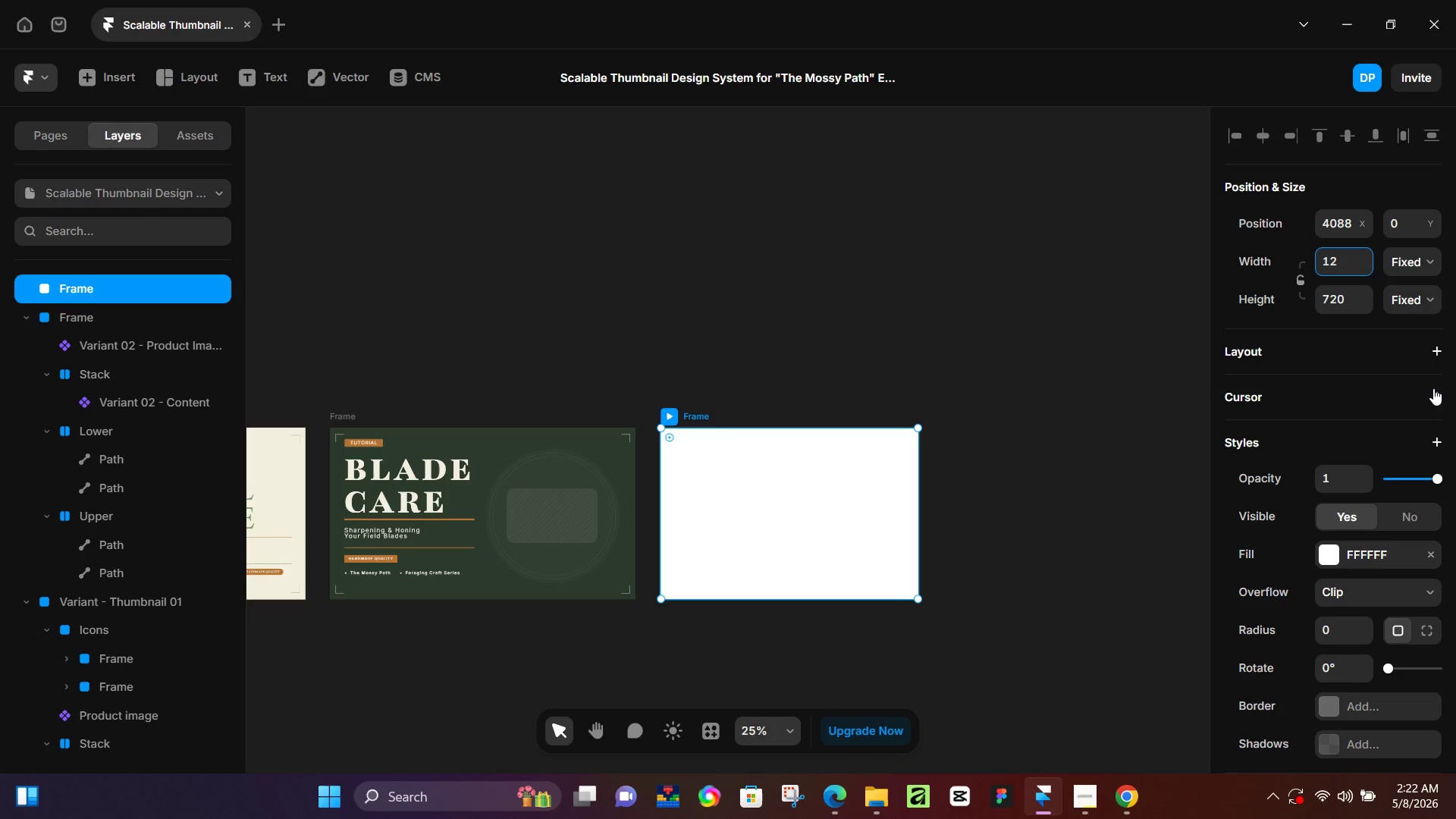 
key(Numpad8)
 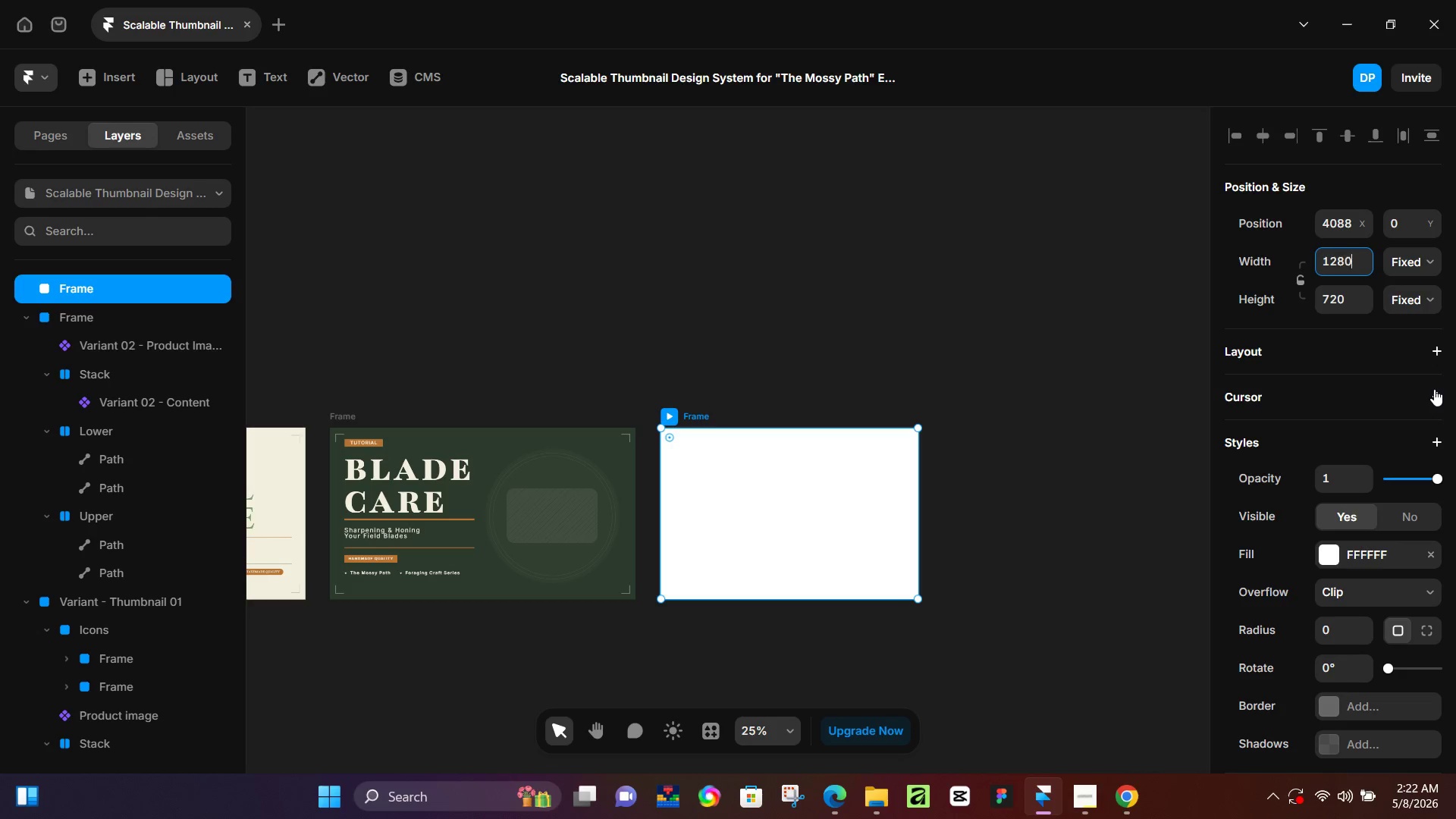 
key(Numpad0)
 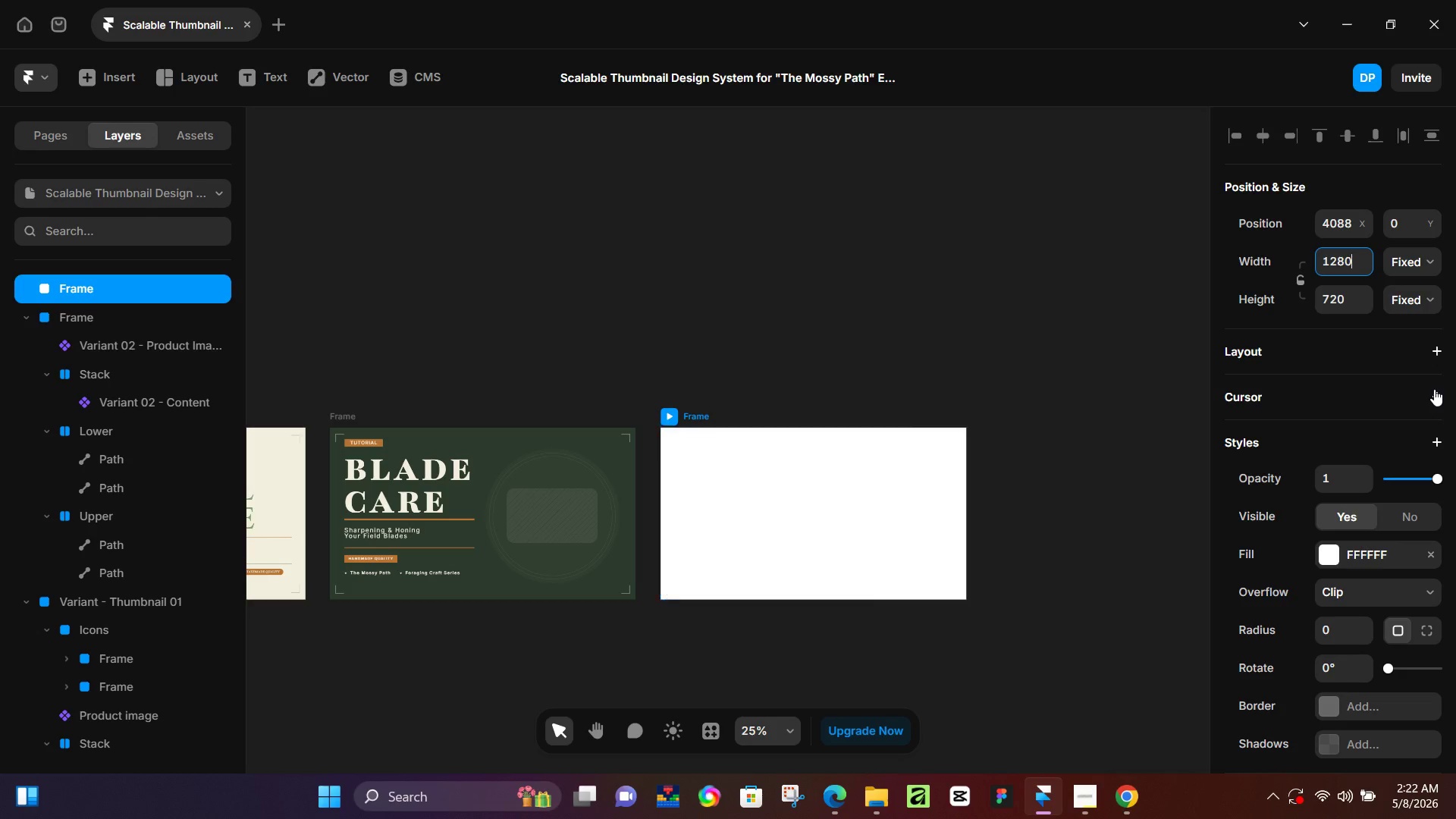 
key(NumpadEnter)
 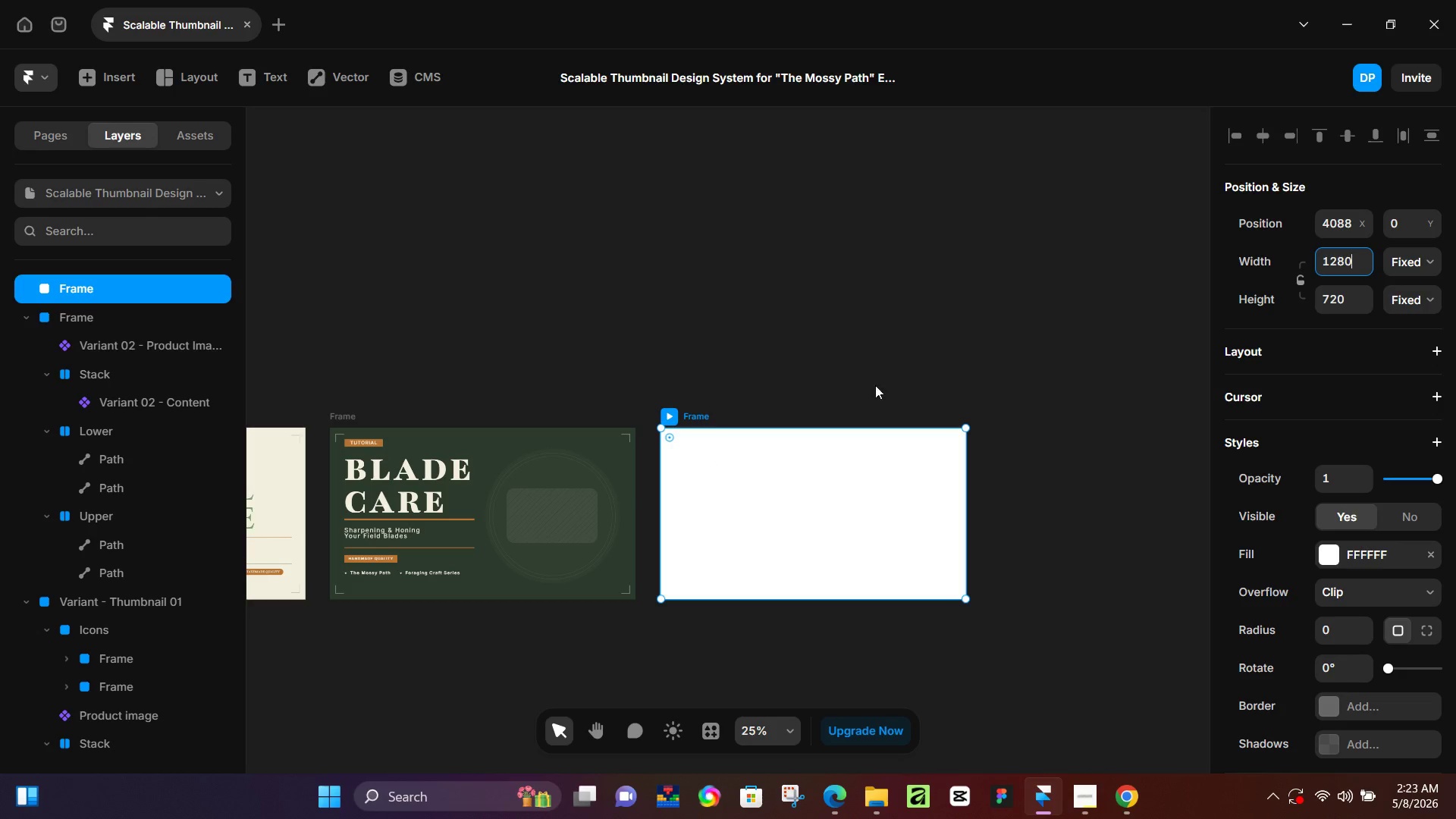 
wait(12.28)
 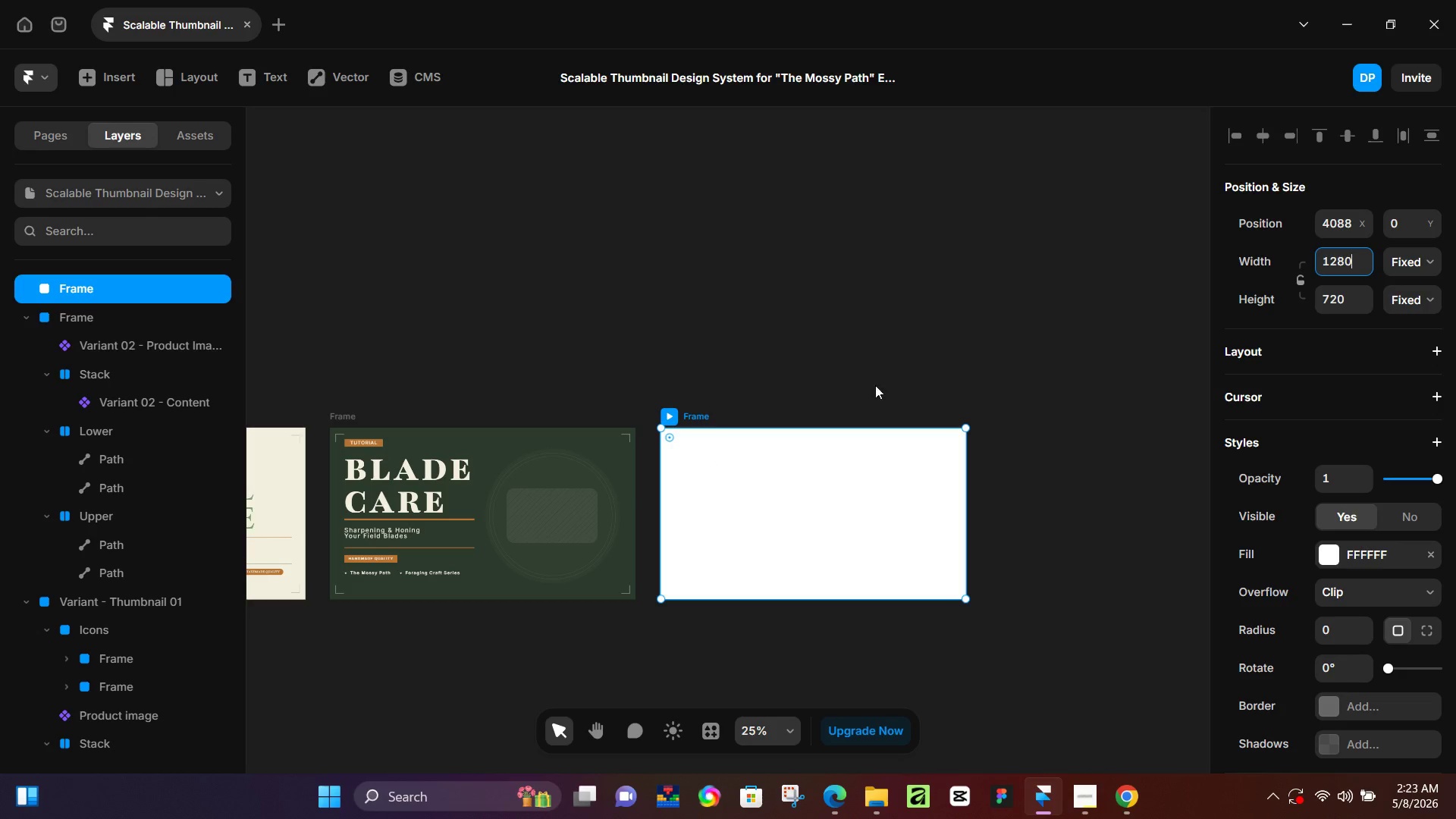 
left_click([805, 251])
 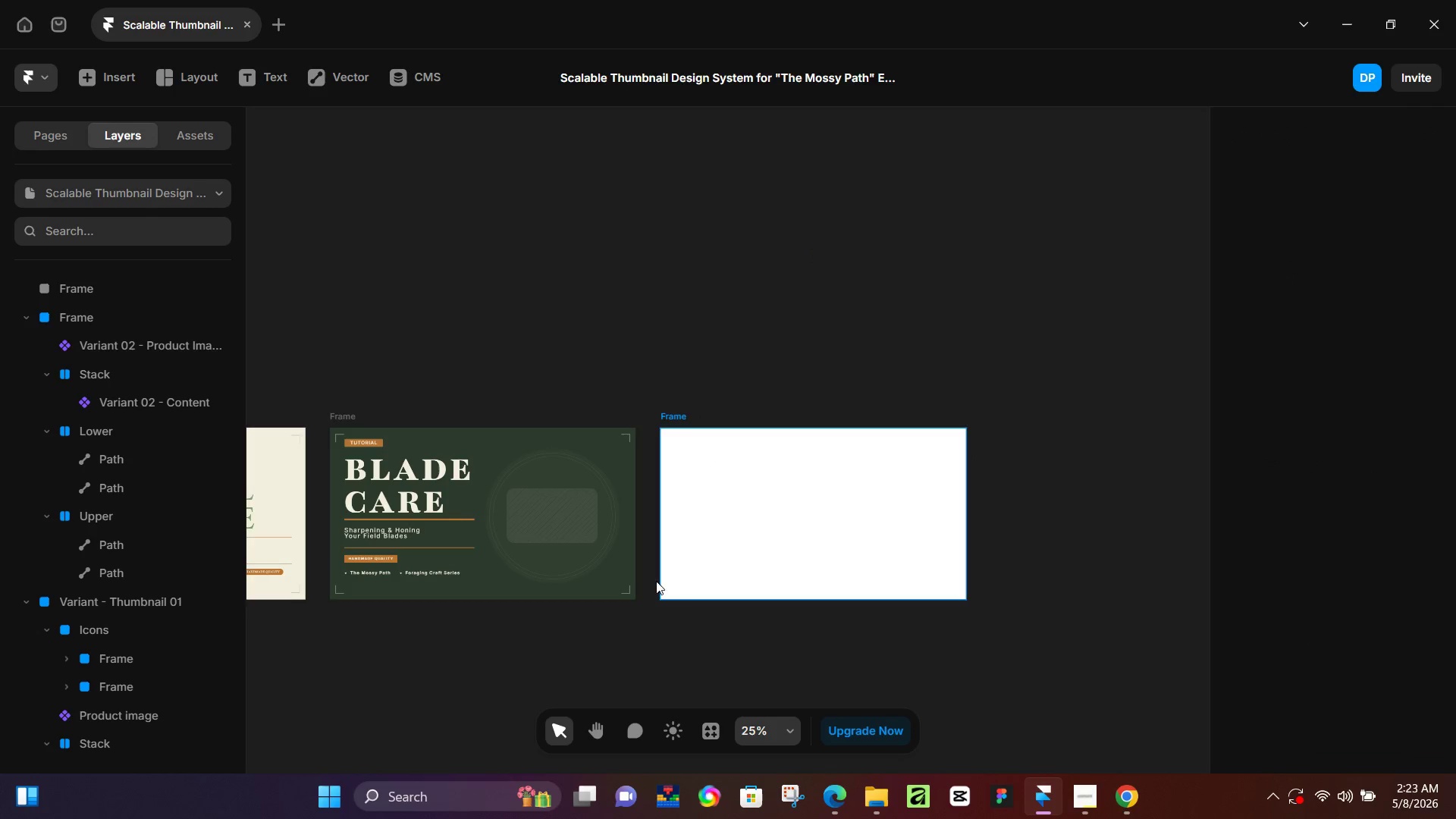 
hold_key(key=ControlLeft, duration=0.58)
scroll: coordinate [664, 611], scroll_direction: up, amount: 6.0
 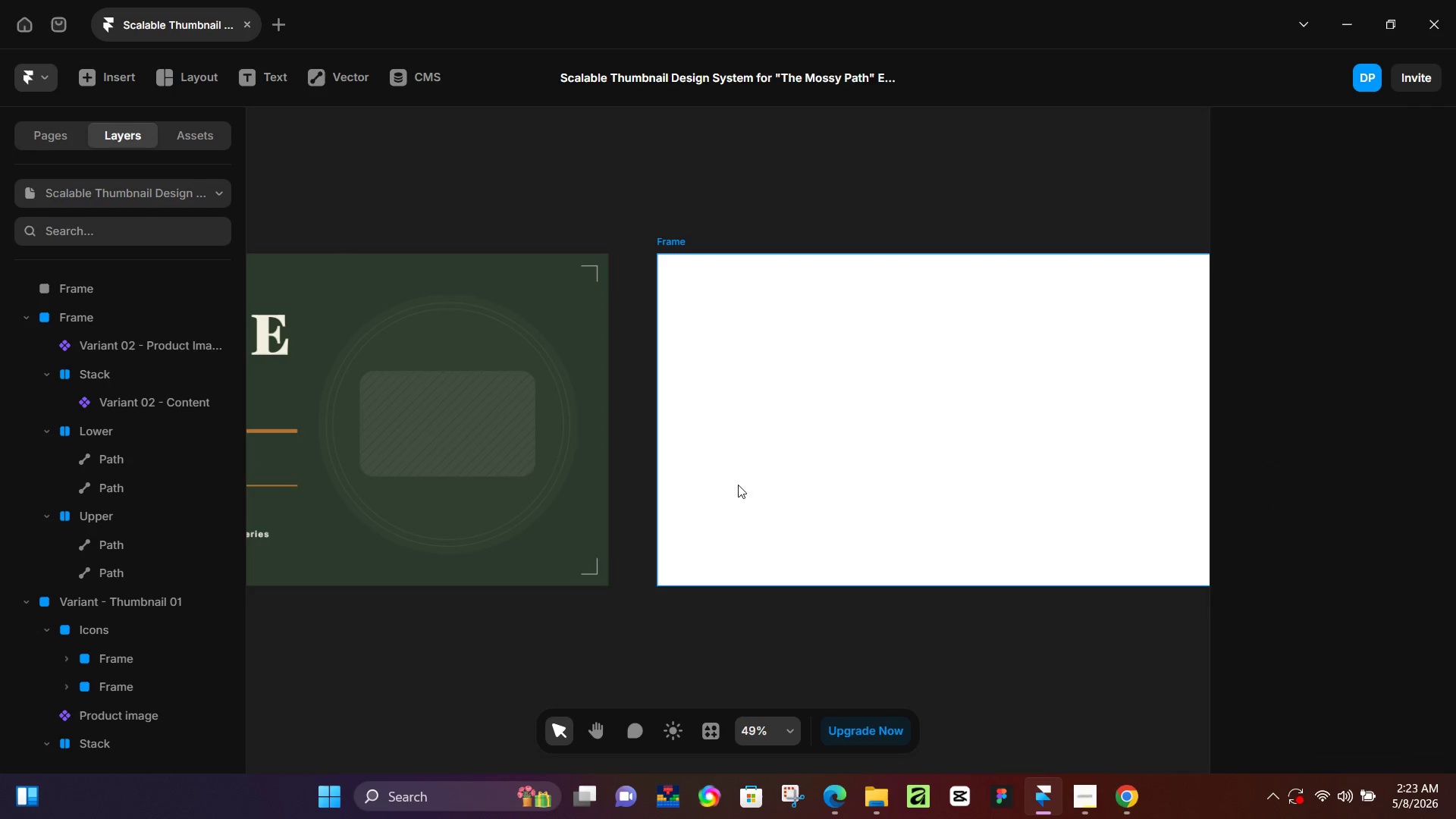 
hold_key(key=Space, duration=0.58)
 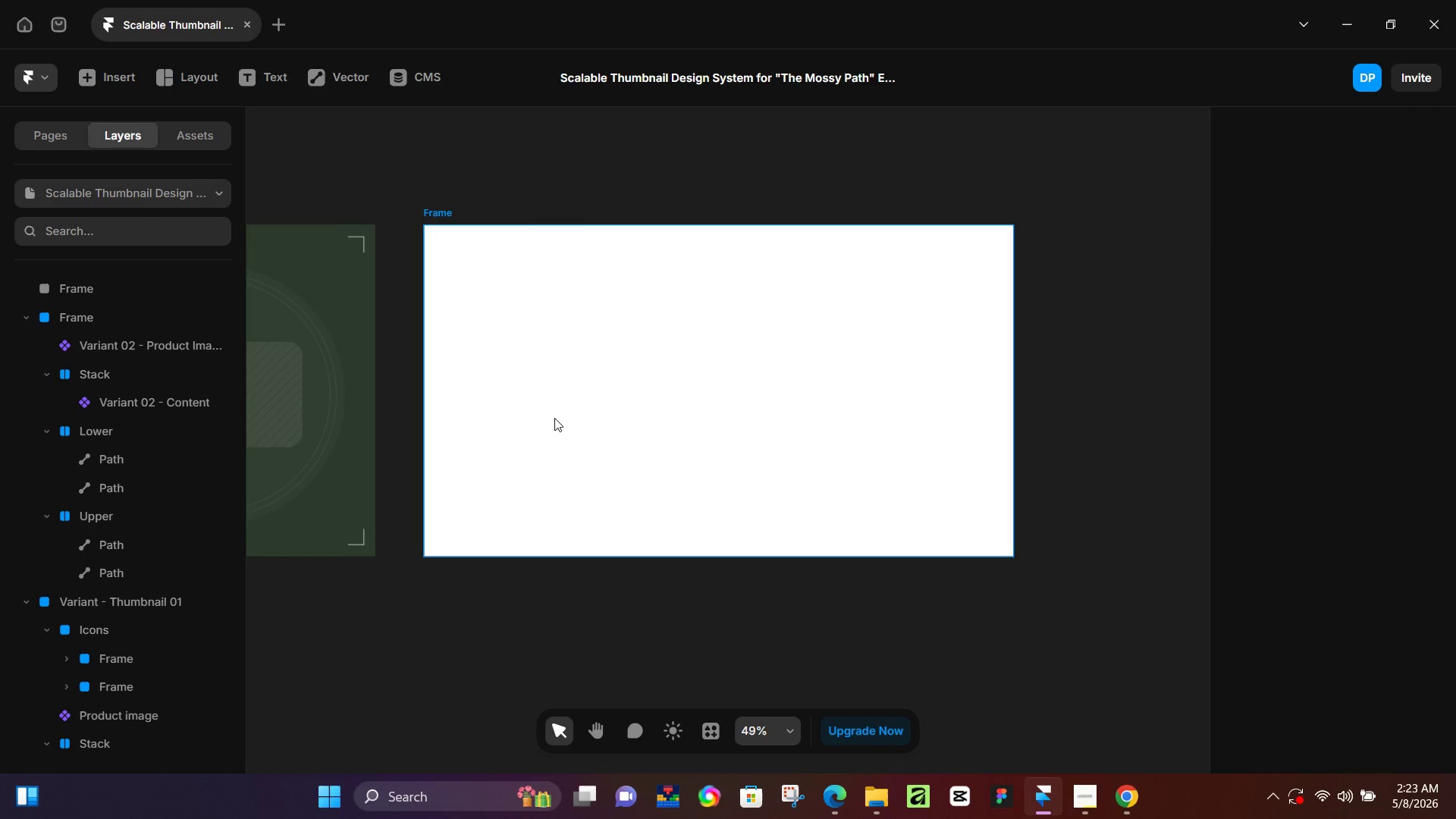 
left_click_drag(start_coordinate=[824, 445], to_coordinate=[577, 414])
 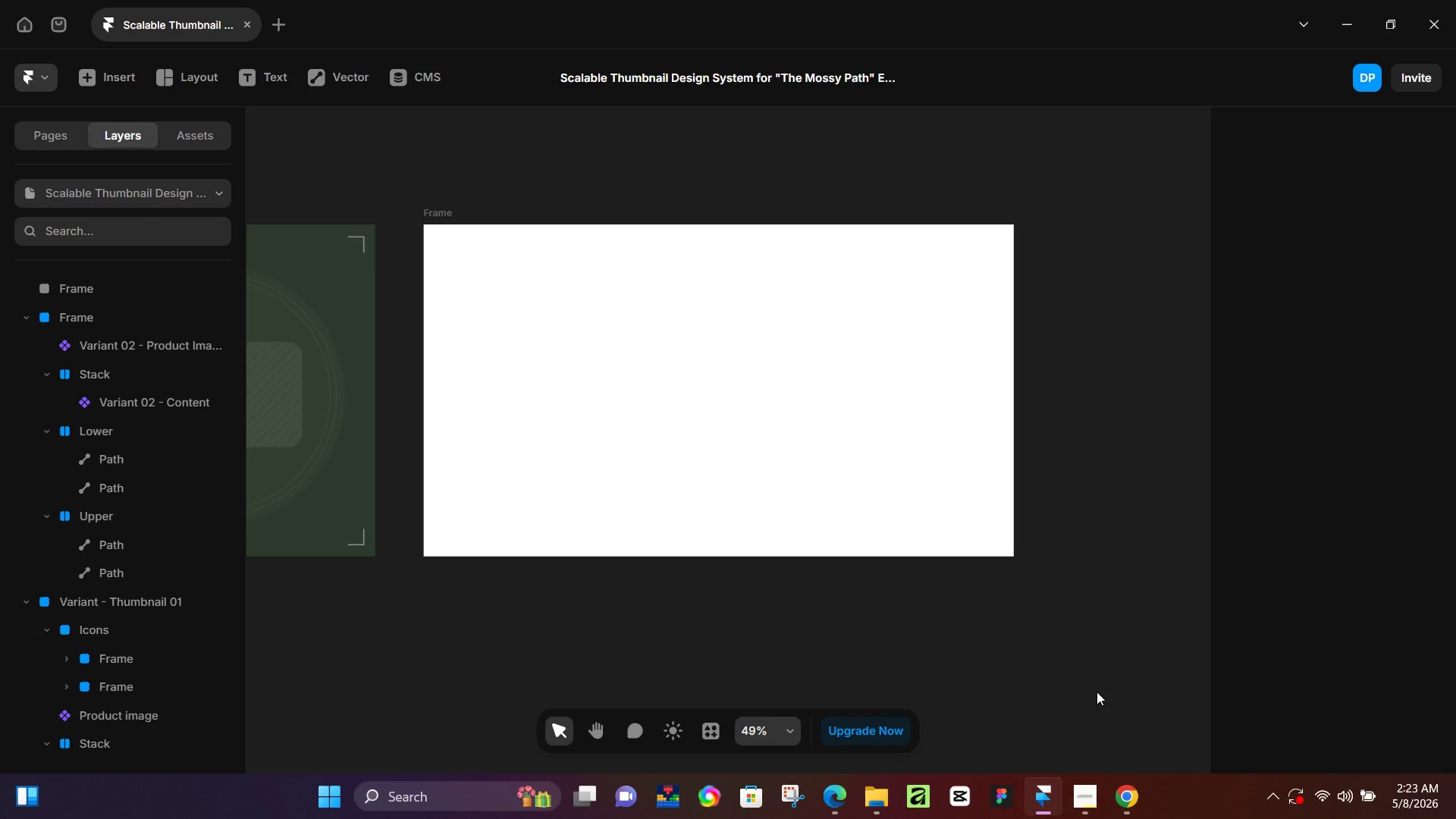 
wait(22.12)
 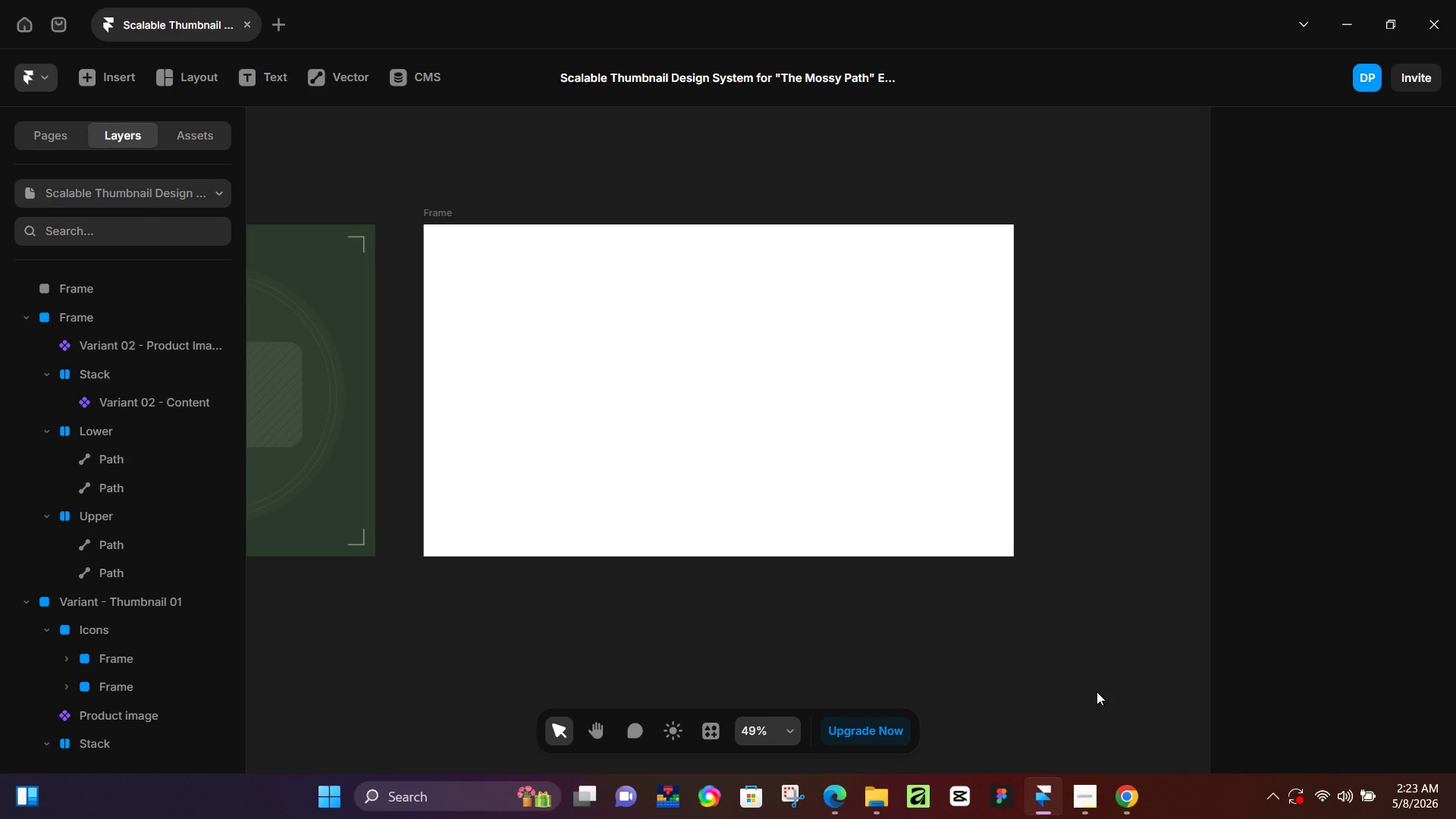 
hold_key(key=ControlLeft, duration=0.36)
 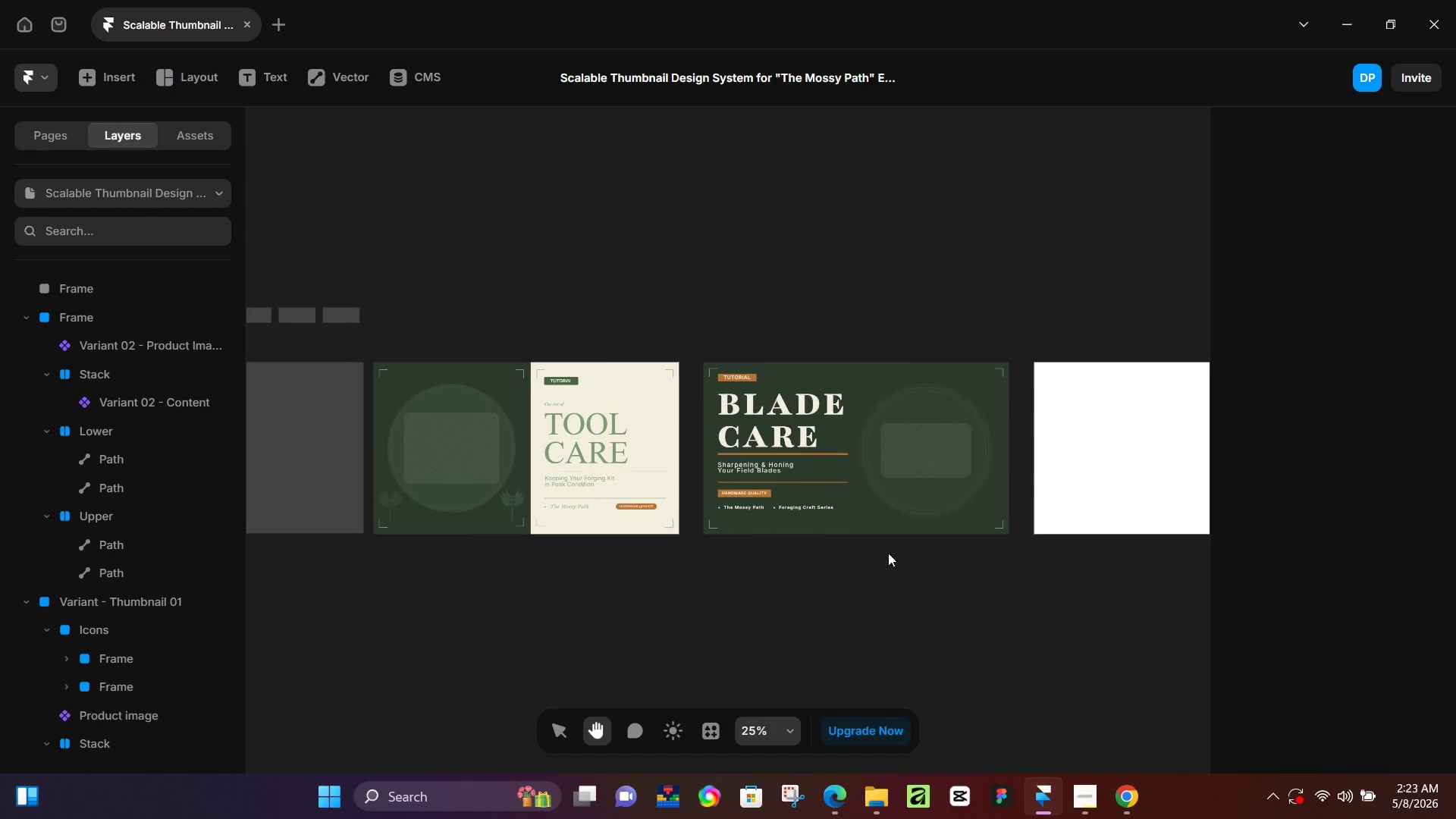 
hold_key(key=Space, duration=0.5)
 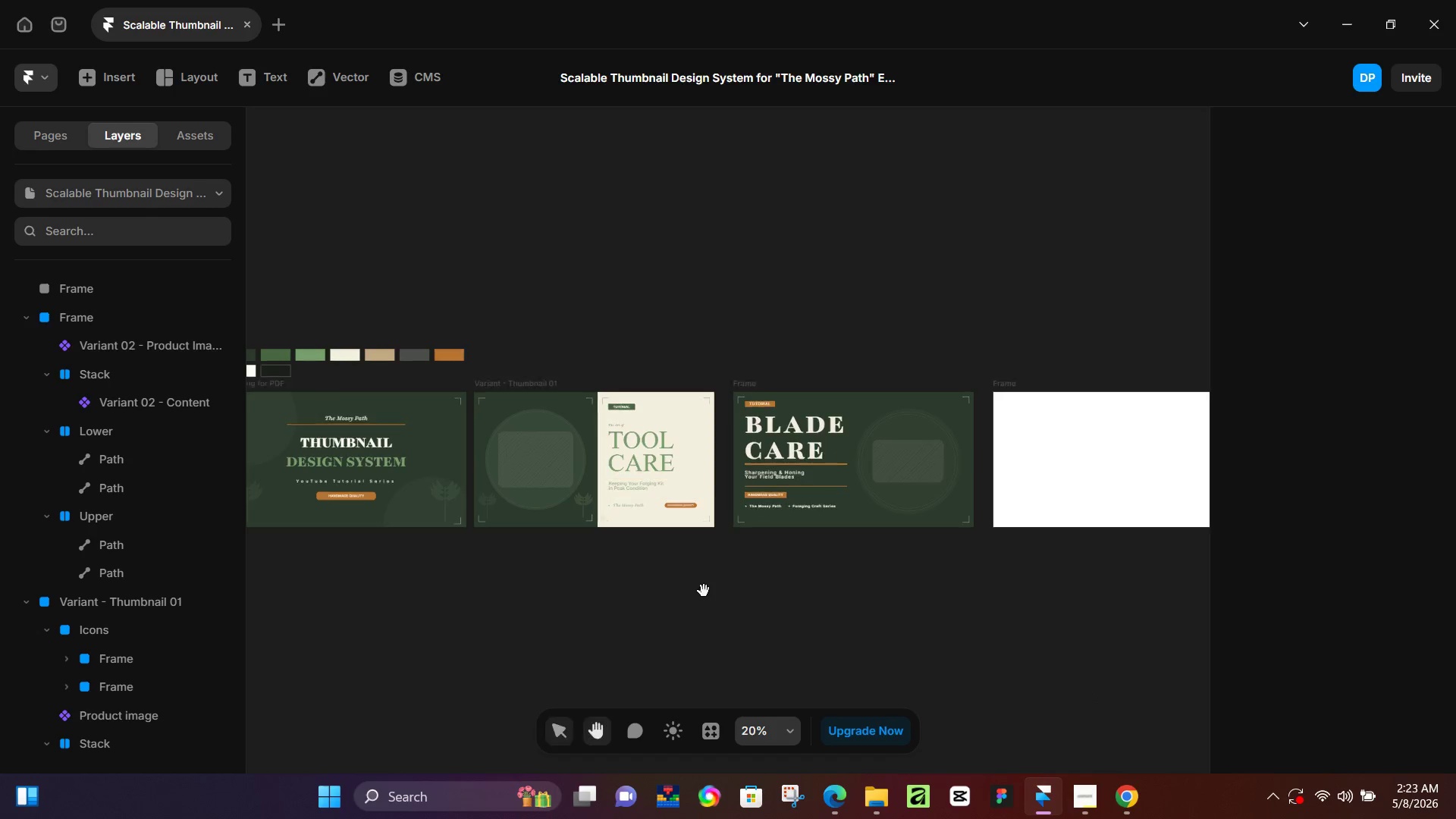 
left_click_drag(start_coordinate=[336, 468], to_coordinate=[895, 564])
 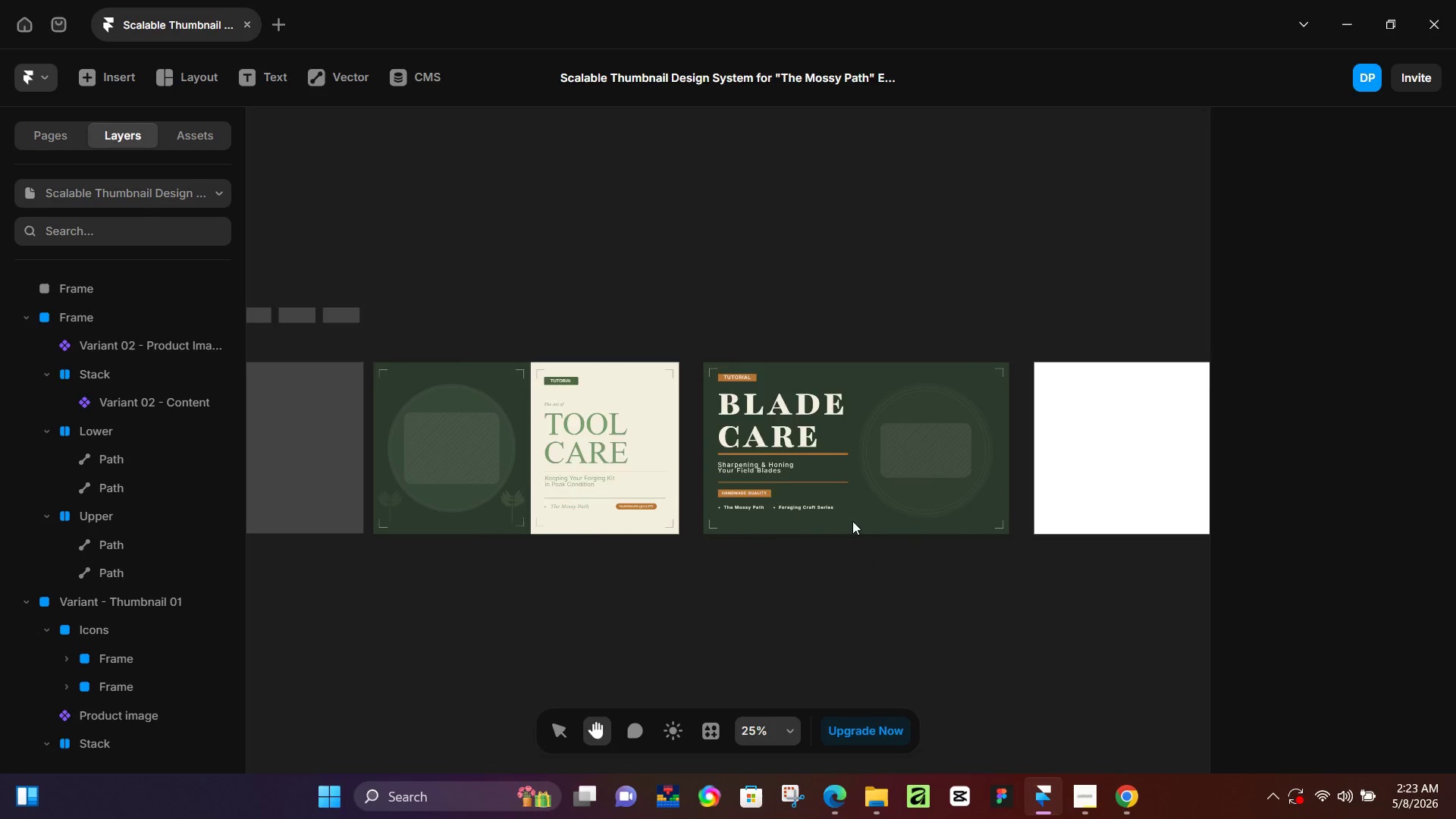 
scroll: coordinate [528, 312], scroll_direction: down, amount: 6.0
 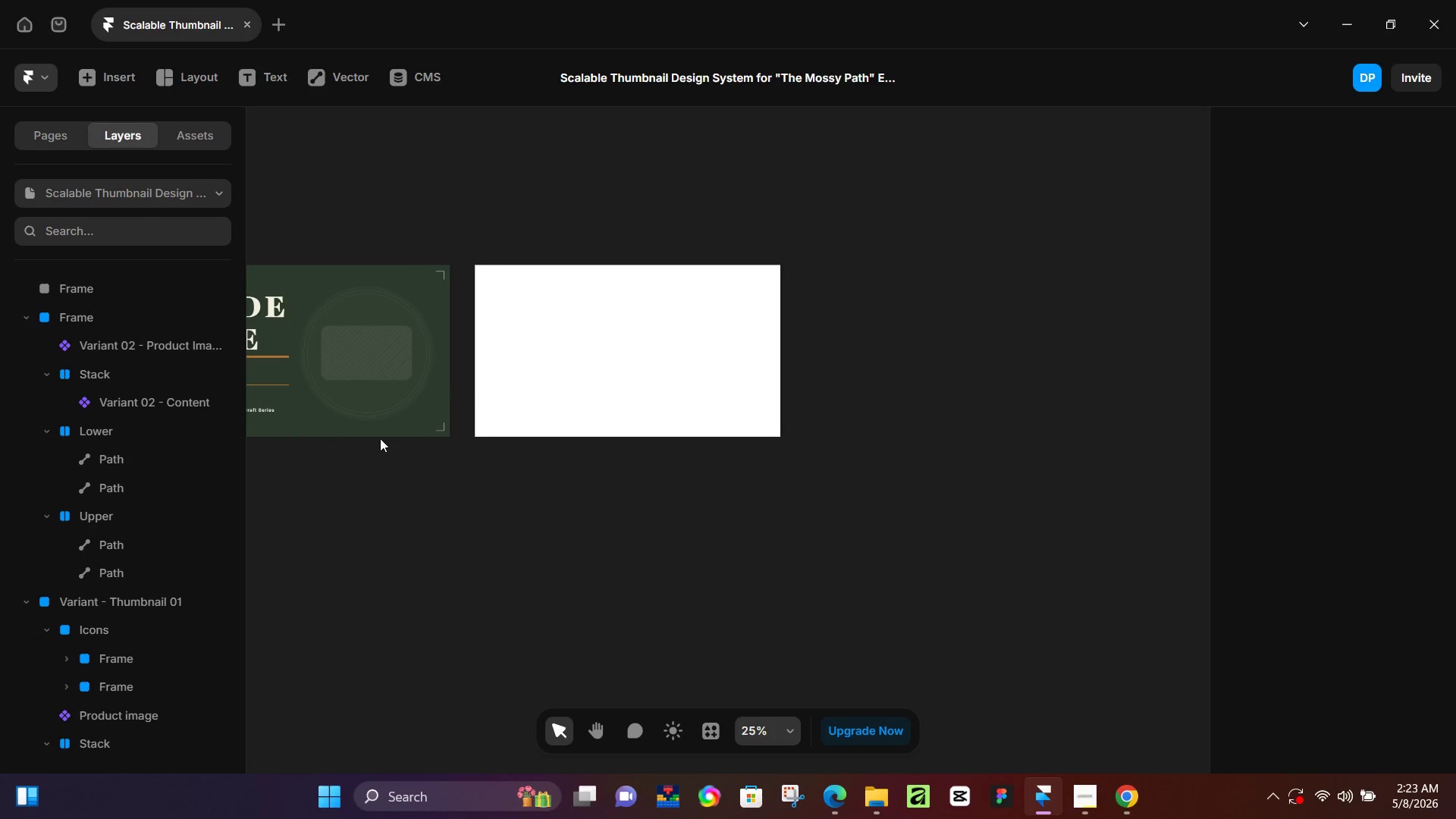 
hold_key(key=Space, duration=0.84)
 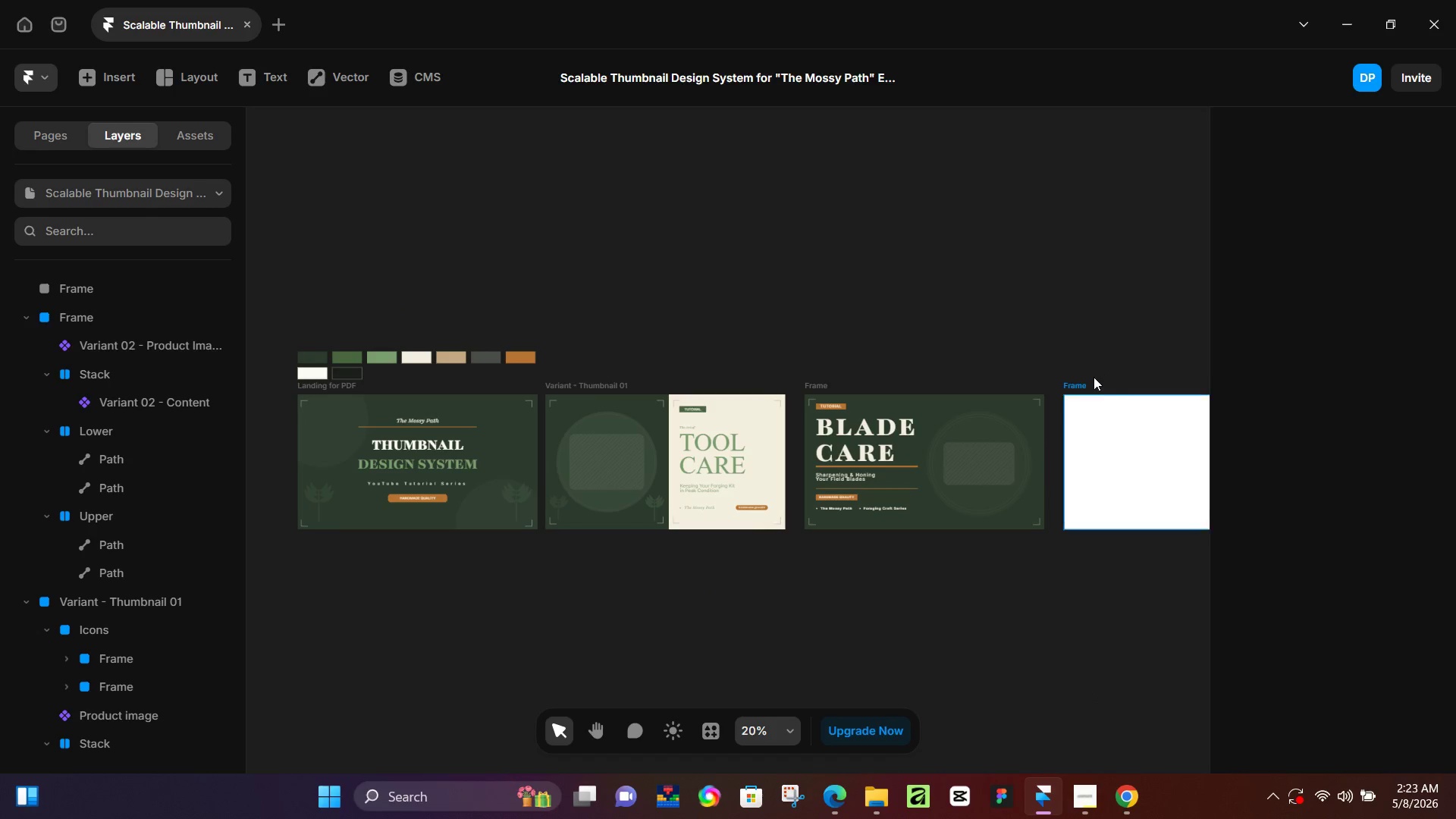 
key(Control+ControlLeft)
 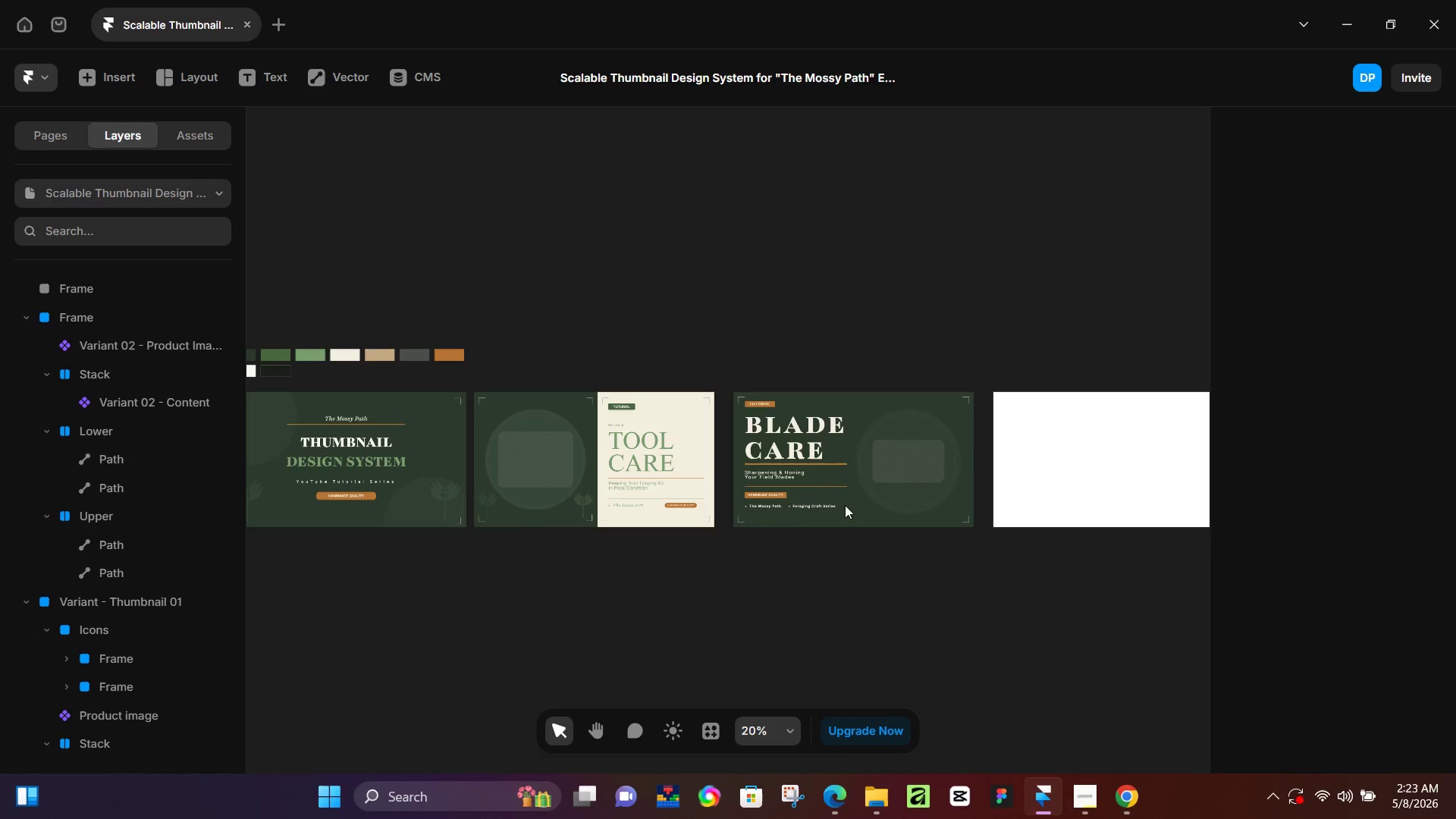 
left_click_drag(start_coordinate=[701, 588], to_coordinate=[774, 591])
 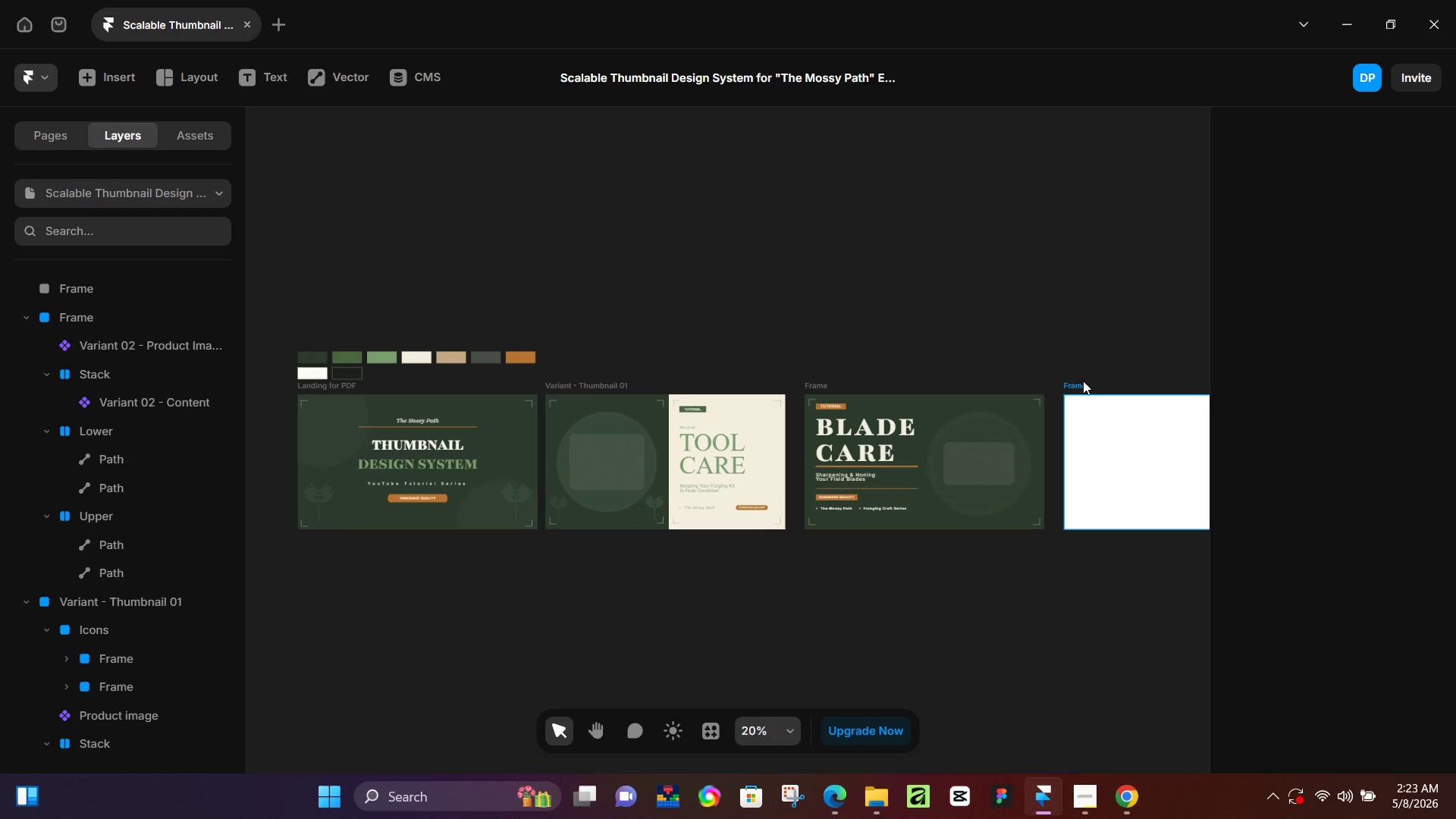 
scroll: coordinate [845, 505], scroll_direction: down, amount: 2.0
 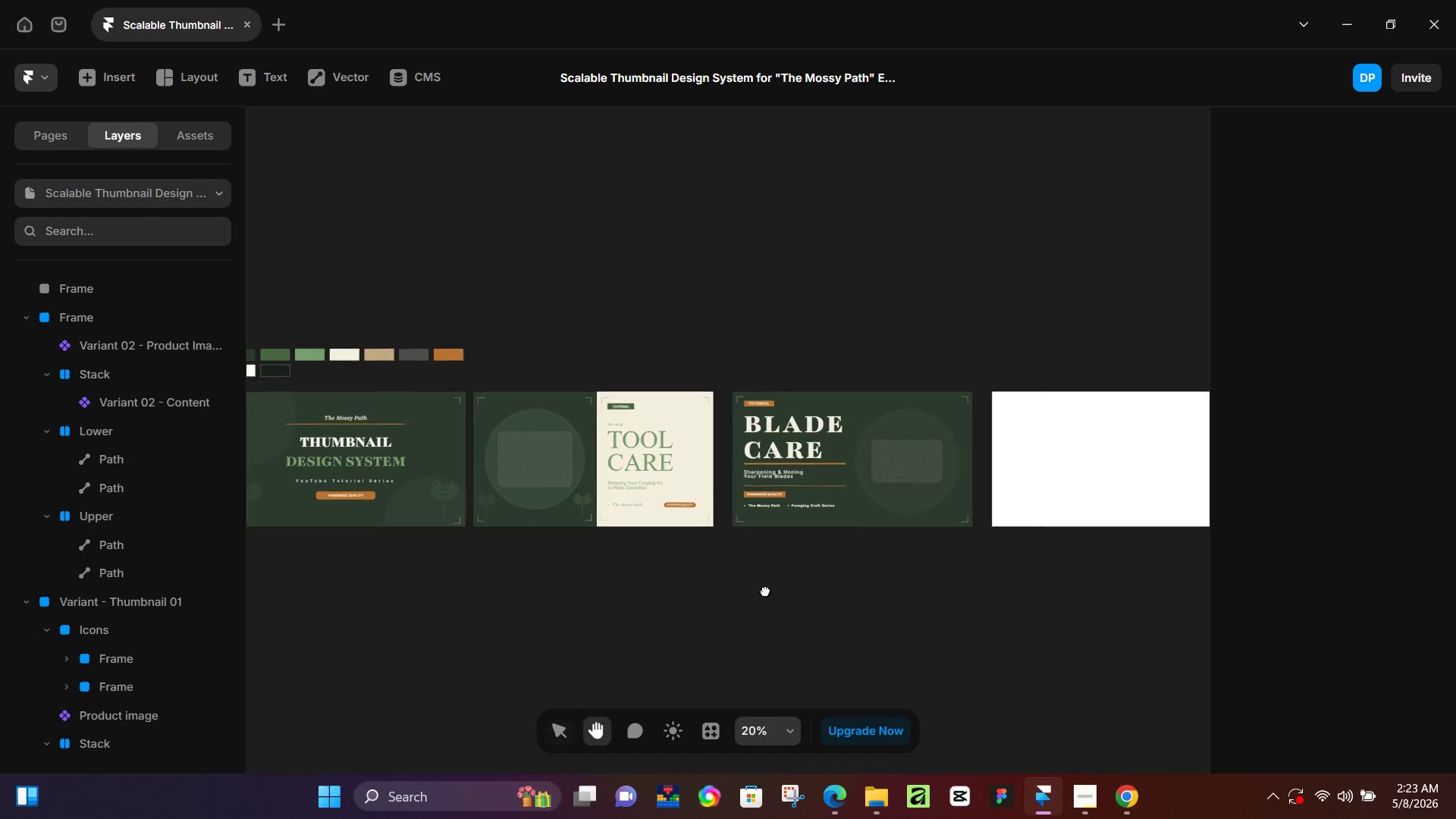 
left_click([1081, 382])
 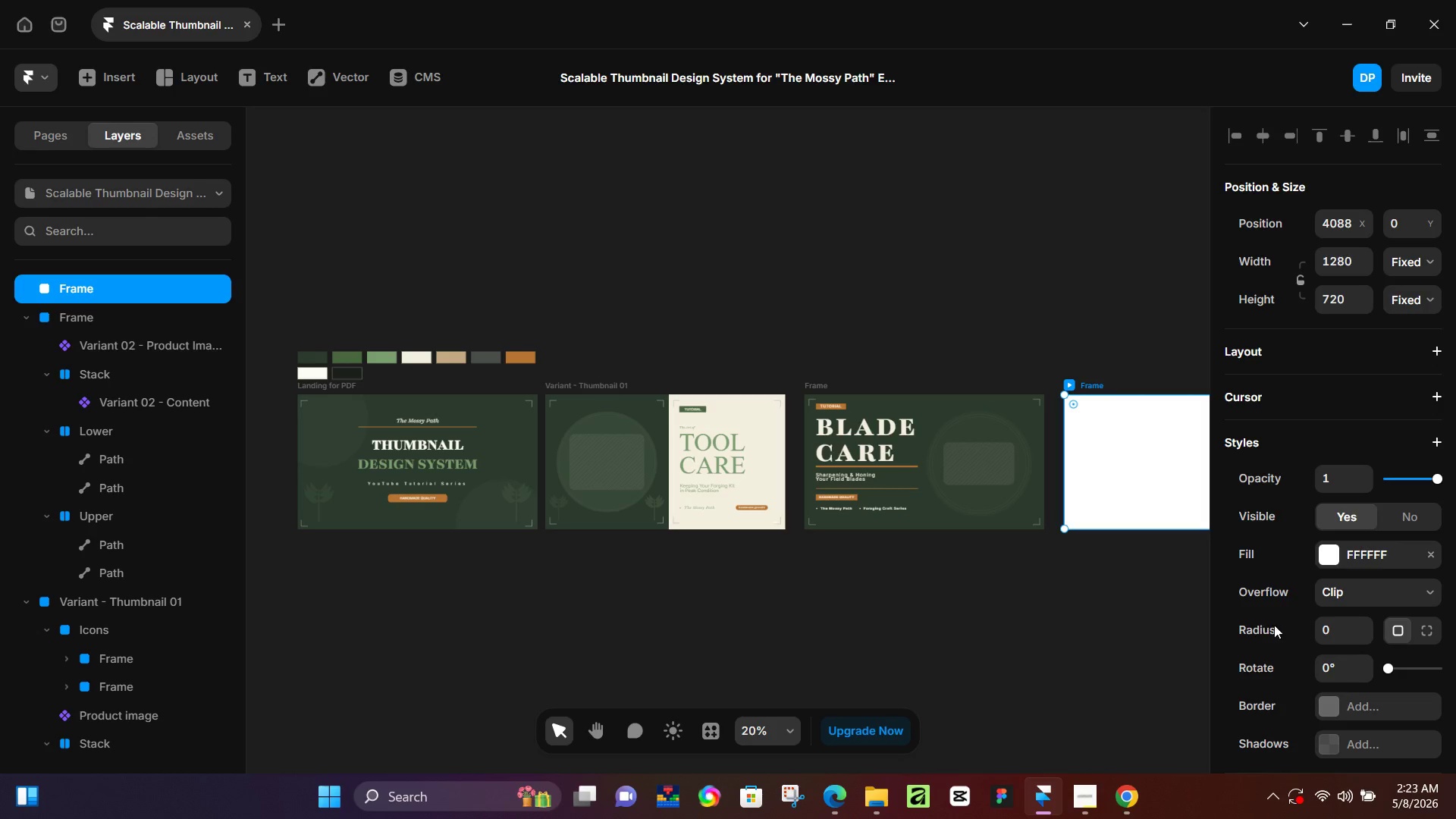 
scroll: coordinate [1275, 625], scroll_direction: down, amount: 2.0
 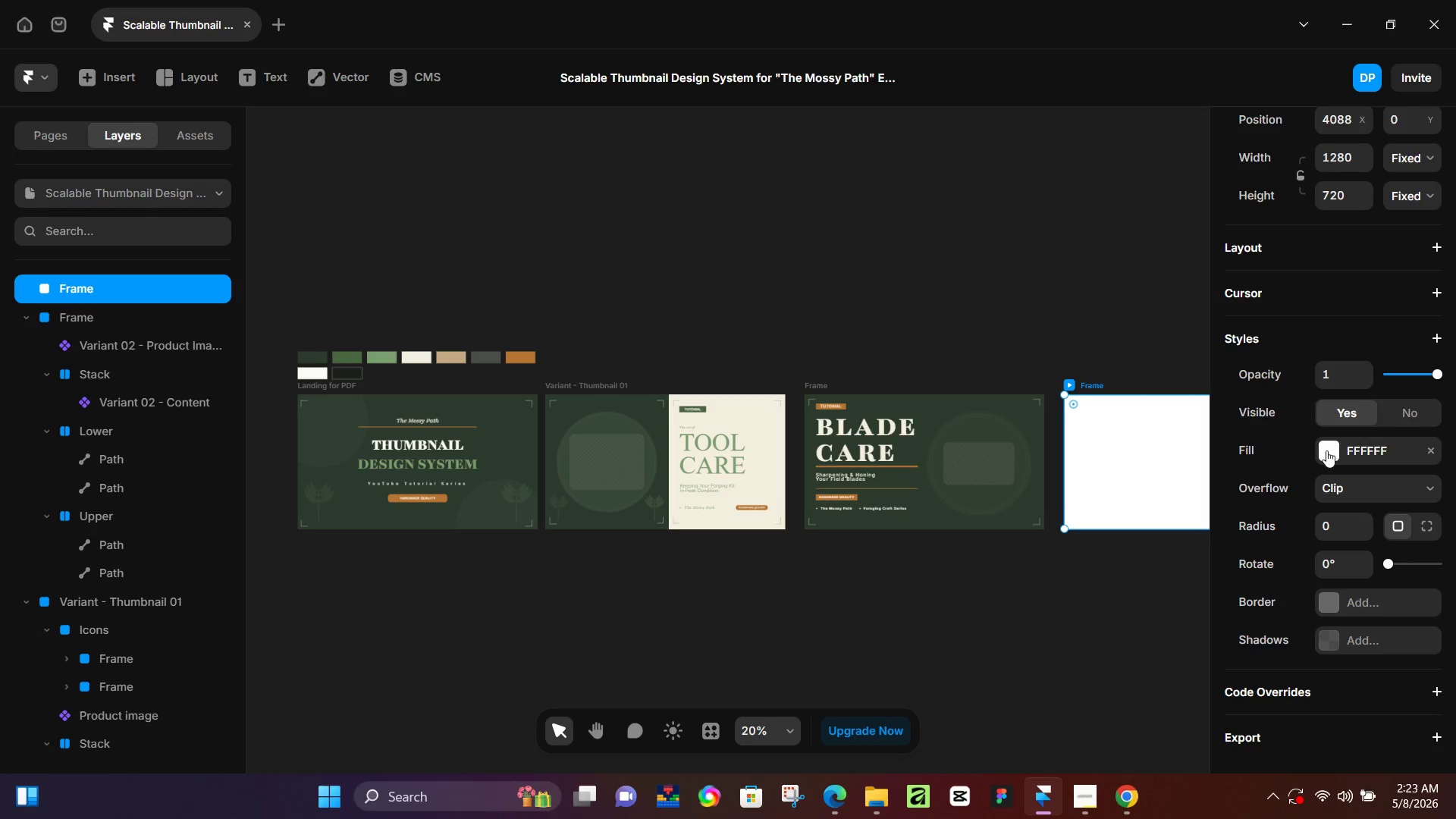 
left_click([1328, 450])
 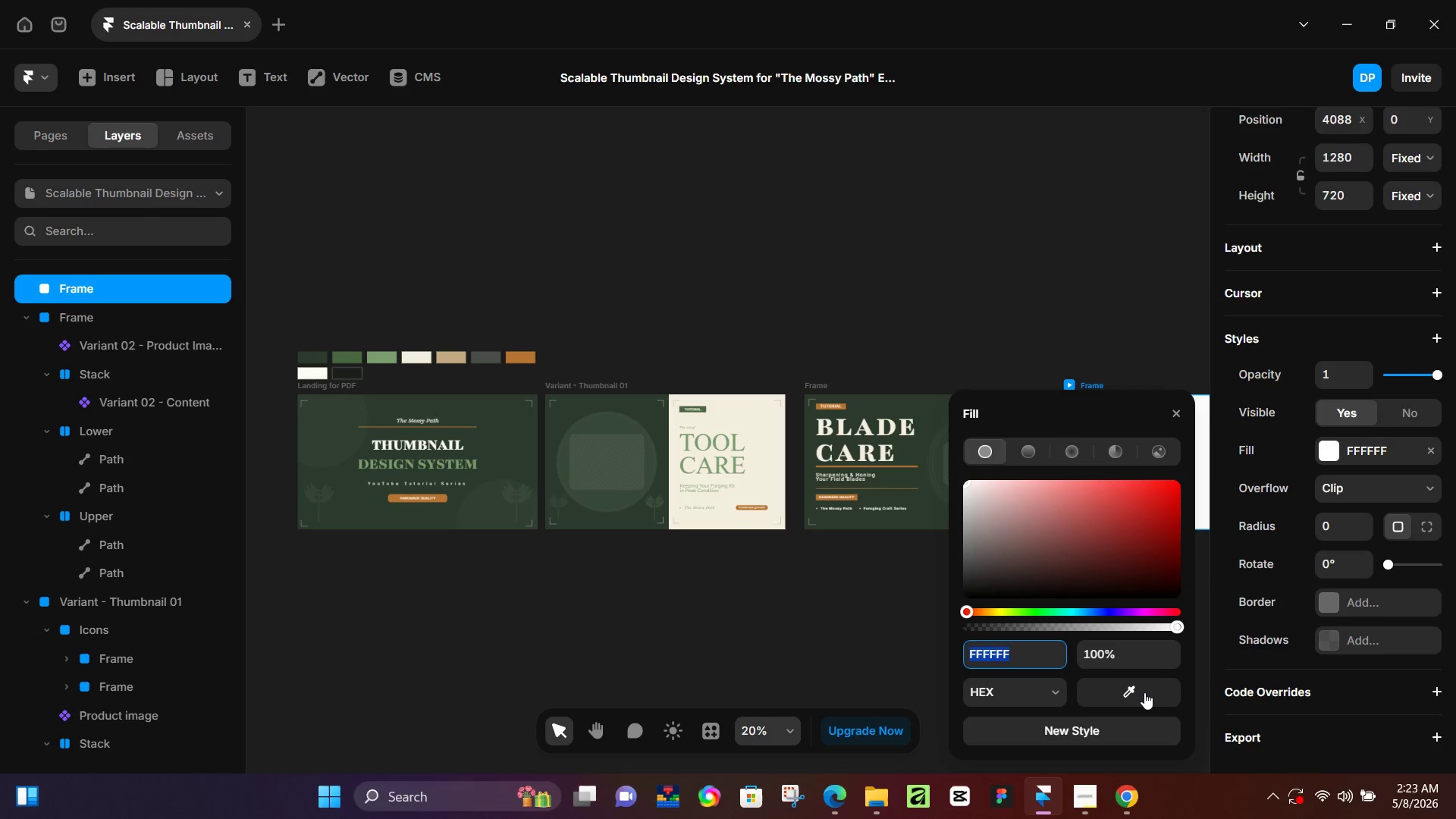 
left_click_drag(start_coordinate=[1144, 694], to_coordinate=[414, 356])
 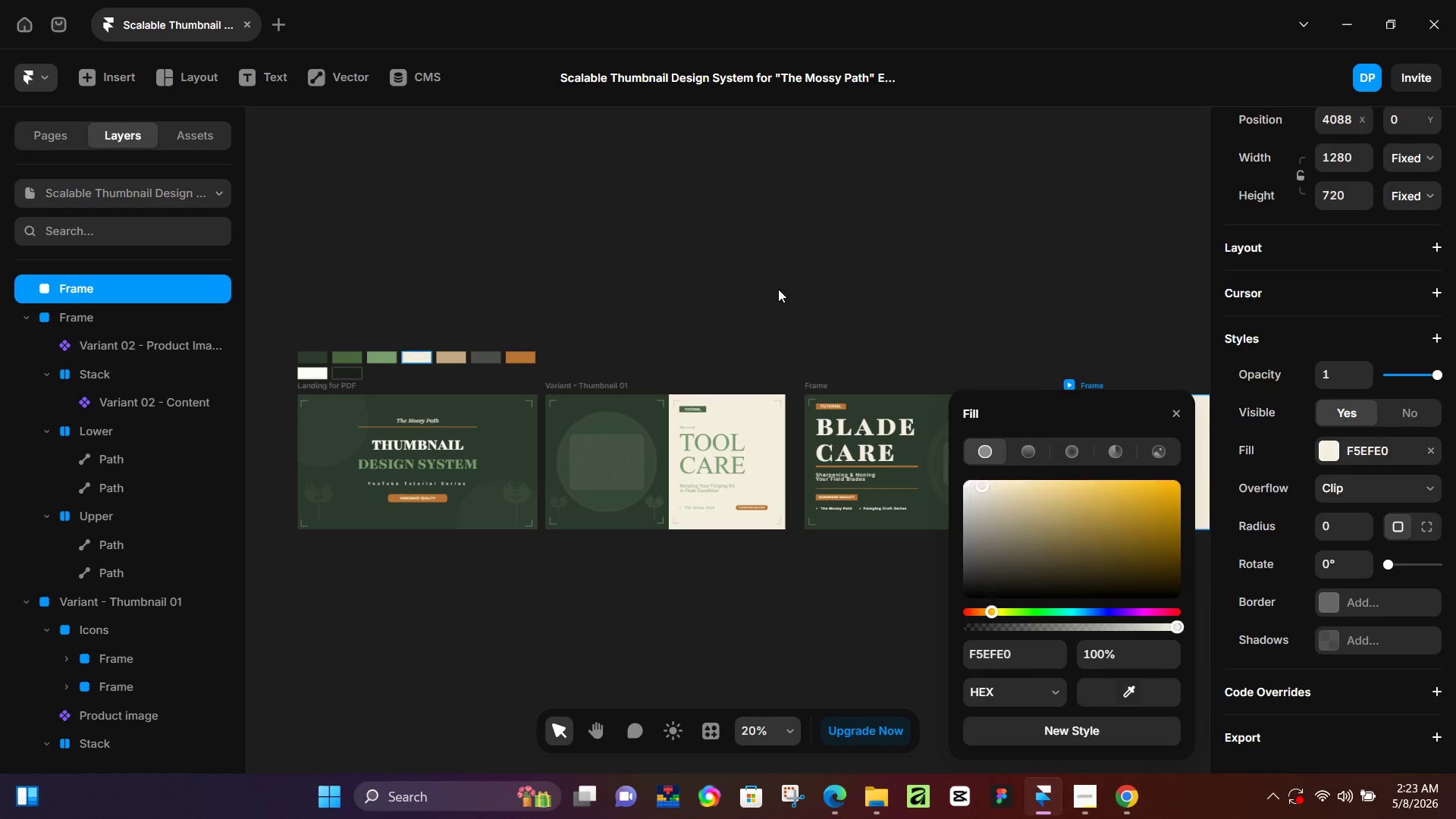 
left_click([778, 289])
 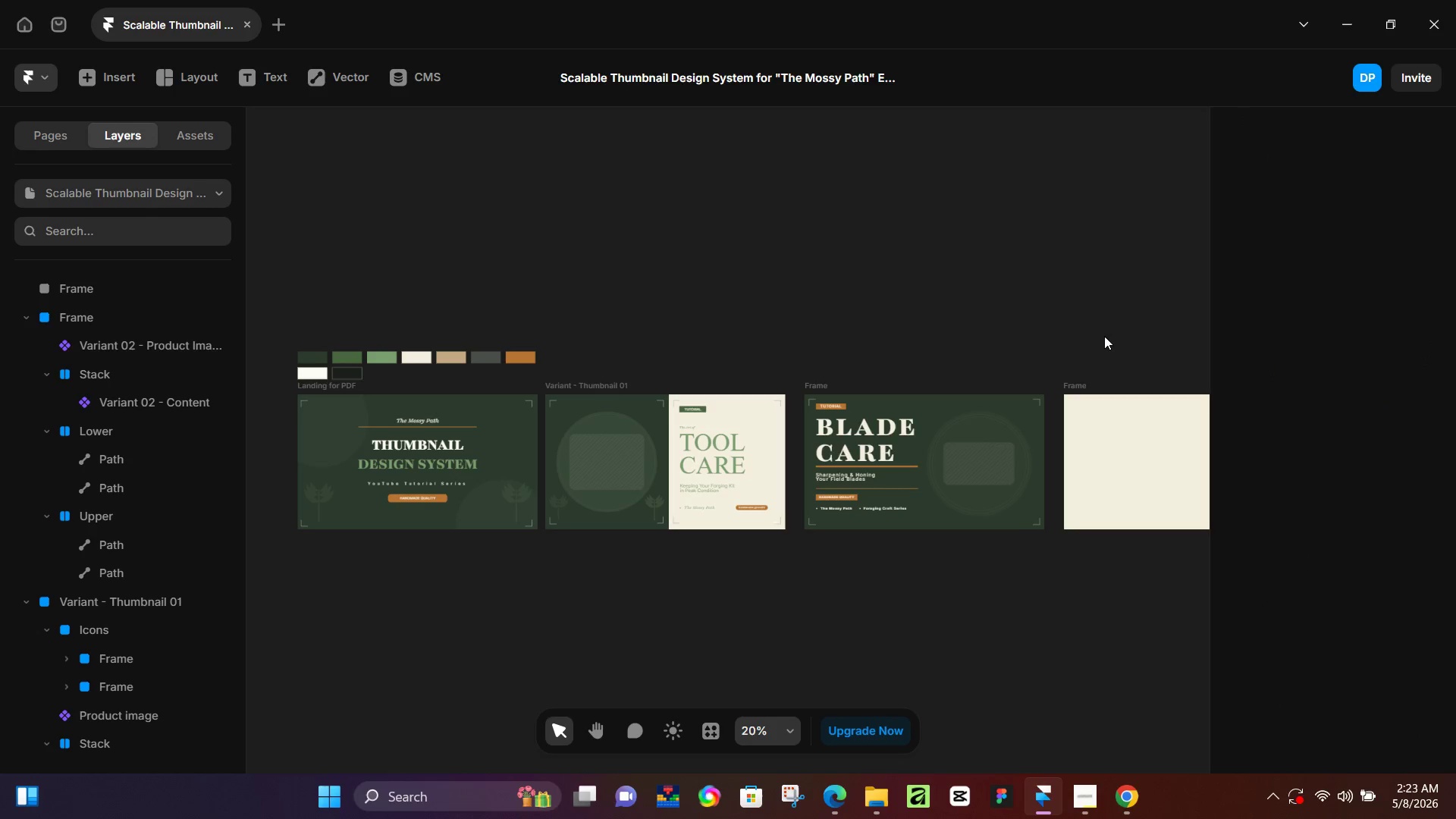 
hold_key(key=Space, duration=0.53)
 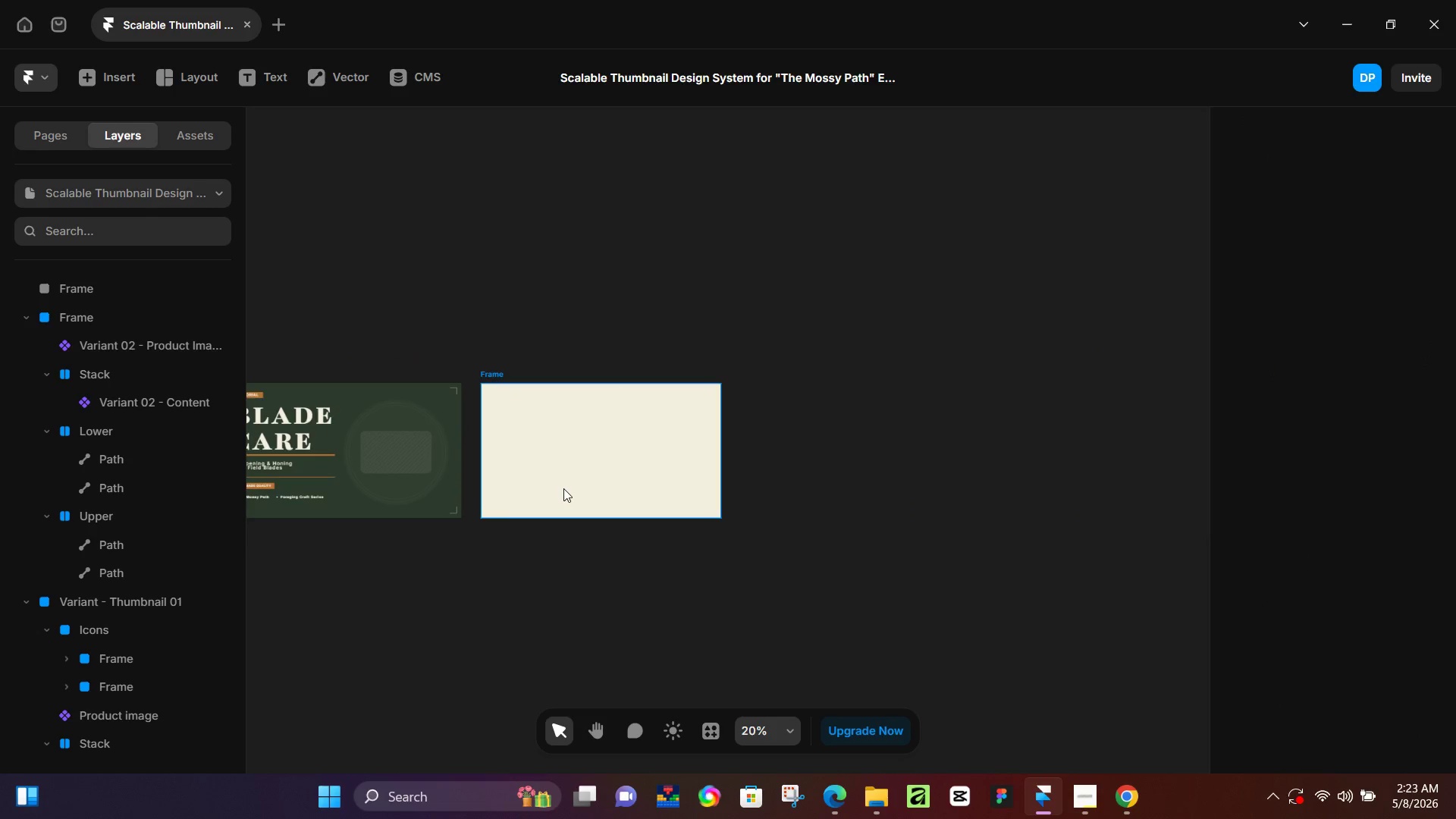 
left_click_drag(start_coordinate=[1106, 327], to_coordinate=[523, 315])
 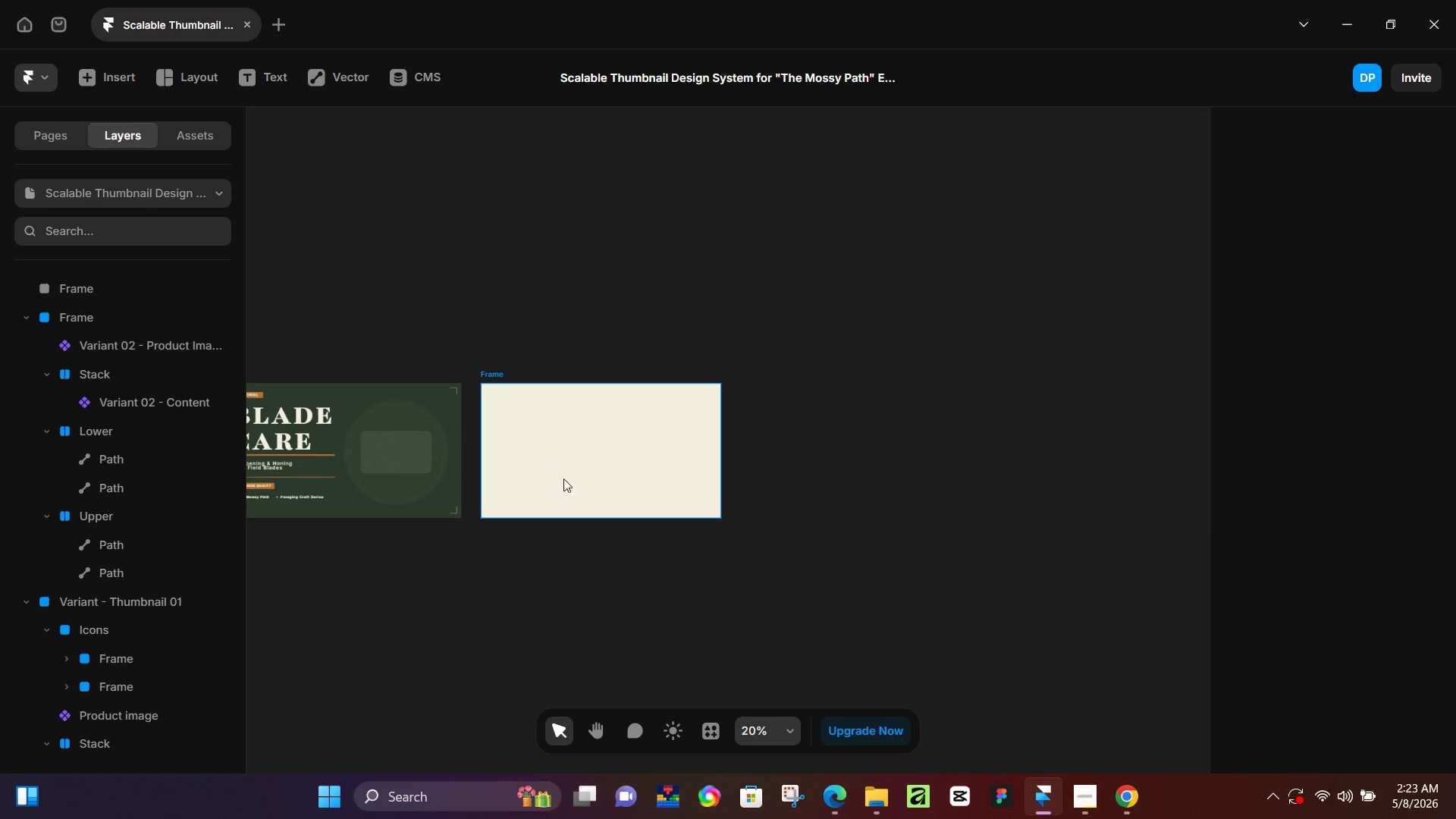 
hold_key(key=ControlLeft, duration=1.52)
scroll: coordinate [563, 488], scroll_direction: up, amount: 3.0
 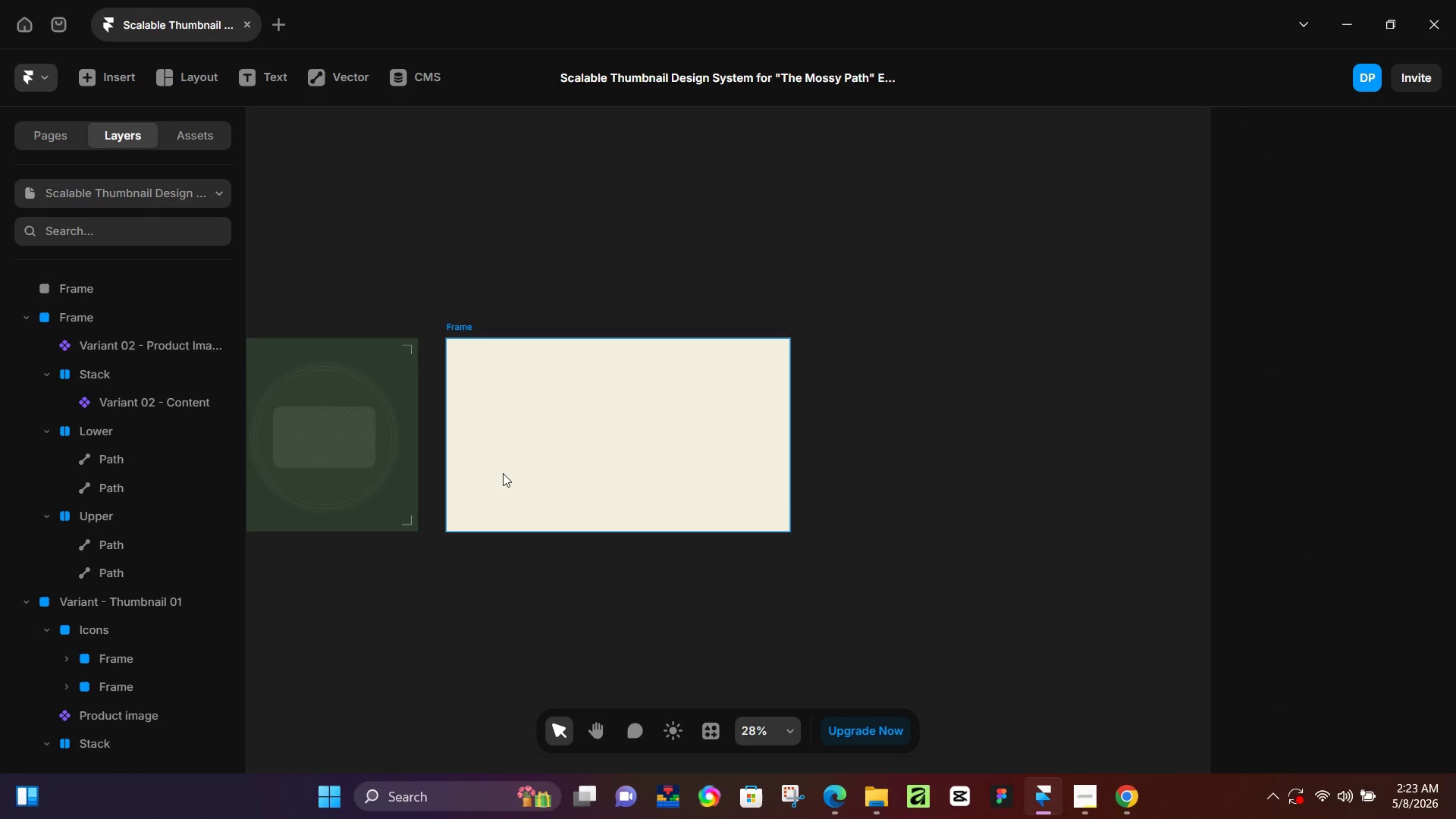 
hold_key(key=ControlLeft, duration=0.31)
scroll: coordinate [450, 439], scroll_direction: up, amount: 7.0
 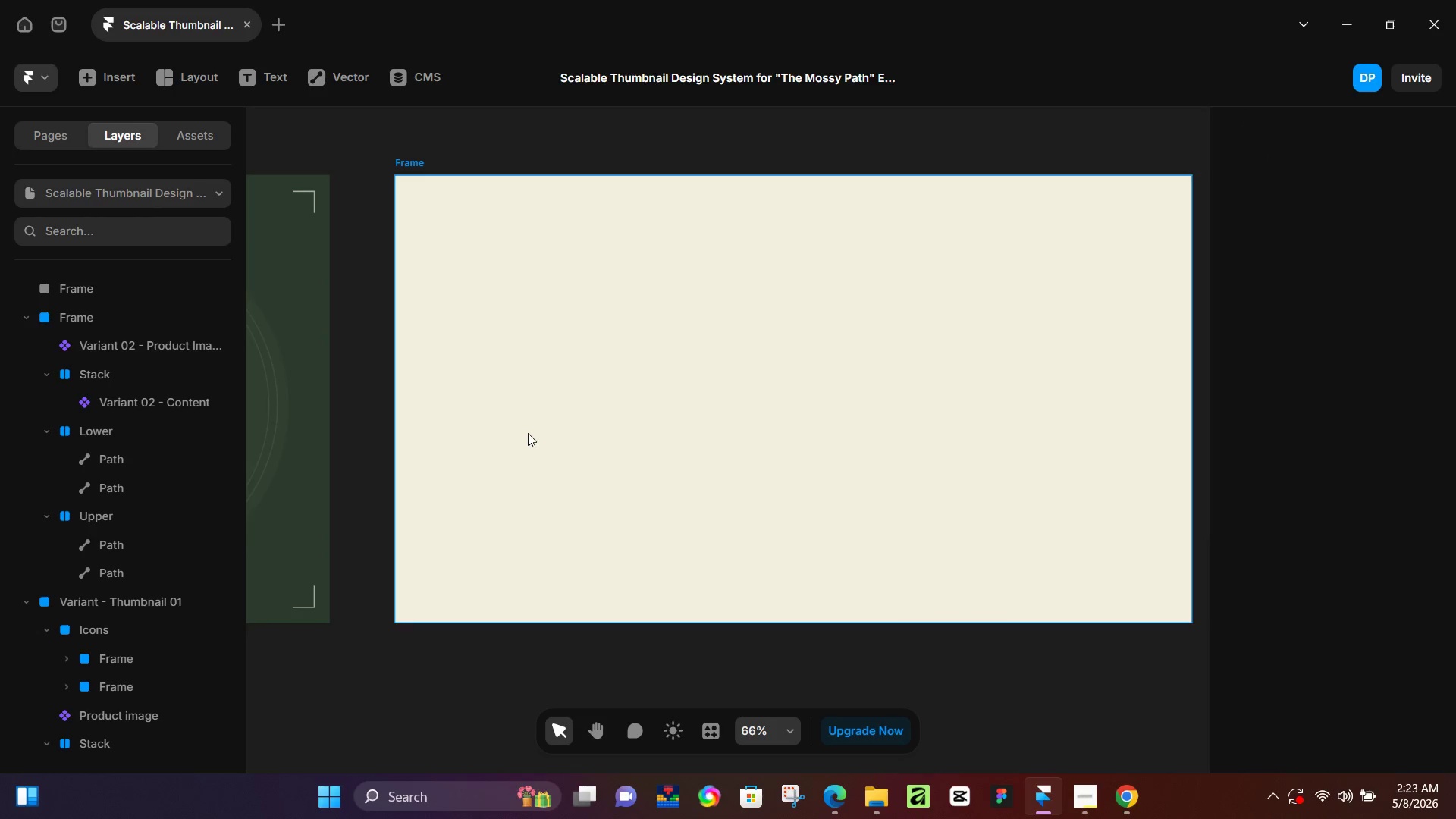 
hold_key(key=ControlLeft, duration=0.39)
scroll: coordinate [529, 432], scroll_direction: down, amount: 1.0
 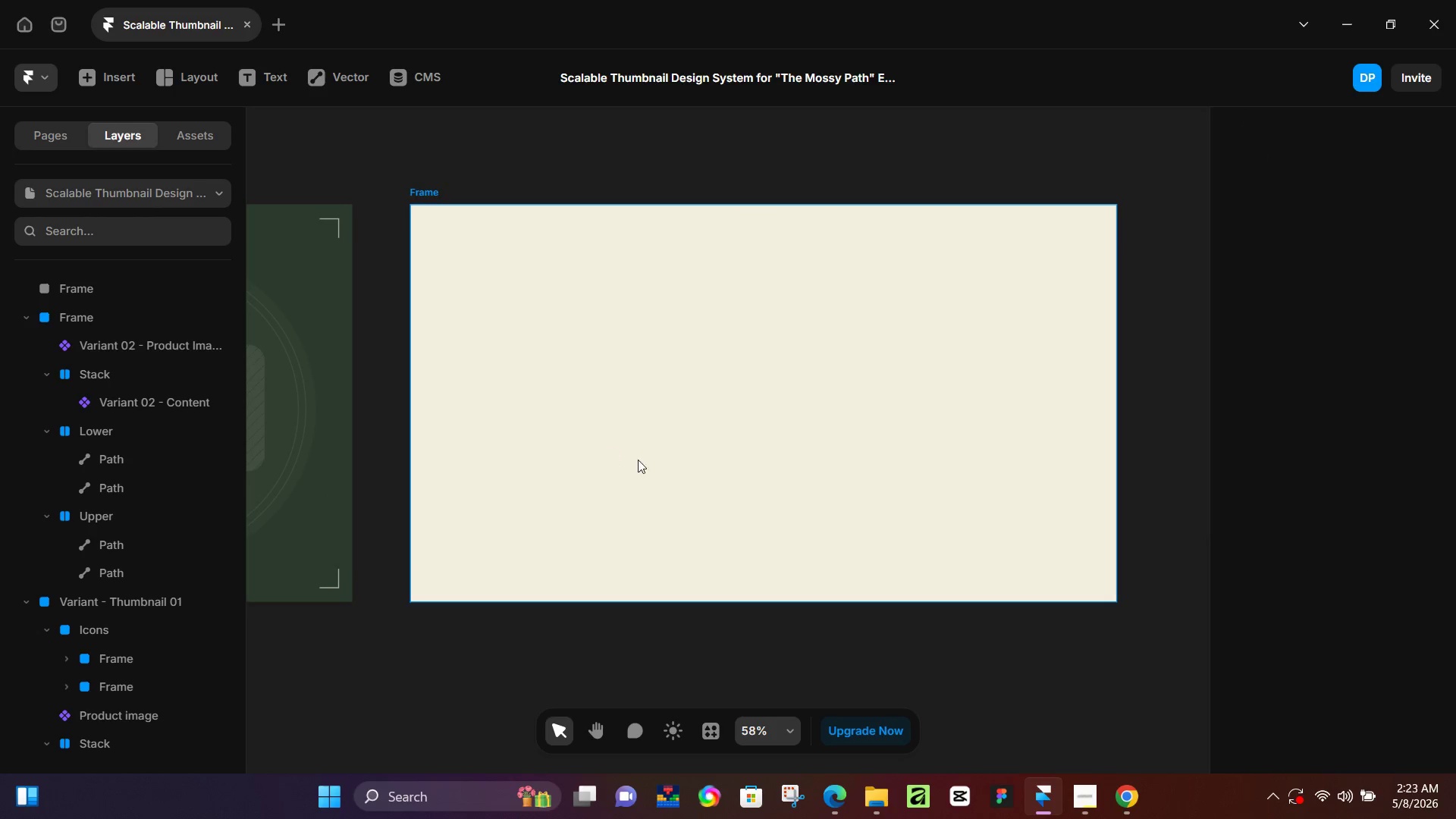 
hold_key(key=Space, duration=0.61)
 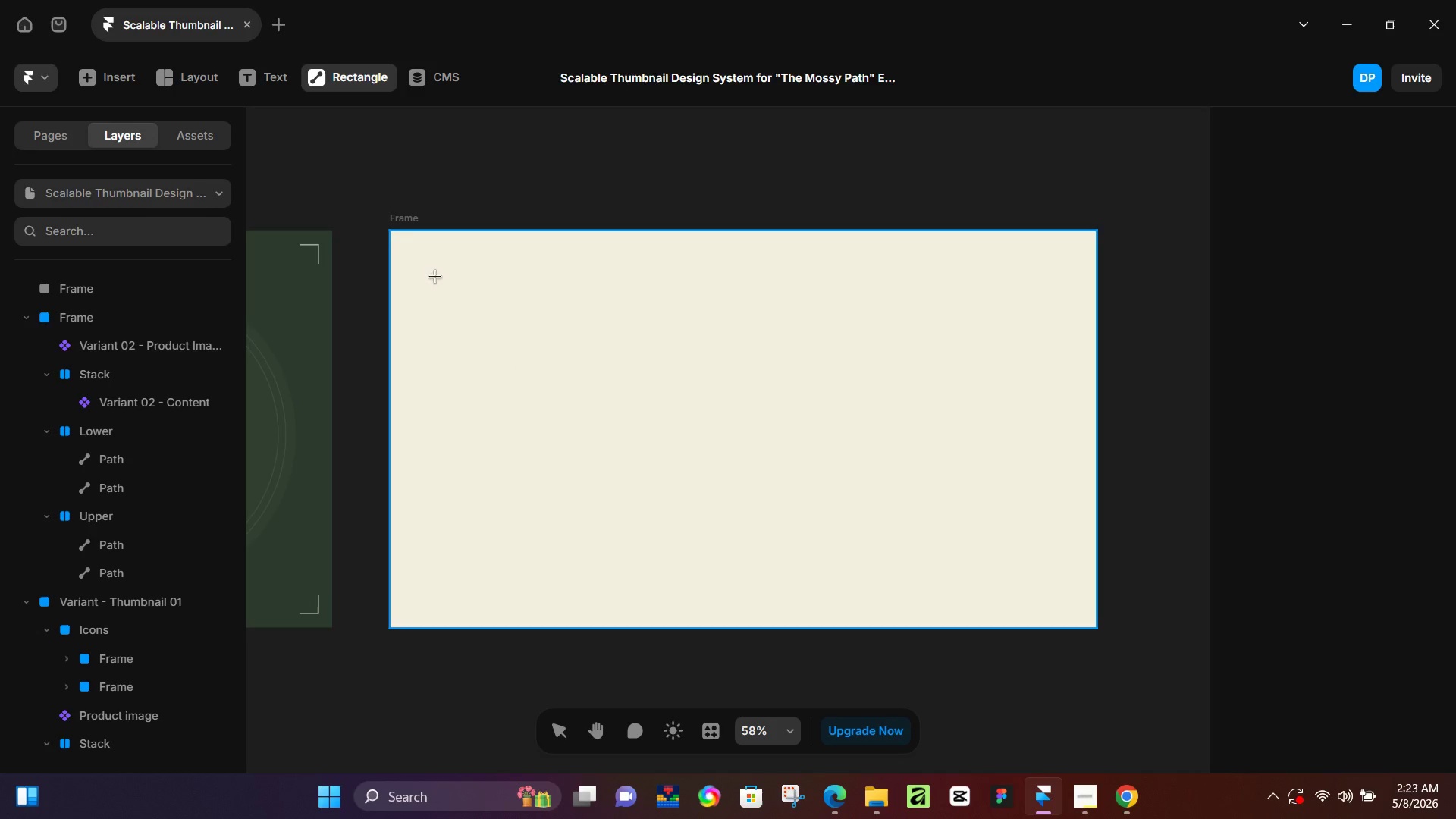 
left_click_drag(start_coordinate=[715, 475], to_coordinate=[695, 500])
 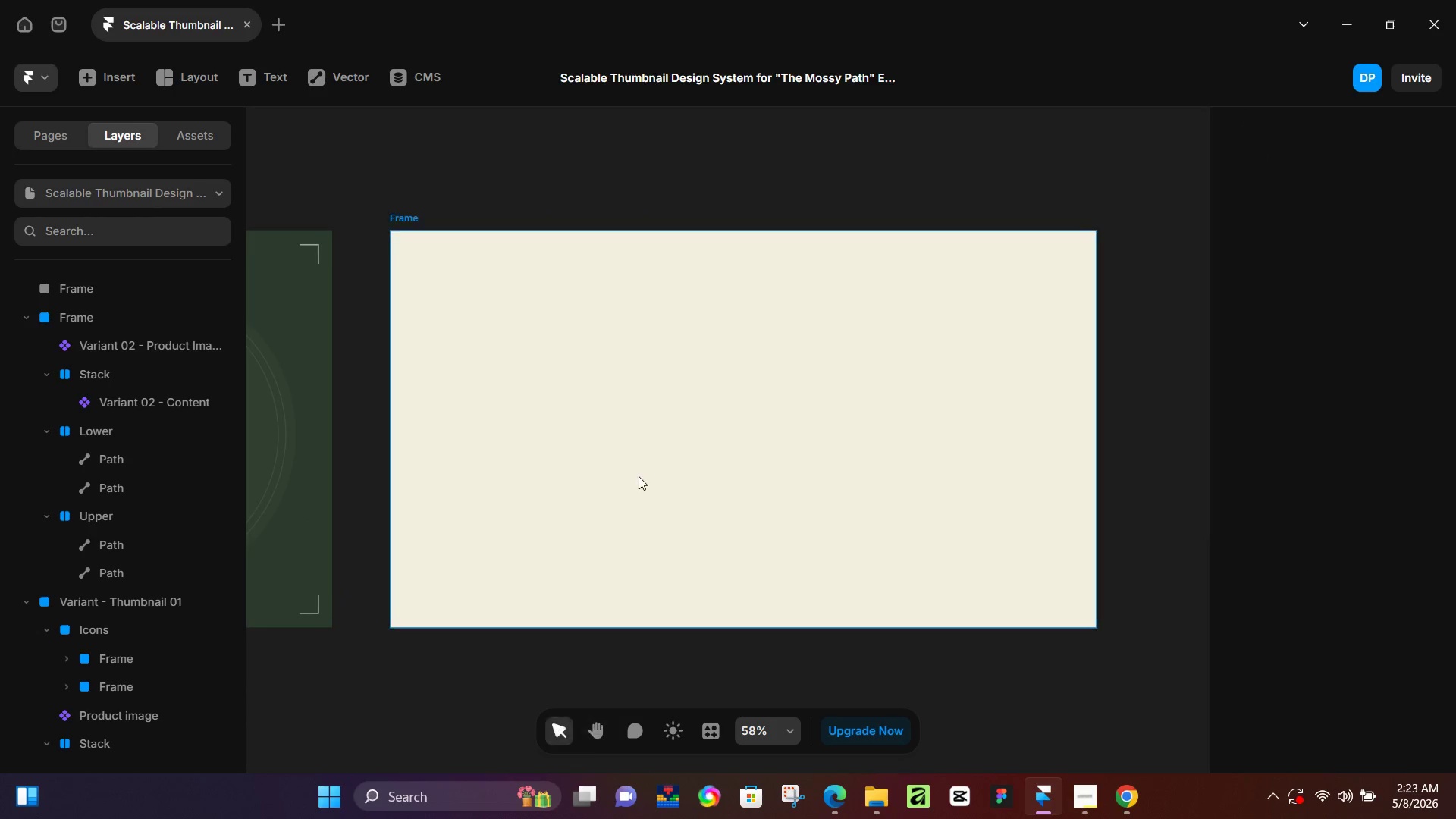 
key(R)
 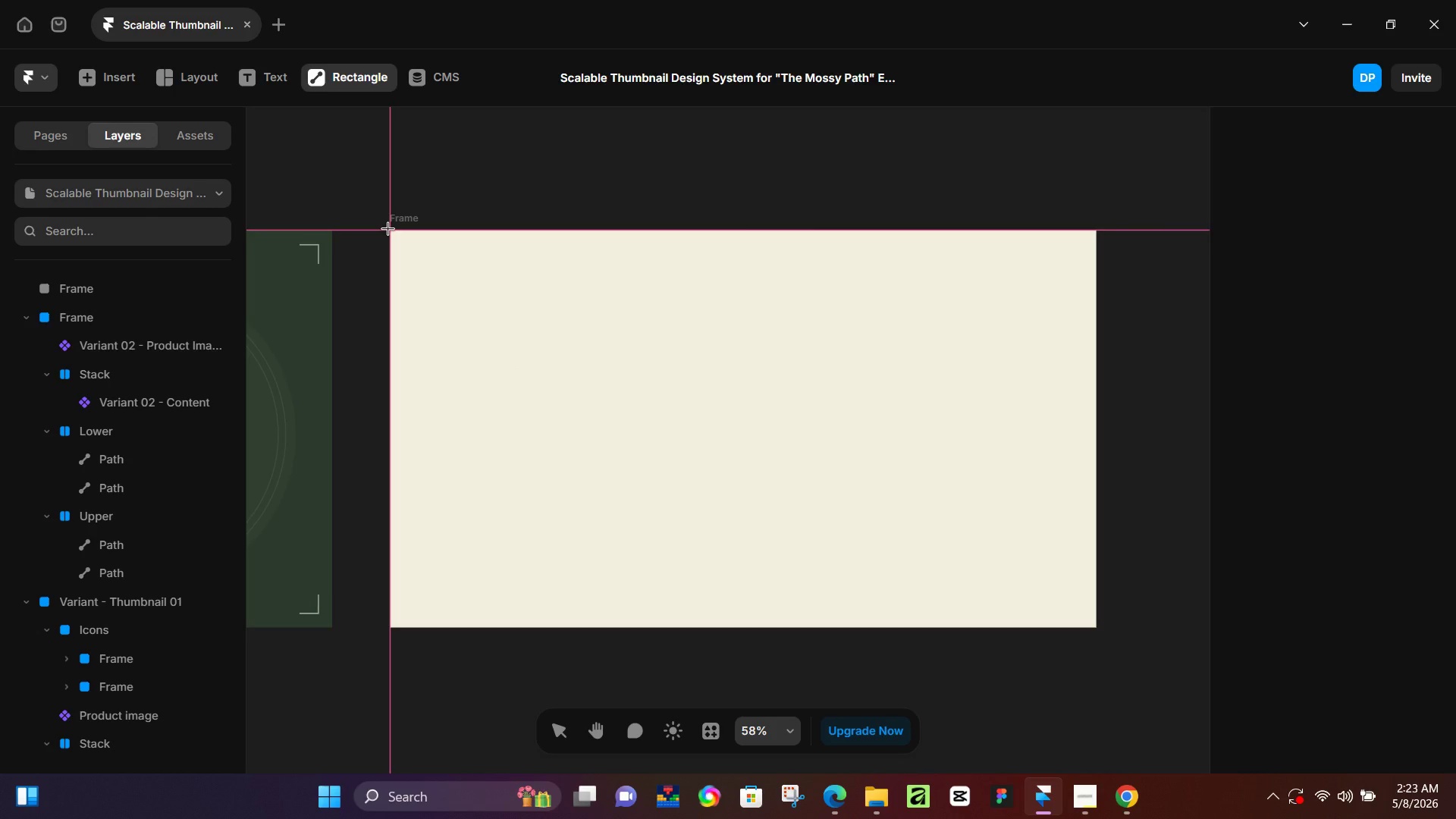 
left_click_drag(start_coordinate=[388, 228], to_coordinate=[1099, 301])
 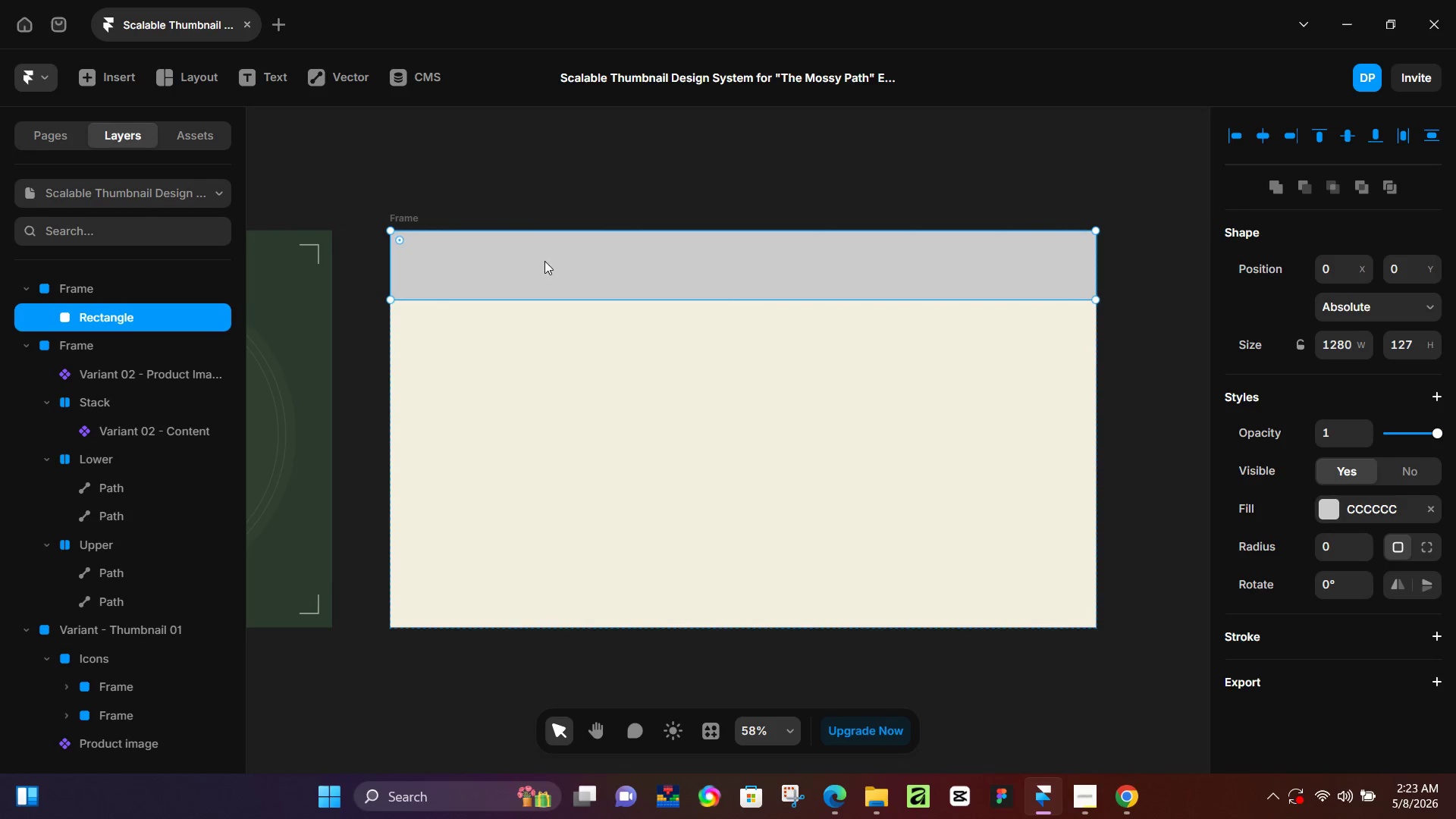 
hold_key(key=AltLeft, duration=1.53)
left_click_drag(start_coordinate=[552, 257], to_coordinate=[555, 584])
 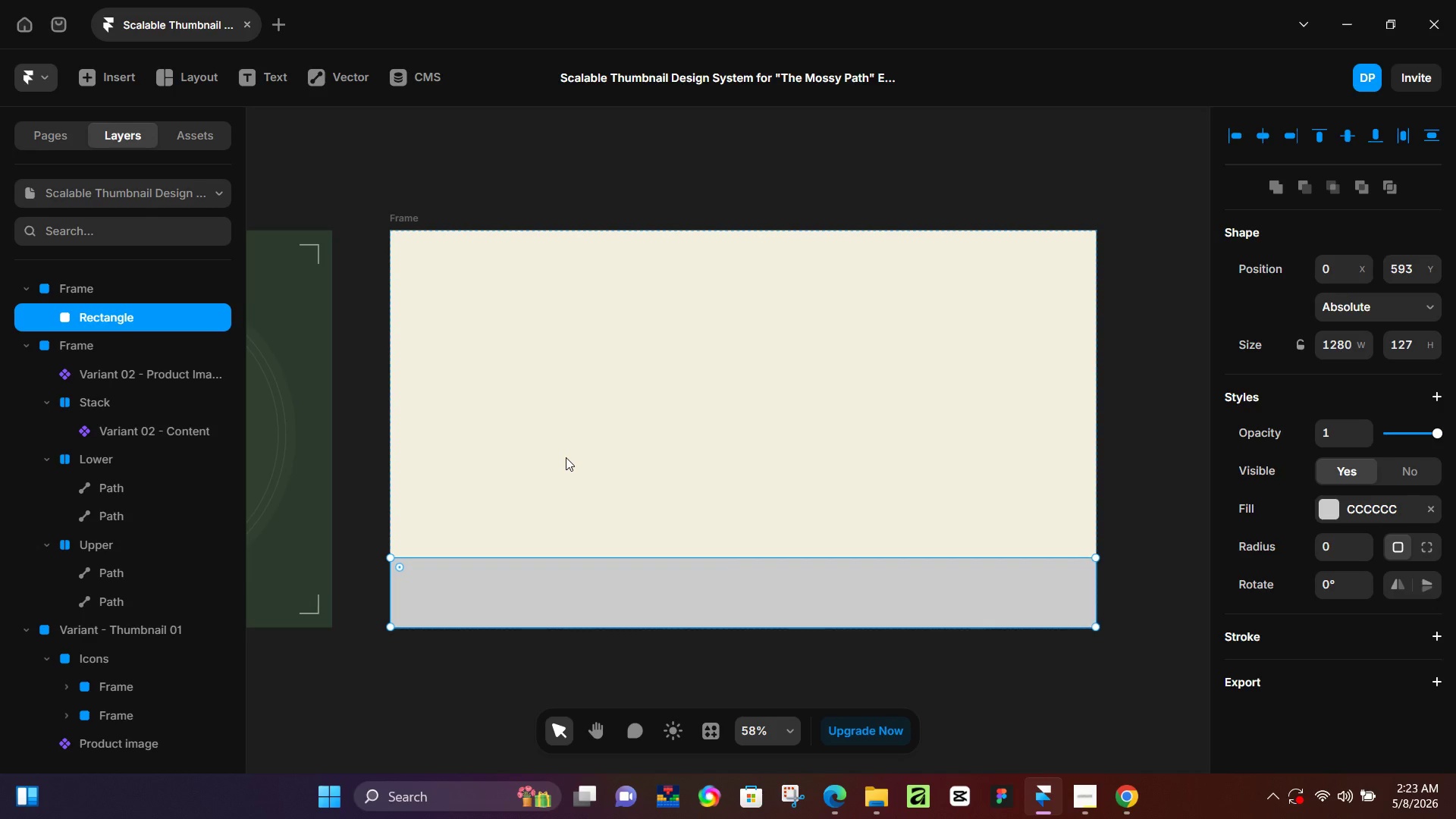 
hold_key(key=AltLeft, duration=1.51)
 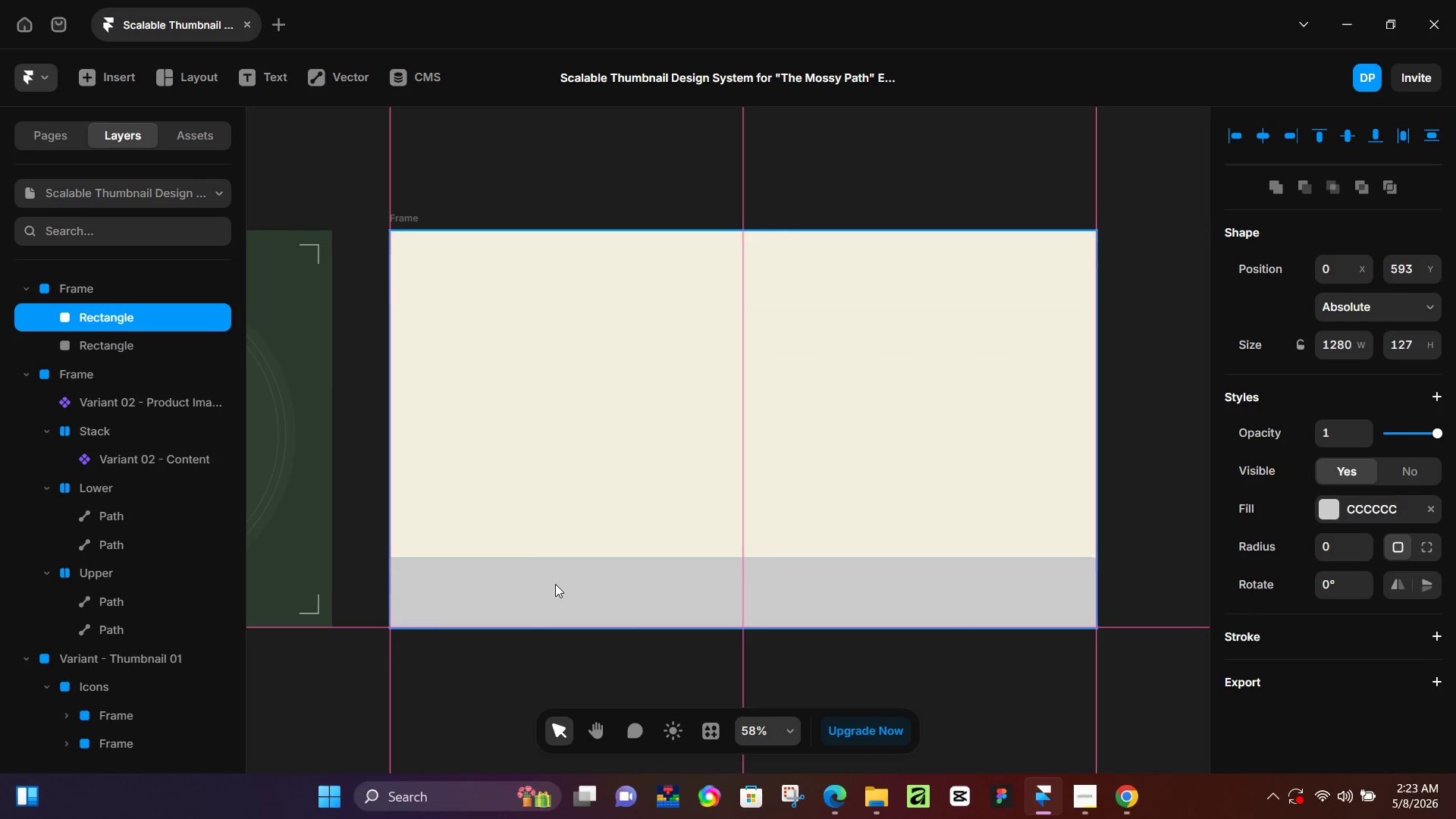 
hold_key(key=AltLeft, duration=0.59)
 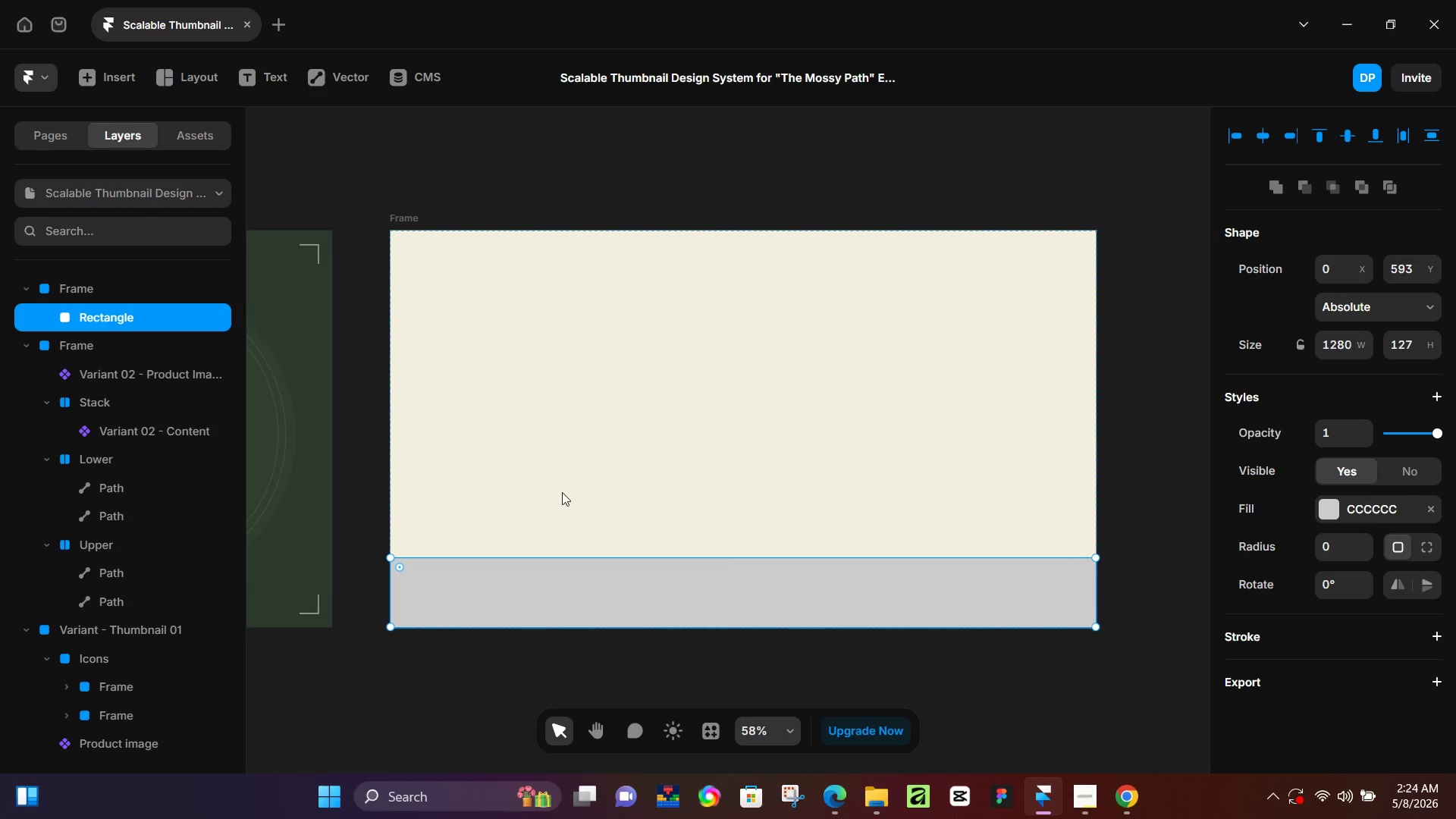 
key(Control+D)
 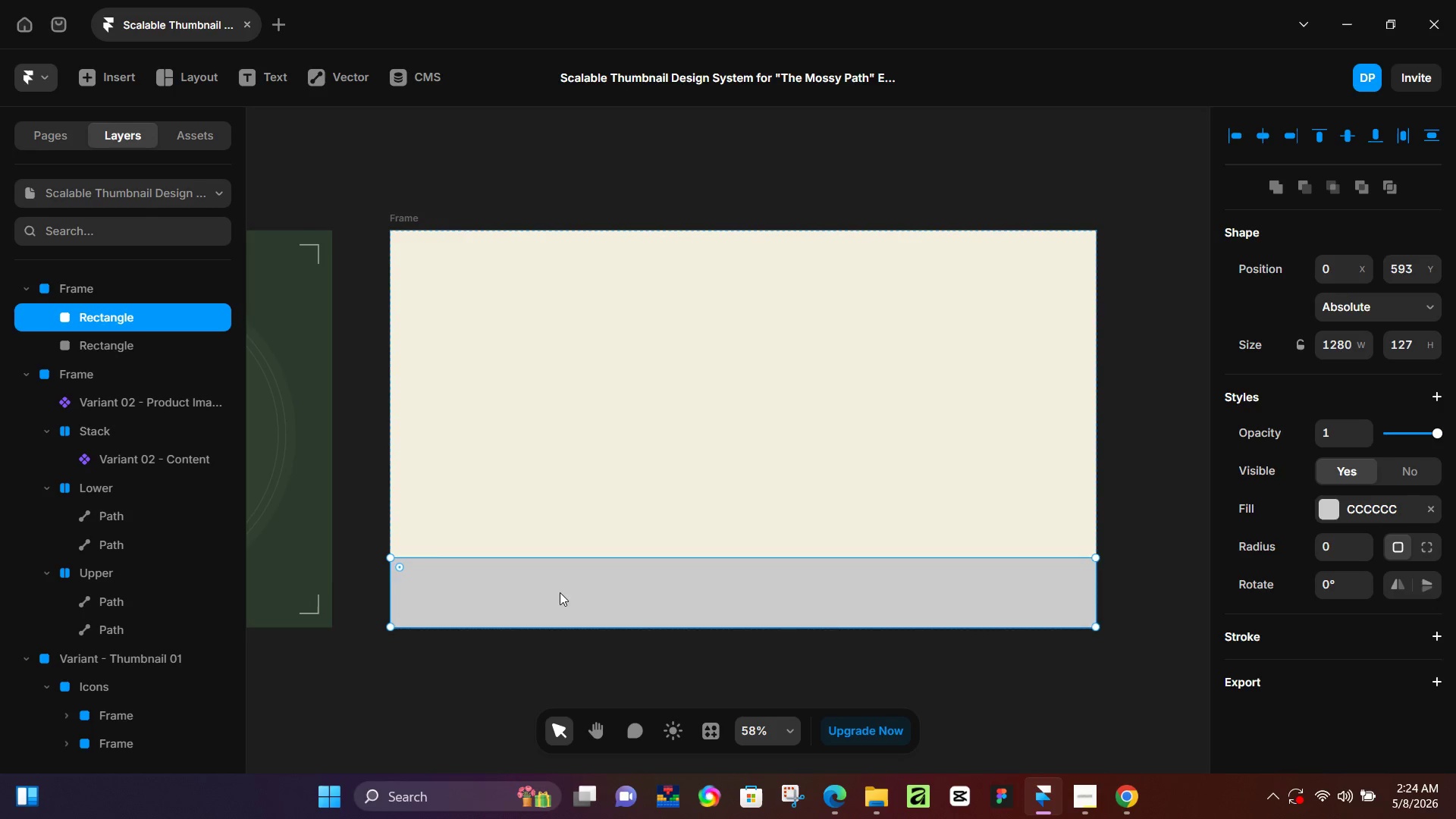 
left_click_drag(start_coordinate=[560, 592], to_coordinate=[562, 267])
 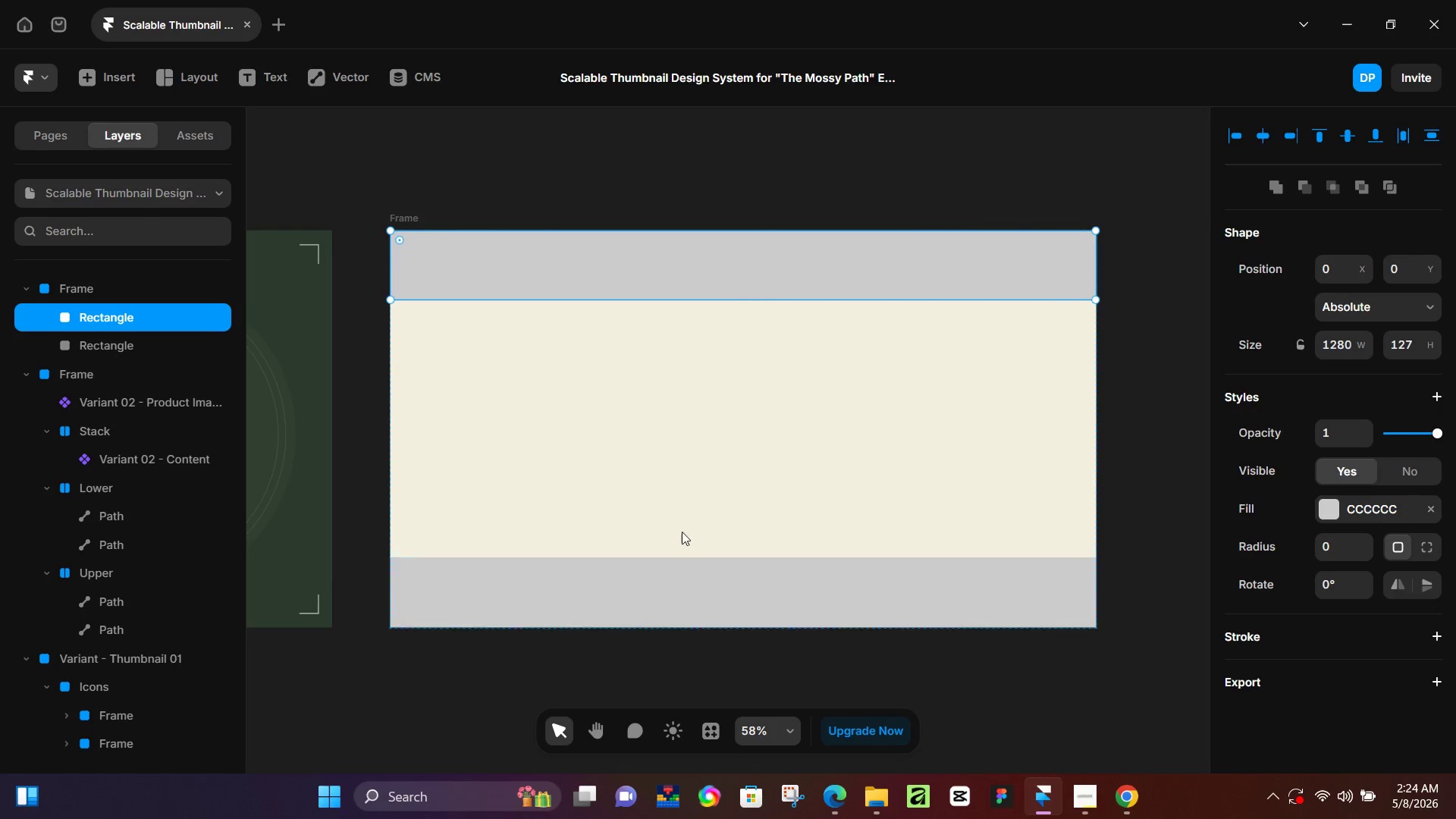 
hold_key(key=ShiftLeft, duration=0.39)
left_click([682, 580])
 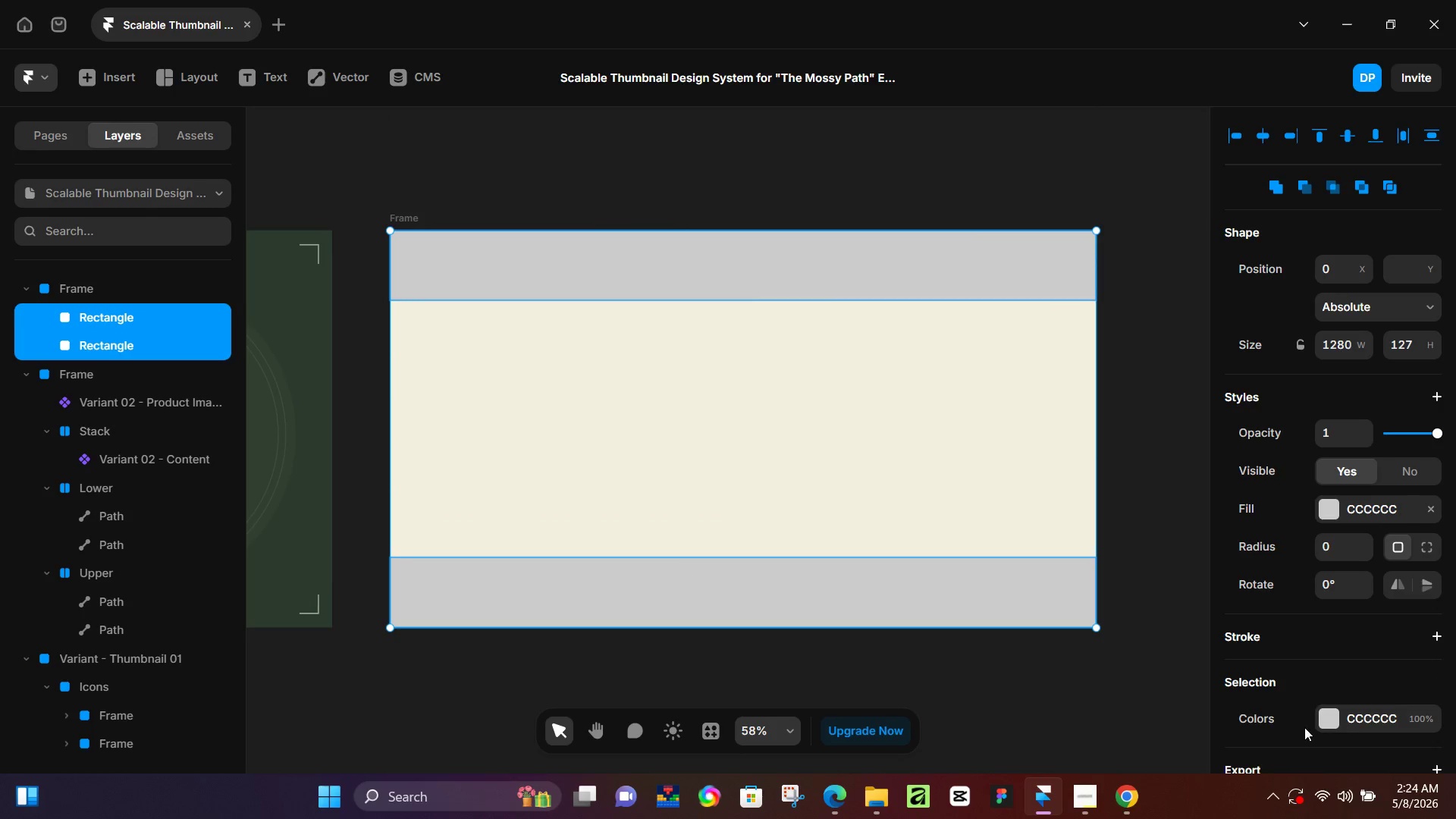 
left_click([1322, 719])
 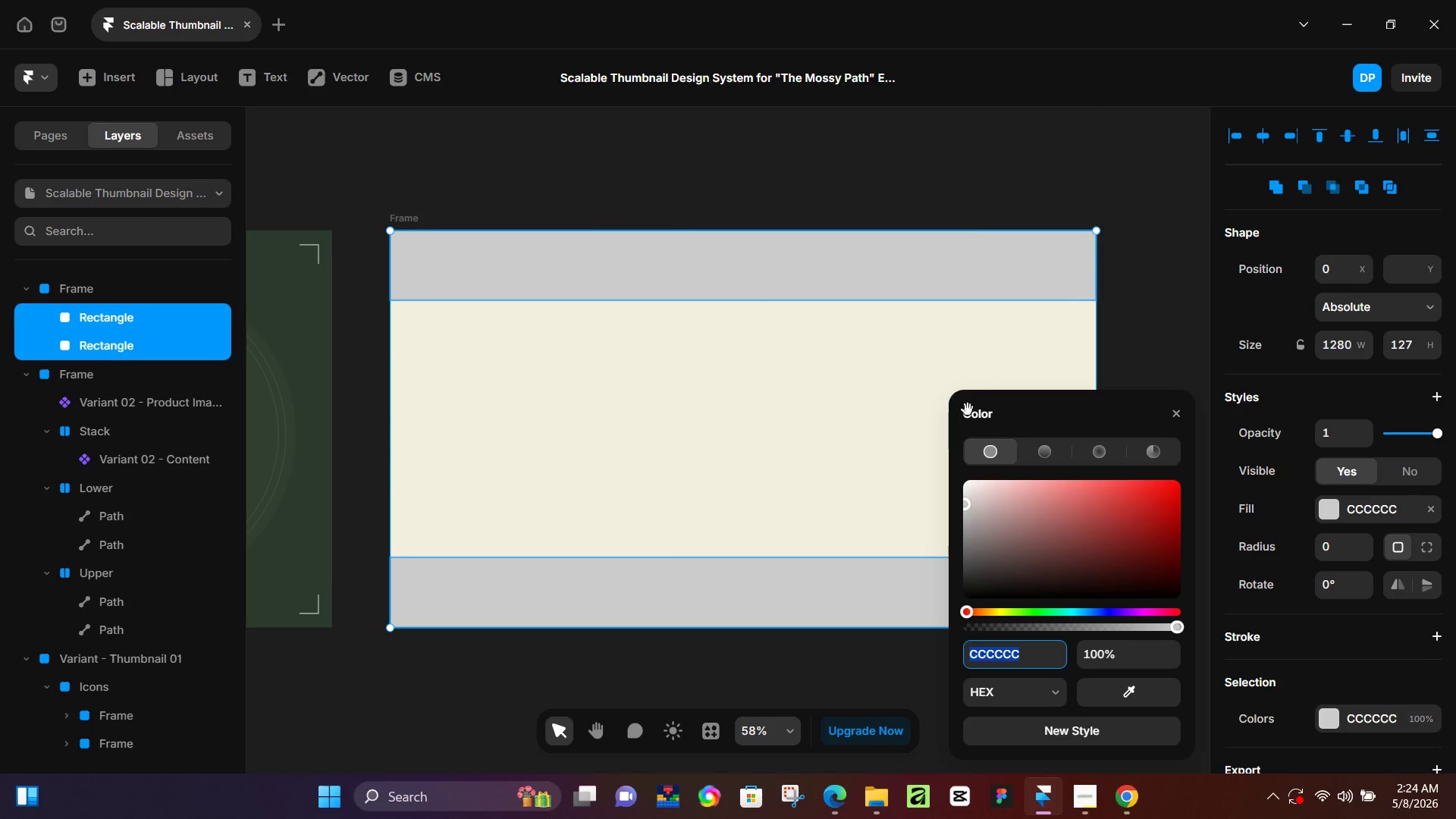 
hold_key(key=ControlLeft, duration=1.19)
scroll: coordinate [385, 463], scroll_direction: down, amount: 6.0
 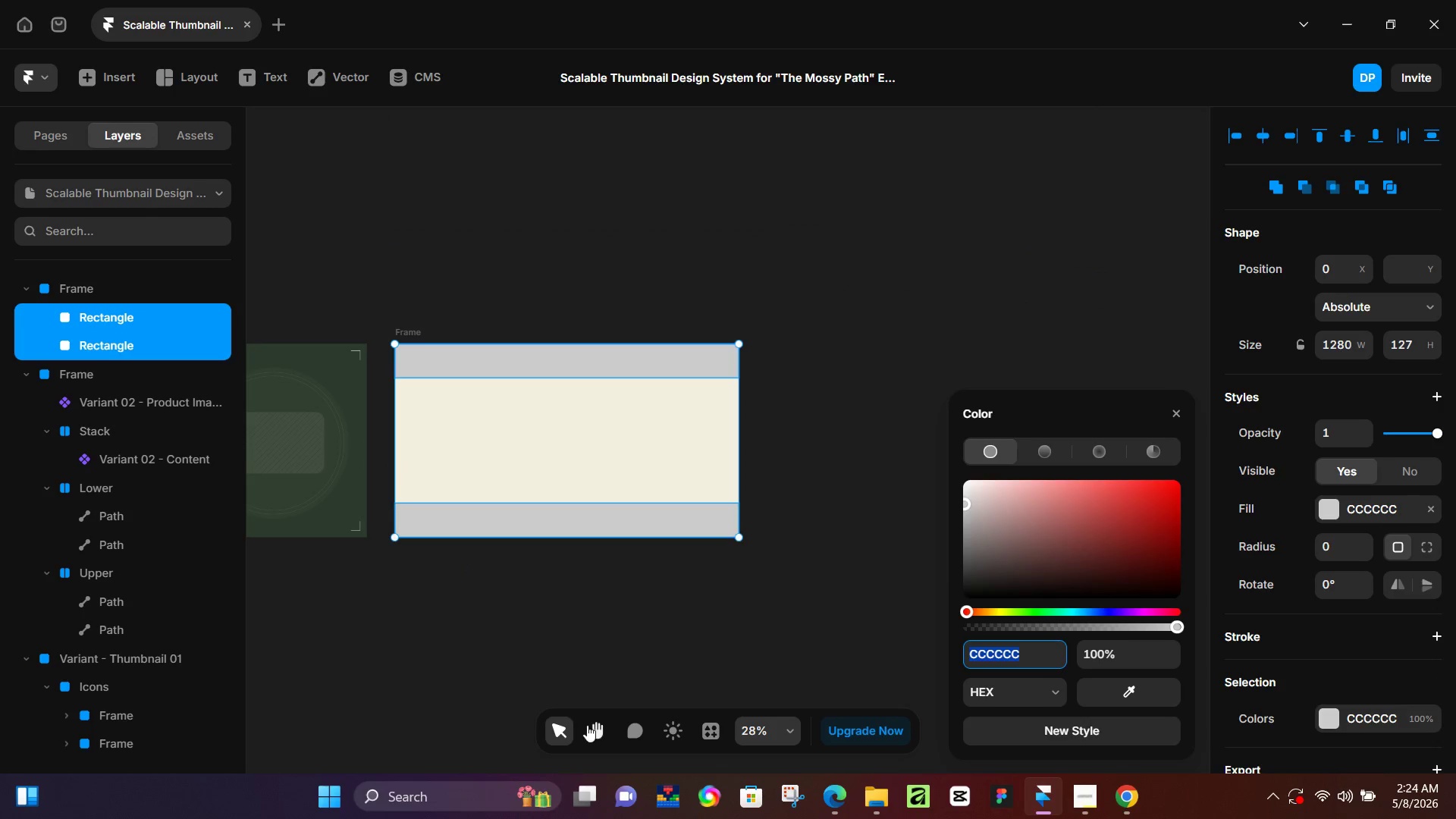 
left_click([592, 726])
 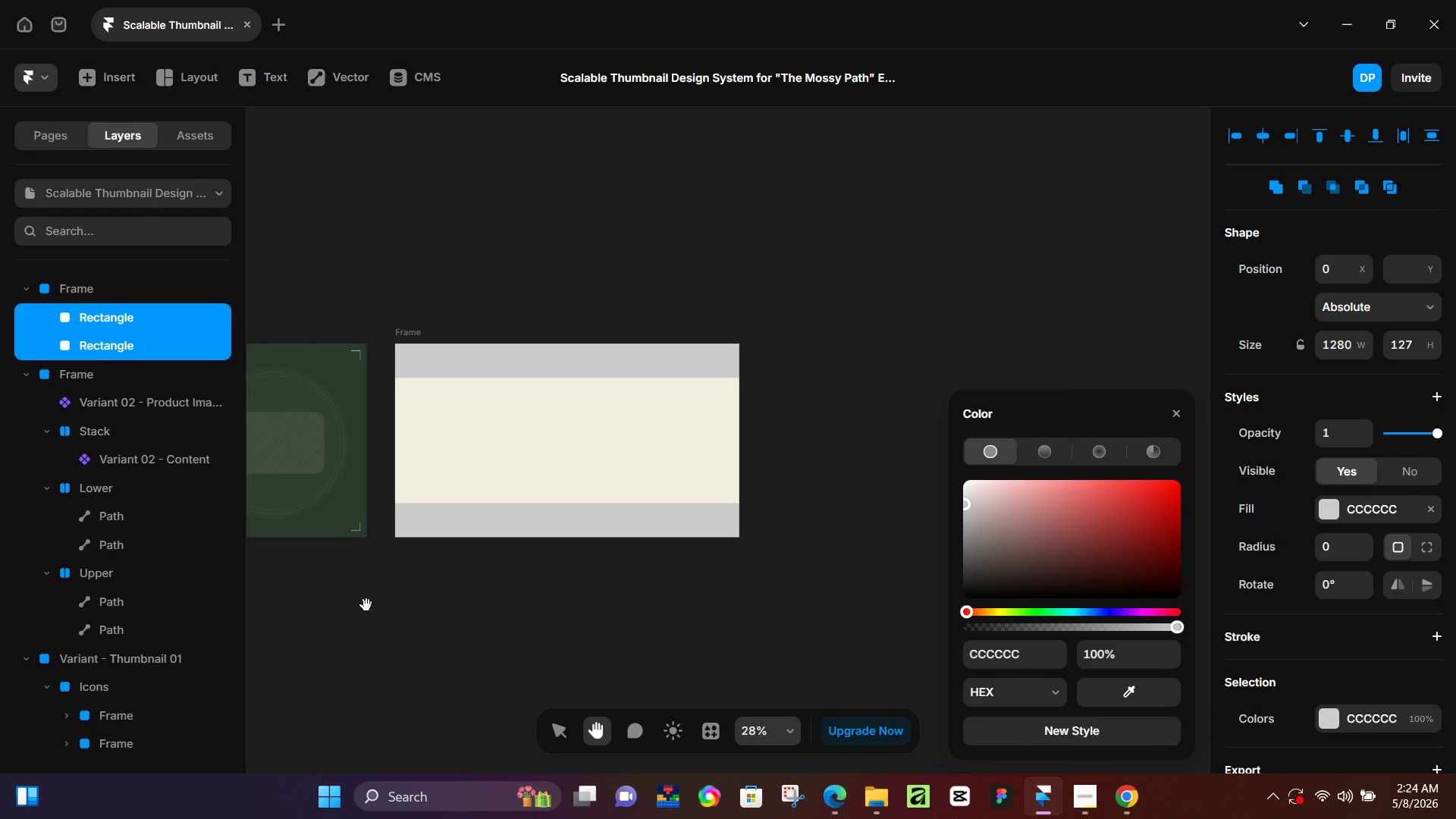 
left_click_drag(start_coordinate=[353, 604], to_coordinate=[867, 665])
 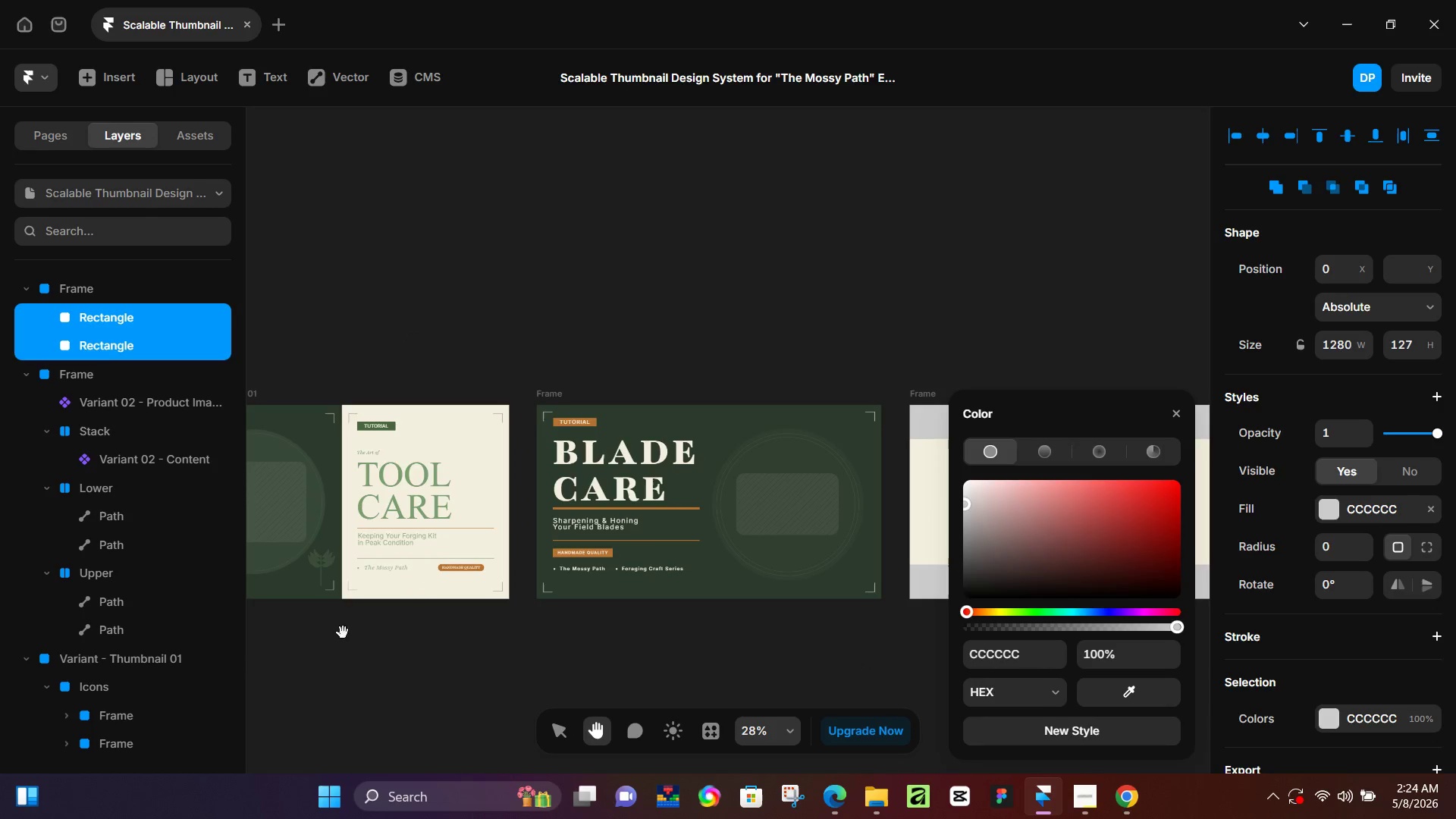 
left_click_drag(start_coordinate=[343, 654], to_coordinate=[851, 639])
 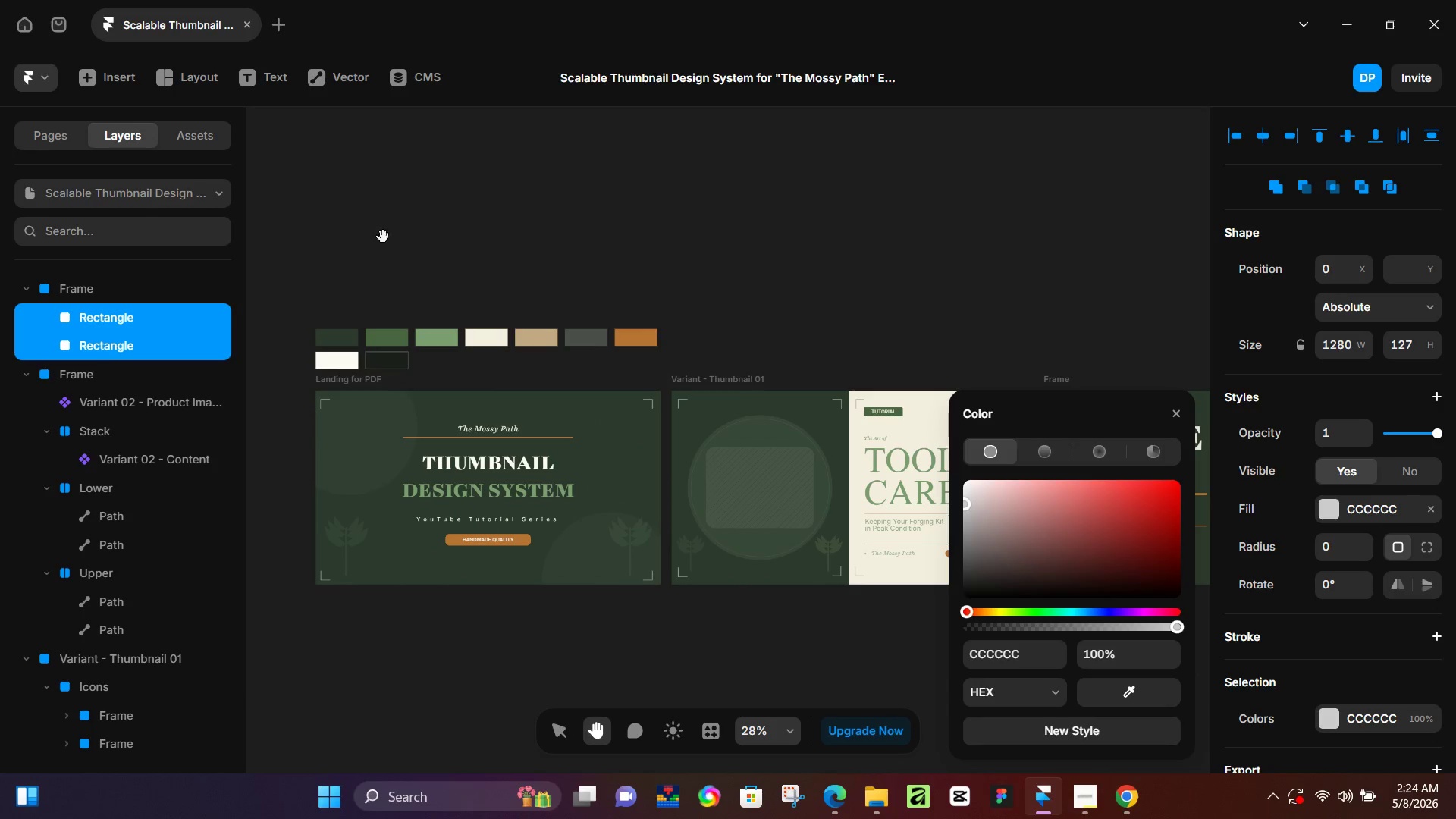 
left_click_drag(start_coordinate=[385, 237], to_coordinate=[576, 362])
 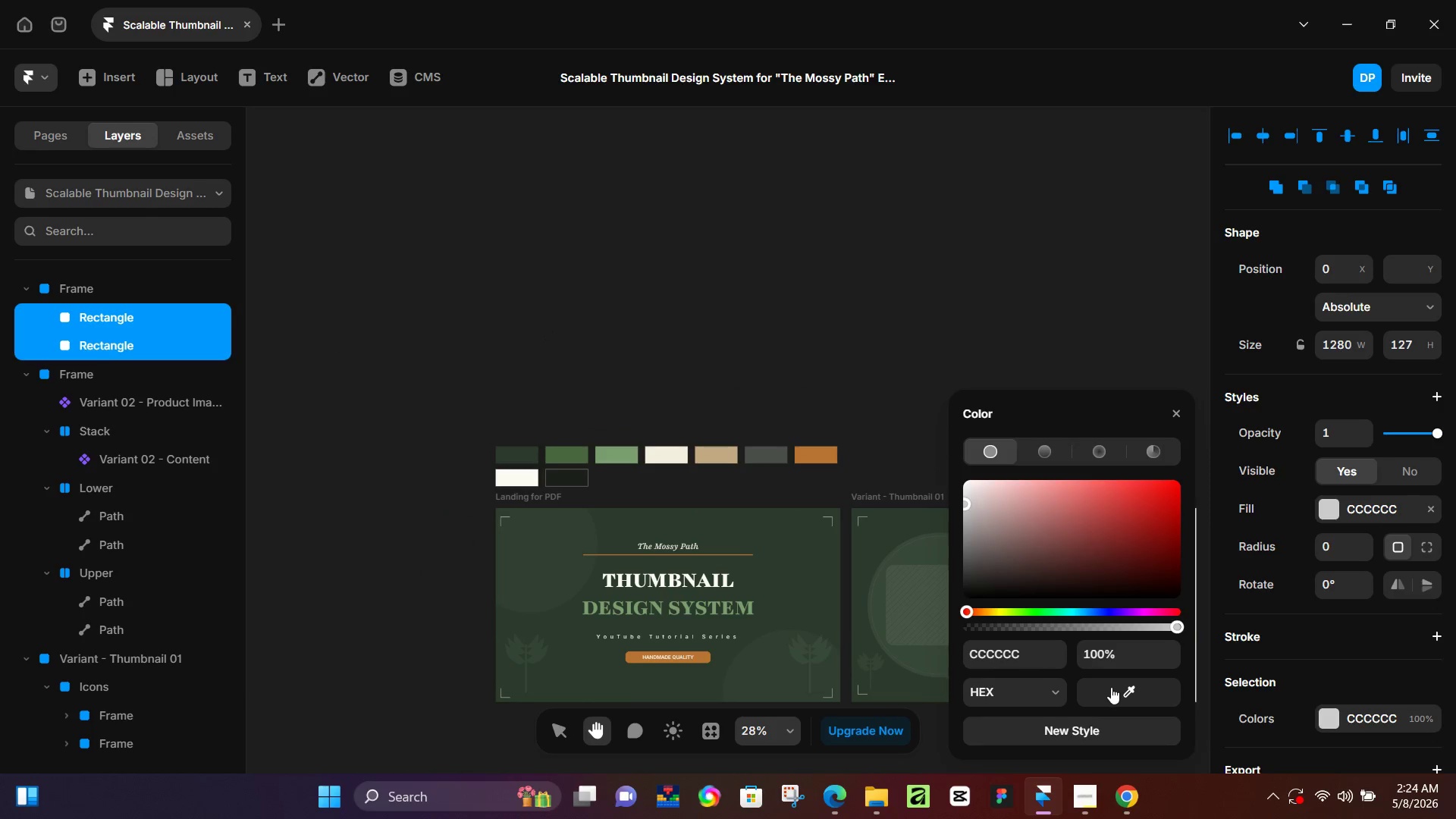 
left_click_drag(start_coordinate=[1117, 689], to_coordinate=[562, 459])
 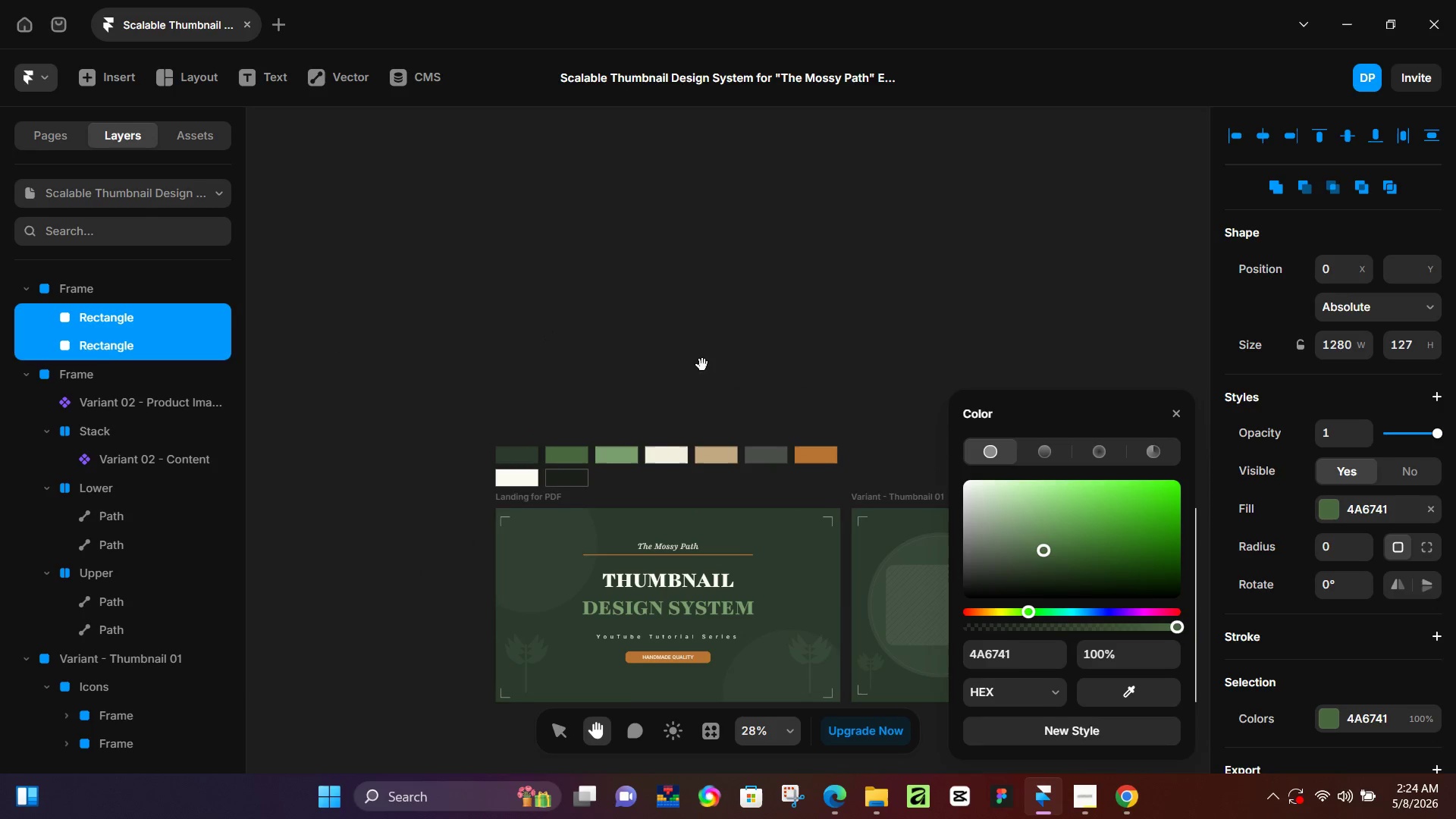 
left_click([702, 365])
 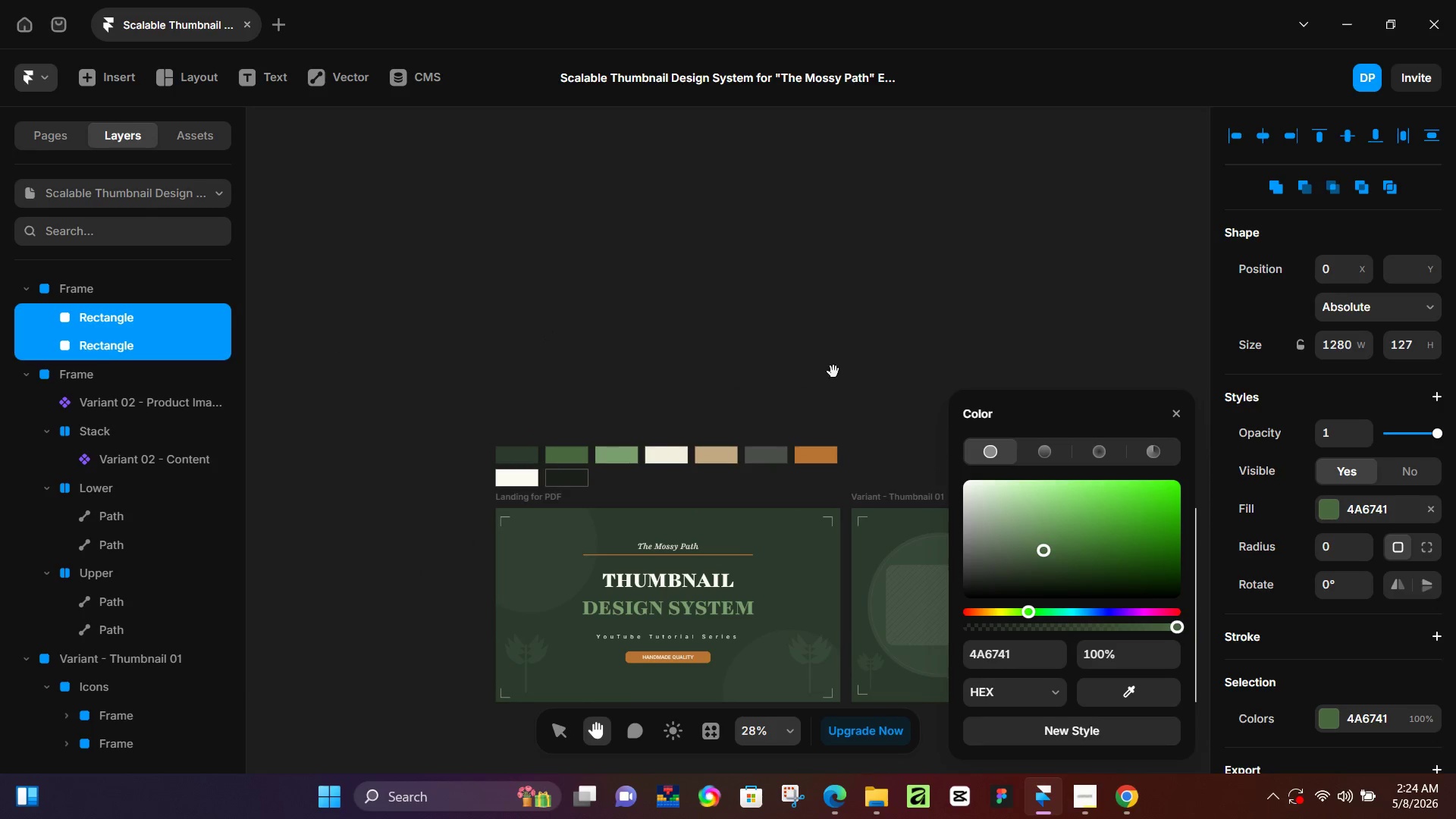 
hold_key(key=Space, duration=1.5)
 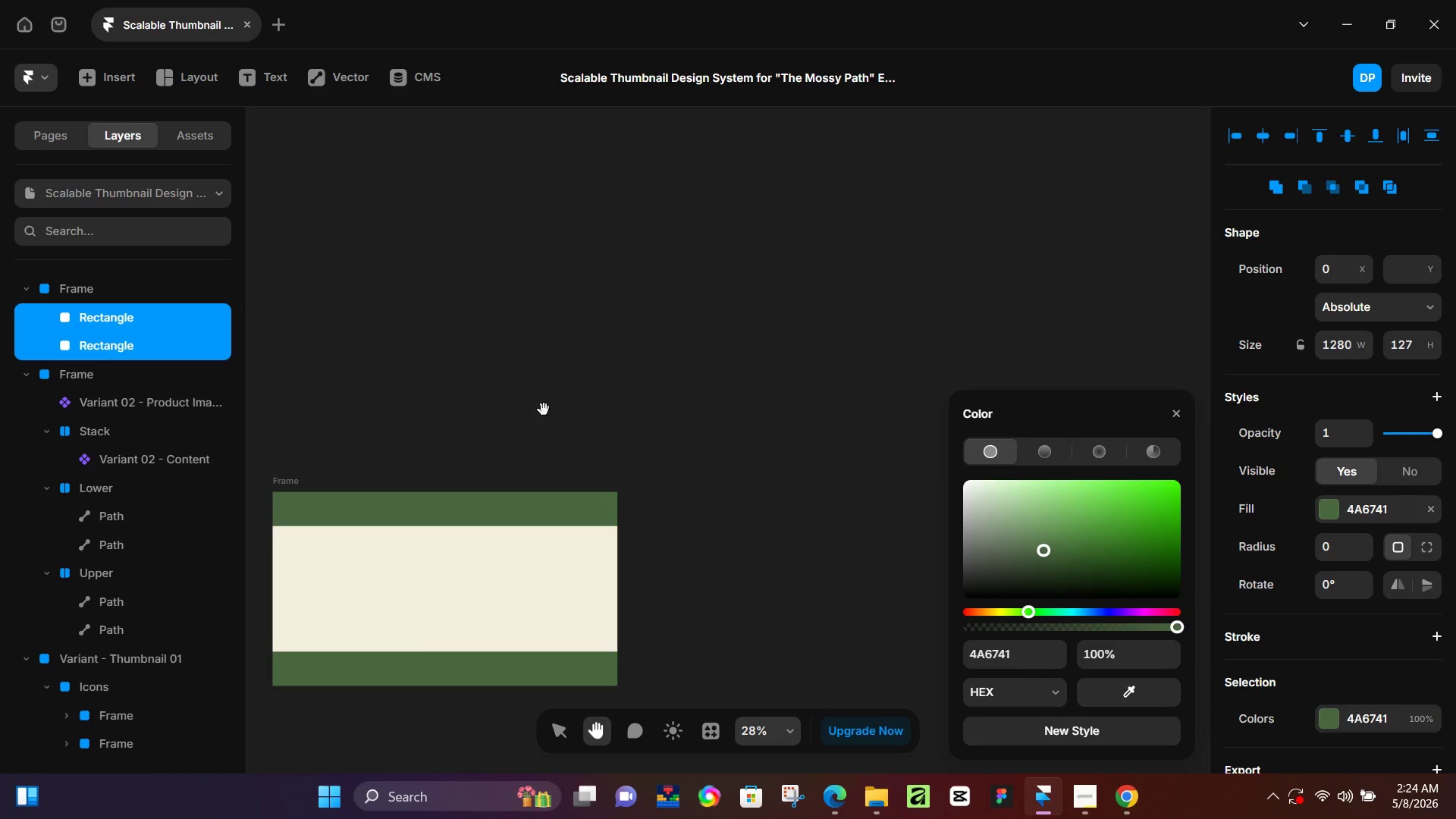 
left_click_drag(start_coordinate=[845, 371], to_coordinate=[106, 351])
 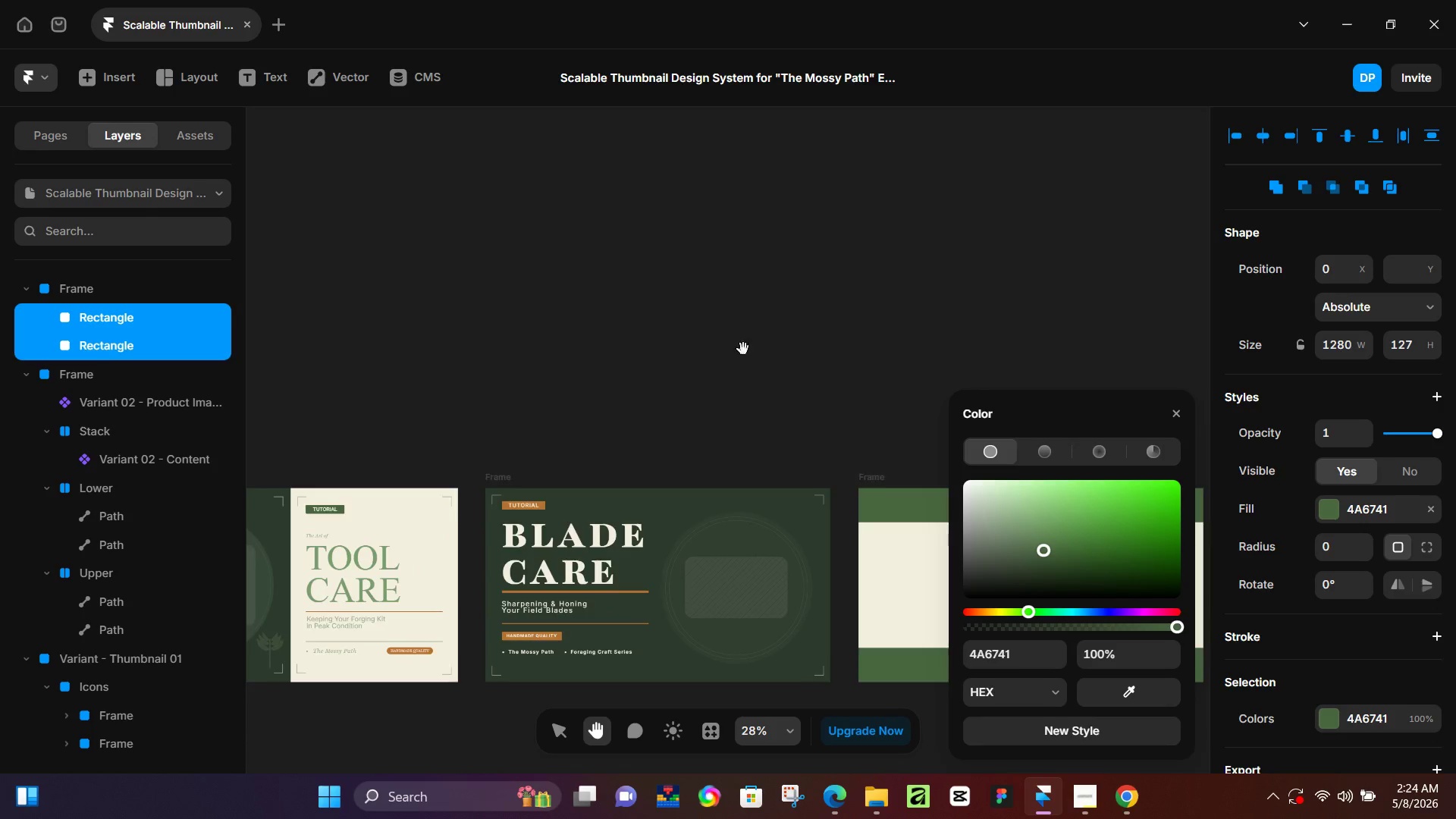 
left_click_drag(start_coordinate=[764, 346], to_coordinate=[179, 349])
 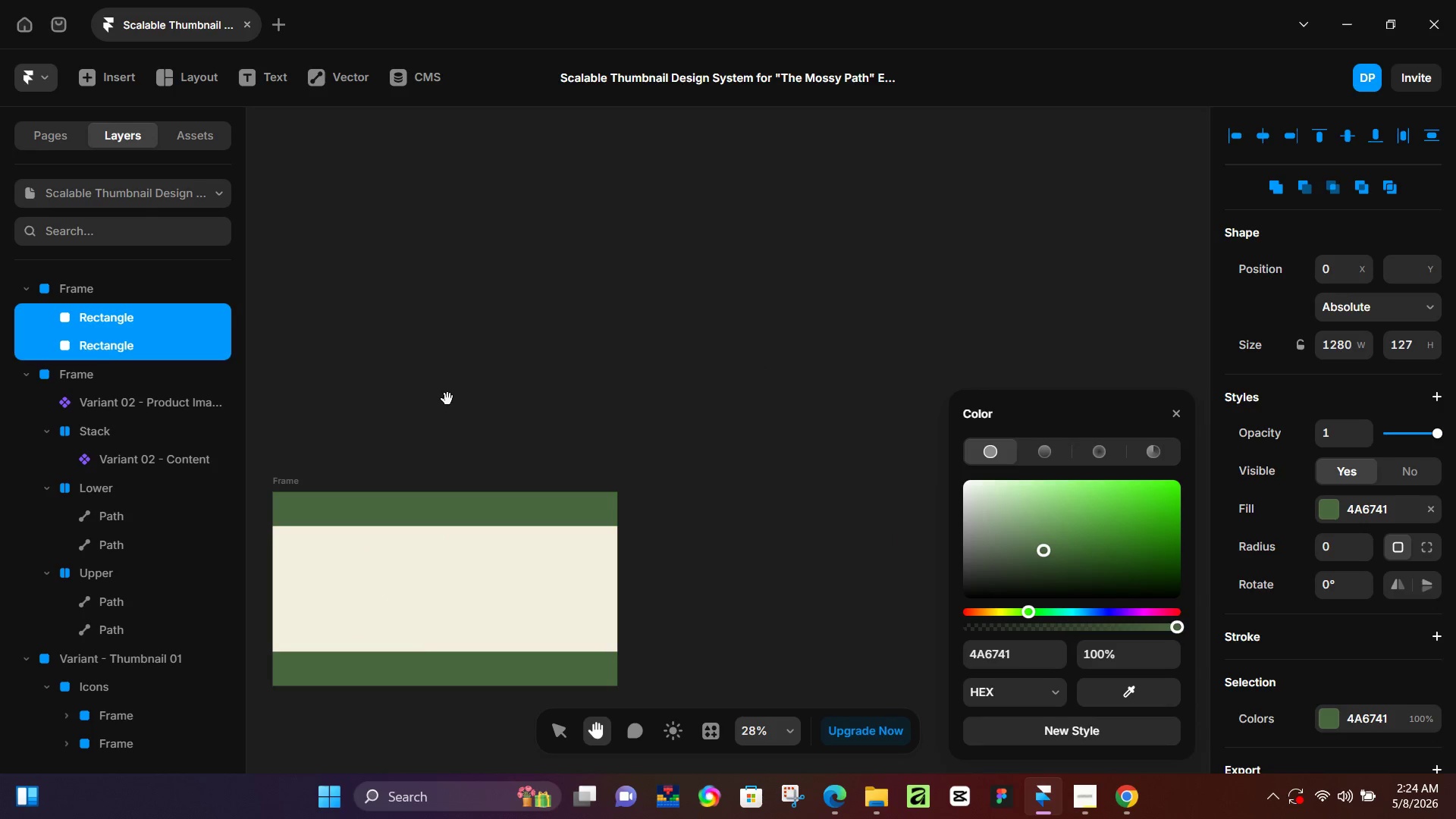 
hold_key(key=Space, duration=1.52)
 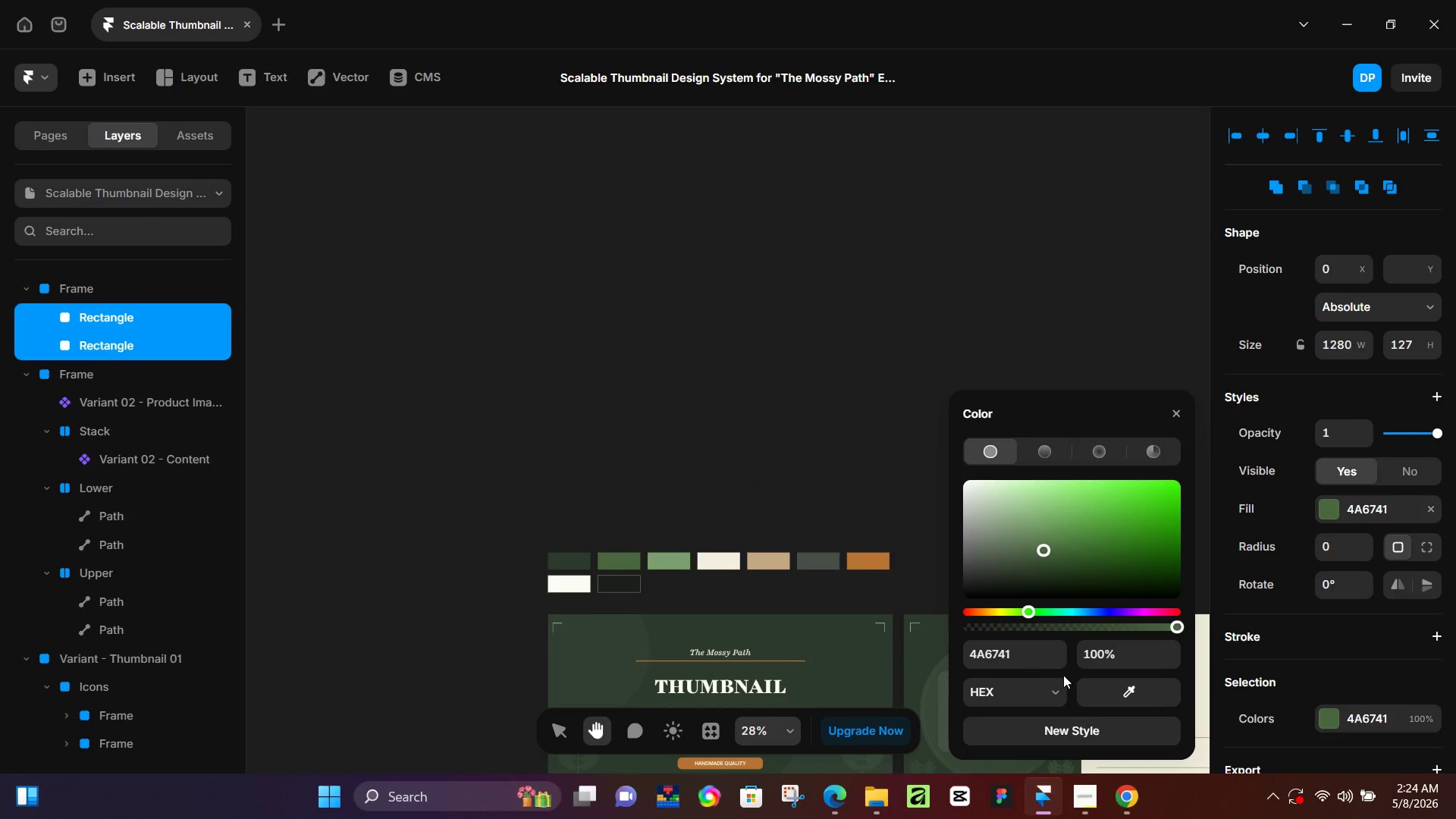 
left_click_drag(start_coordinate=[393, 400], to_coordinate=[1056, 397])
 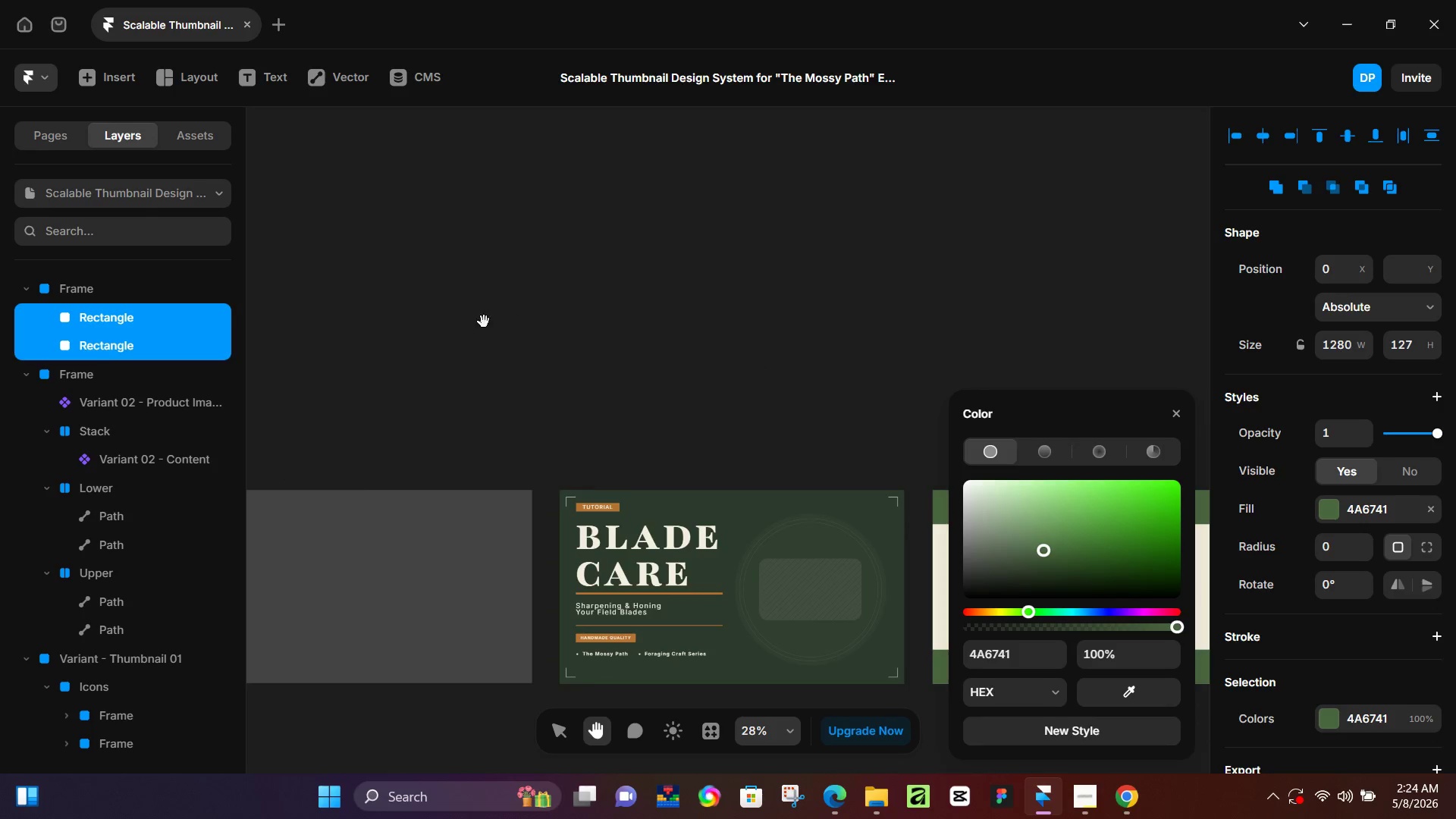 
left_click_drag(start_coordinate=[475, 322], to_coordinate=[826, 328])
 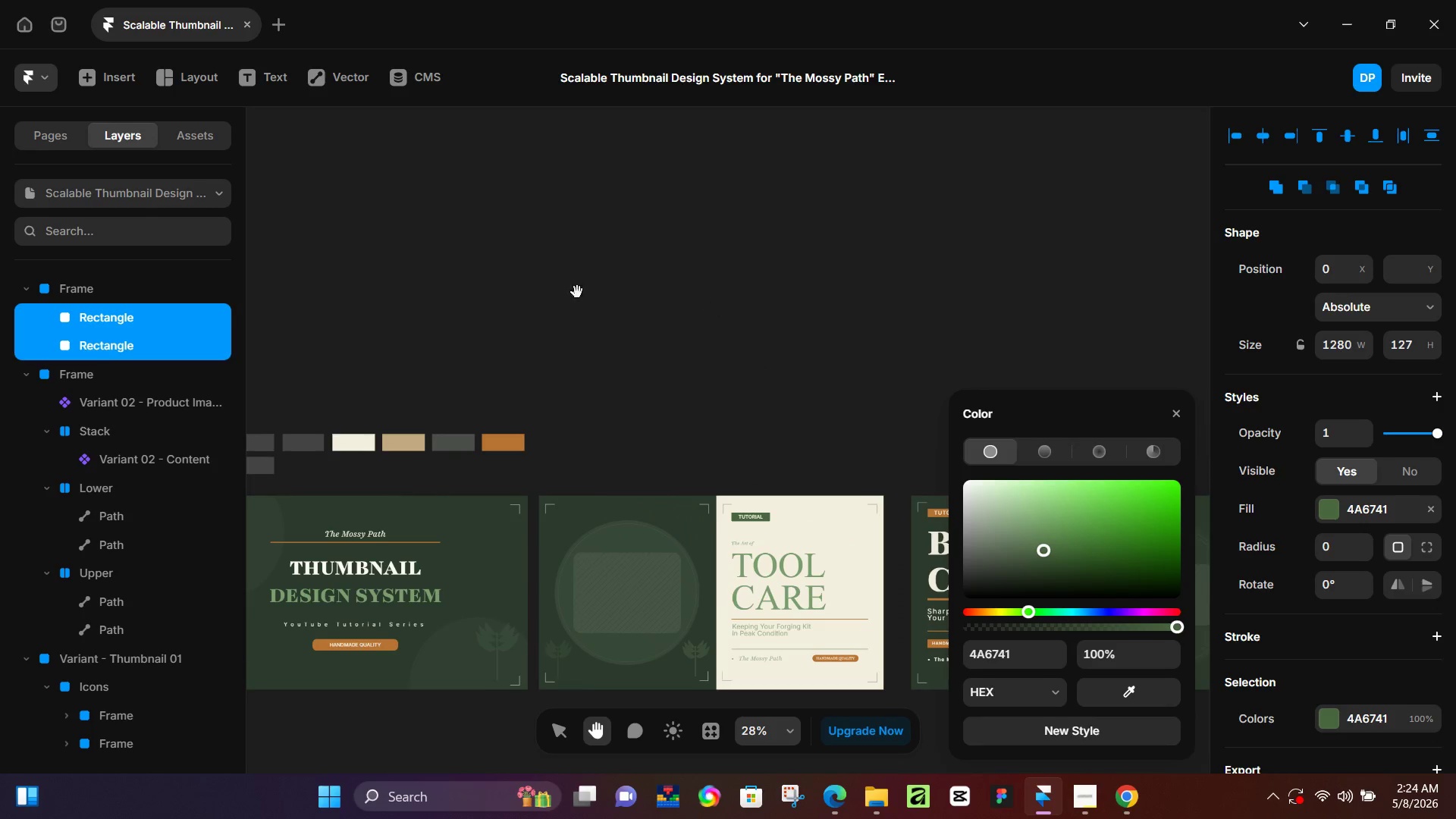 
hold_key(key=Space, duration=0.5)
 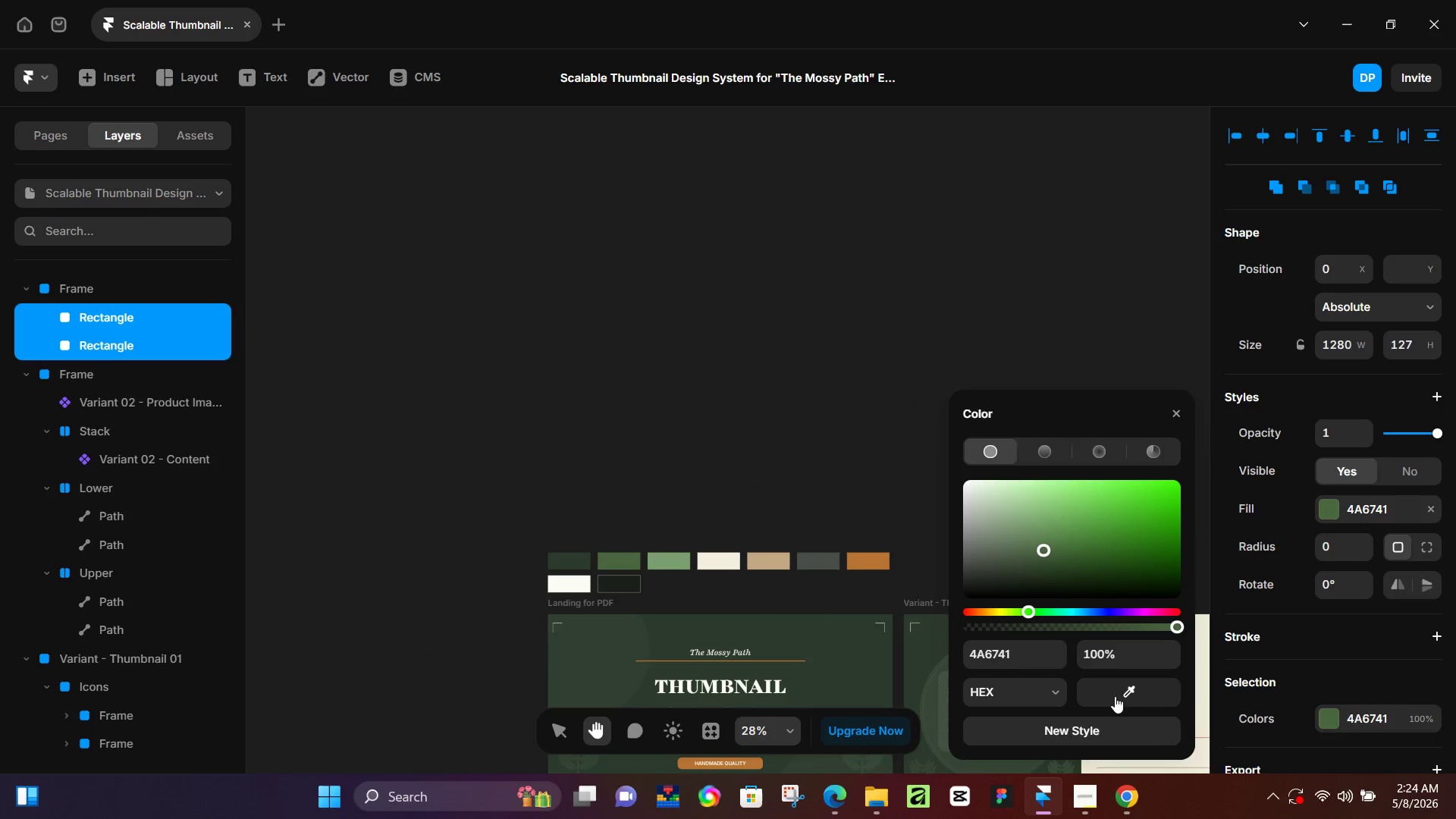 
left_click_drag(start_coordinate=[549, 289], to_coordinate=[916, 410])
 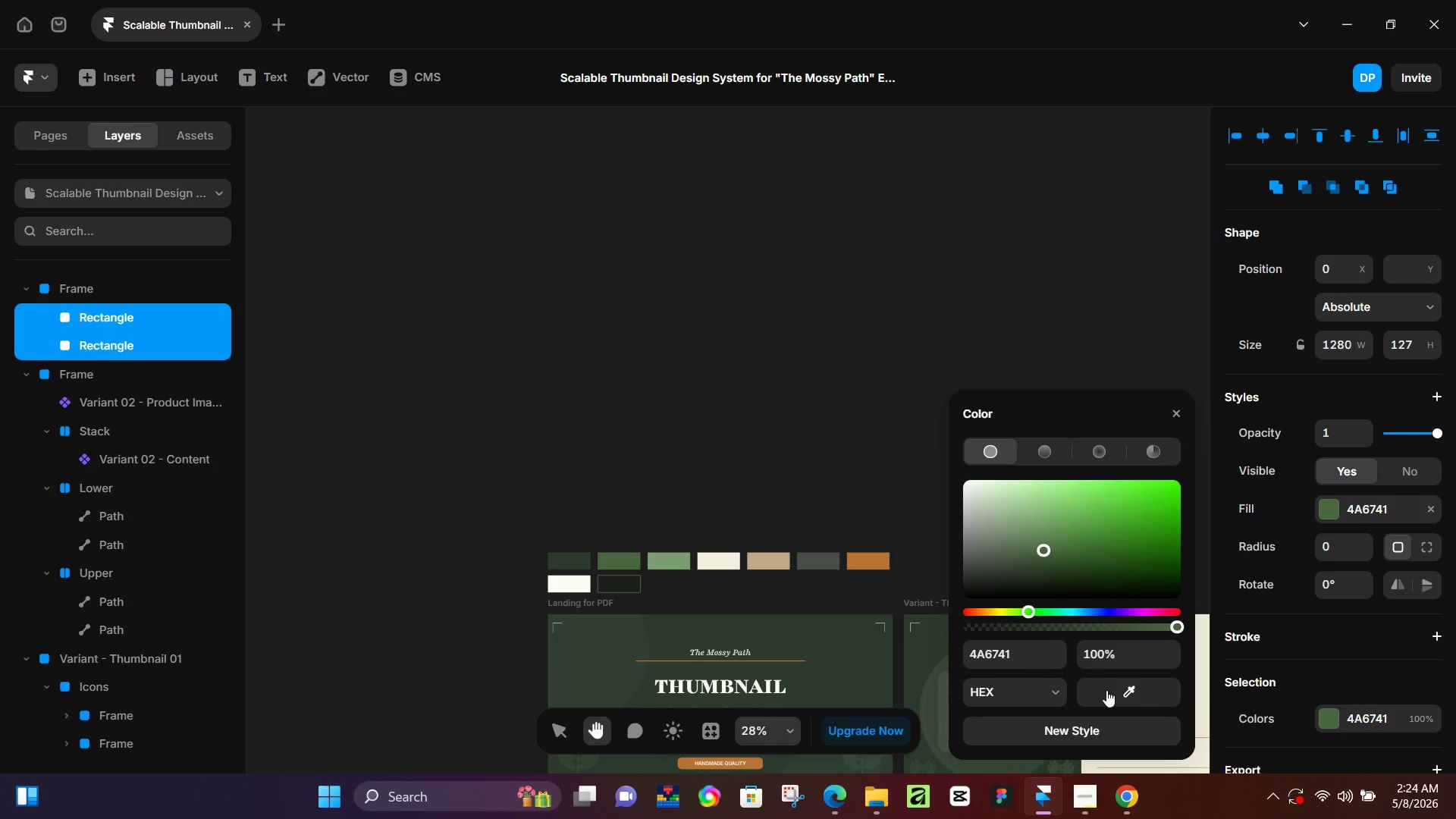 
left_click_drag(start_coordinate=[1115, 697], to_coordinate=[577, 557])
 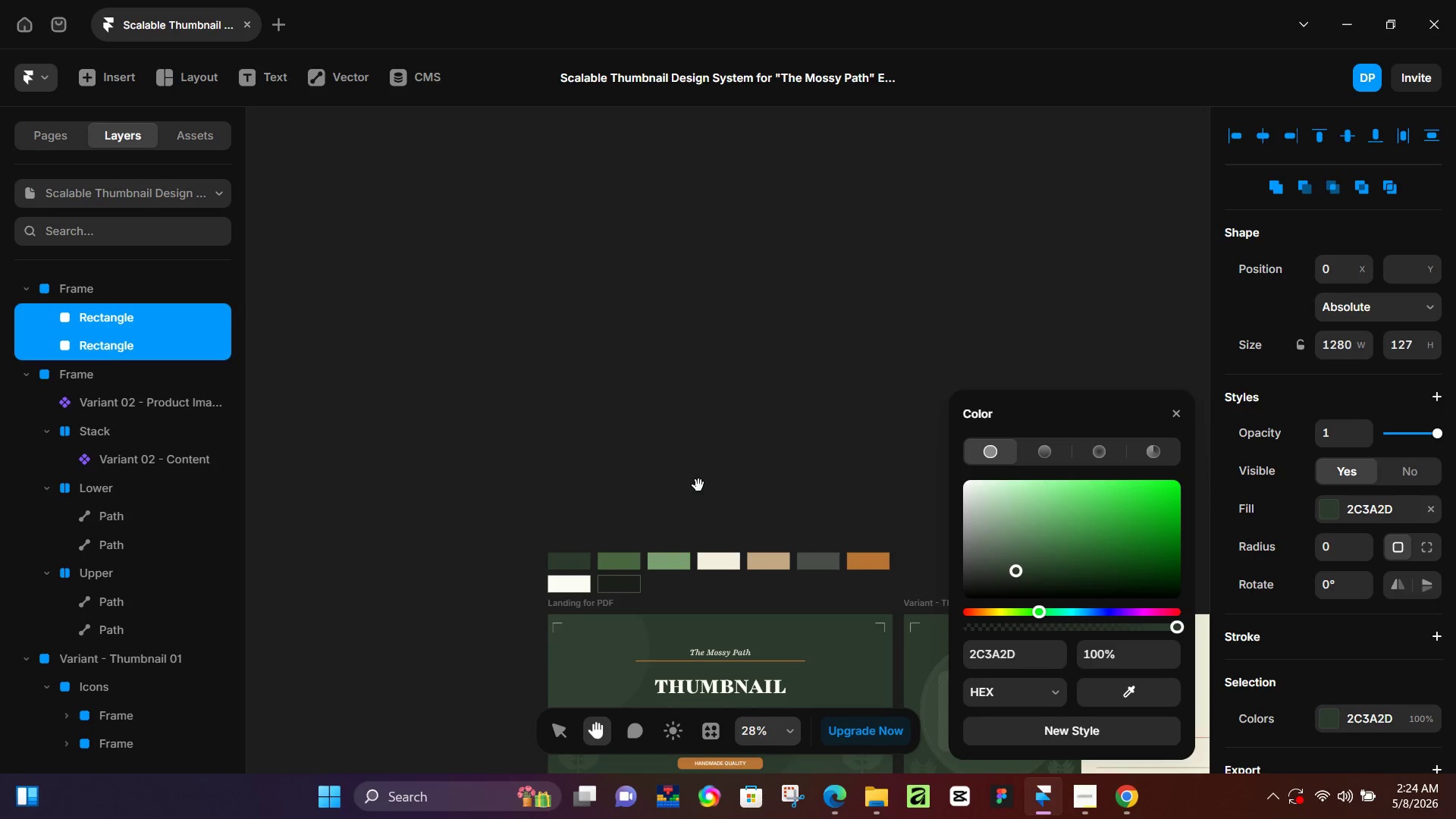 
left_click([698, 485])
 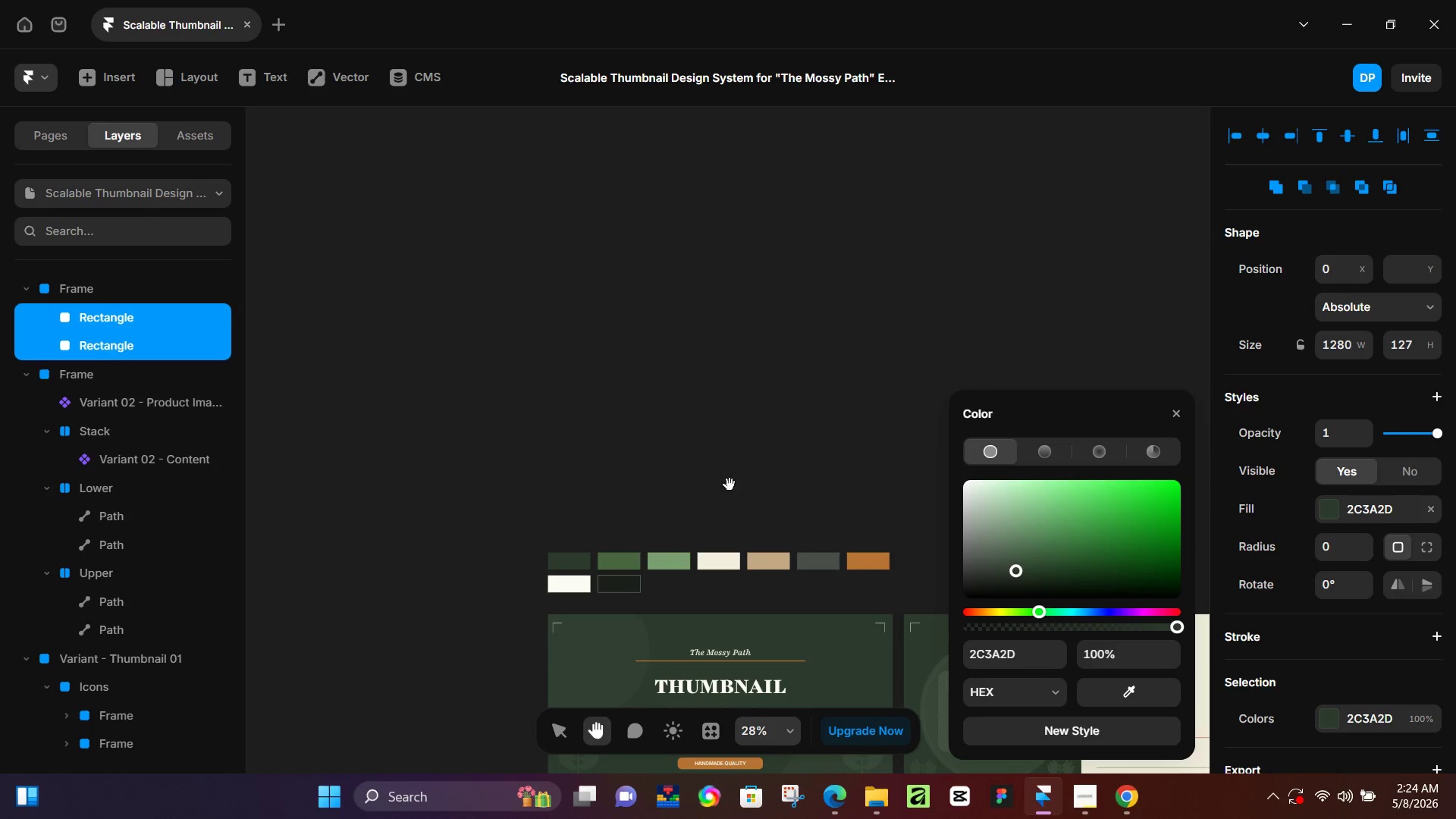 
hold_key(key=Space, duration=1.08)
 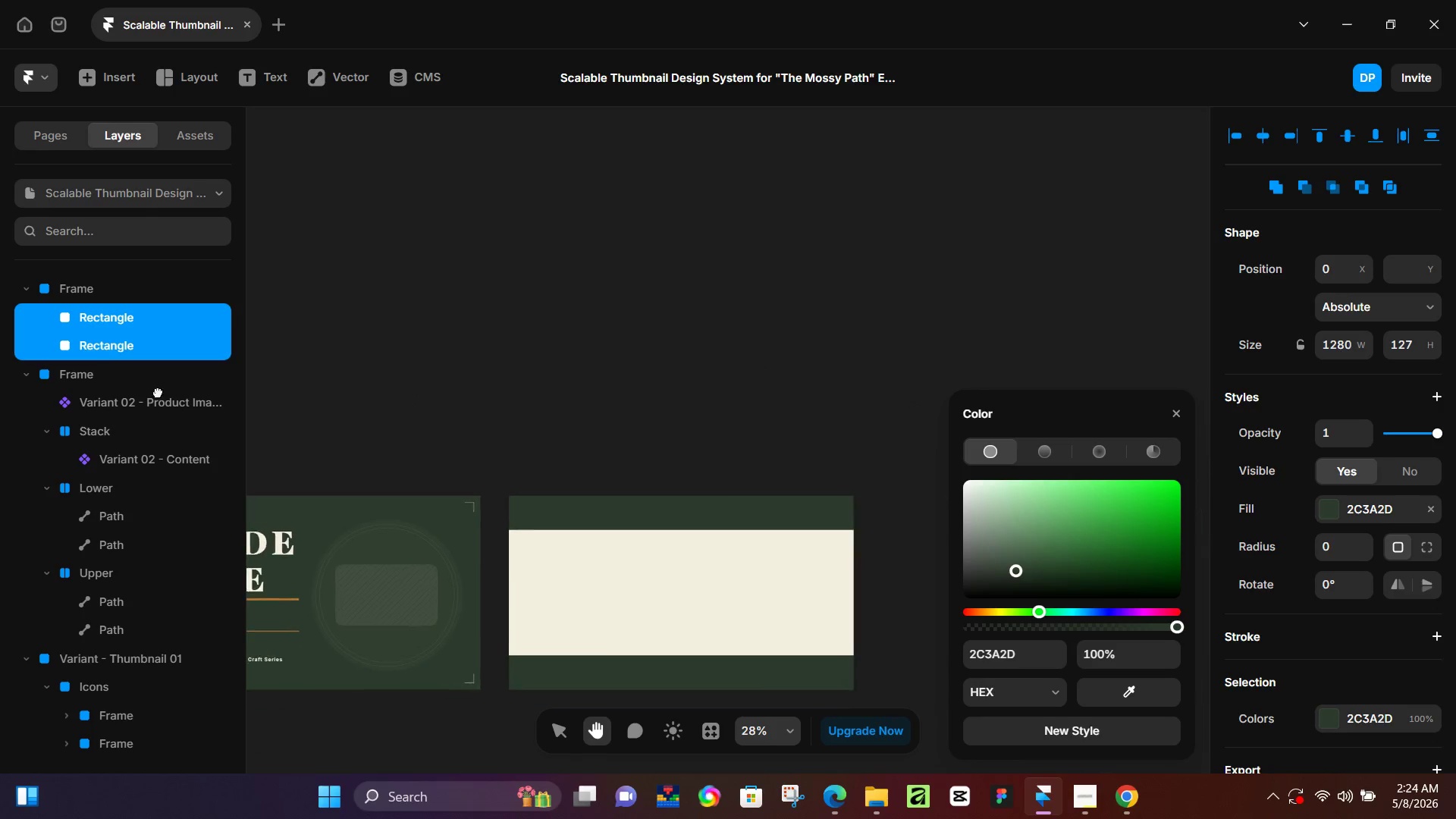 
left_click_drag(start_coordinate=[748, 487], to_coordinate=[89, 467])
 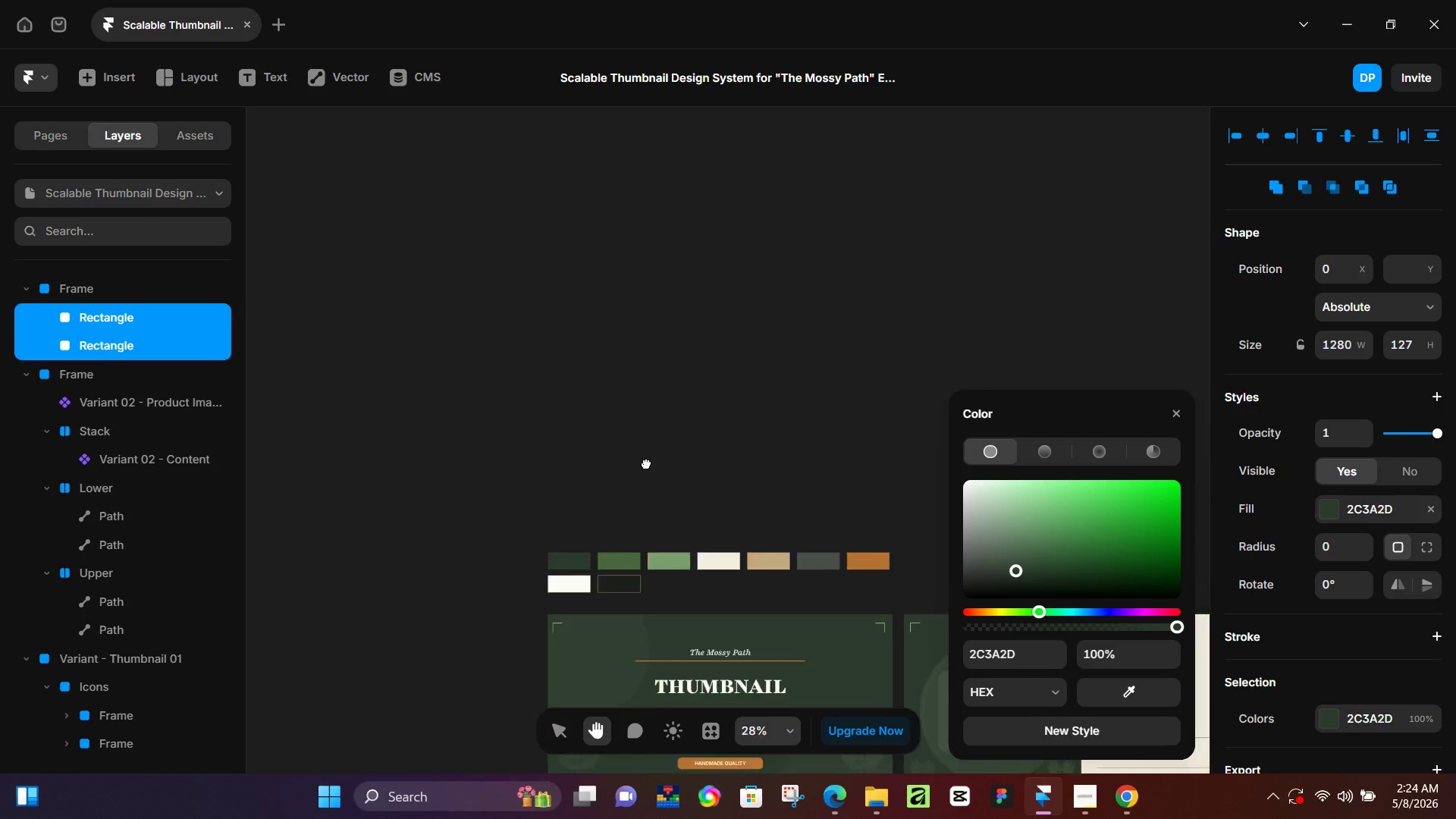 
left_click_drag(start_coordinate=[646, 463], to_coordinate=[112, 359])
 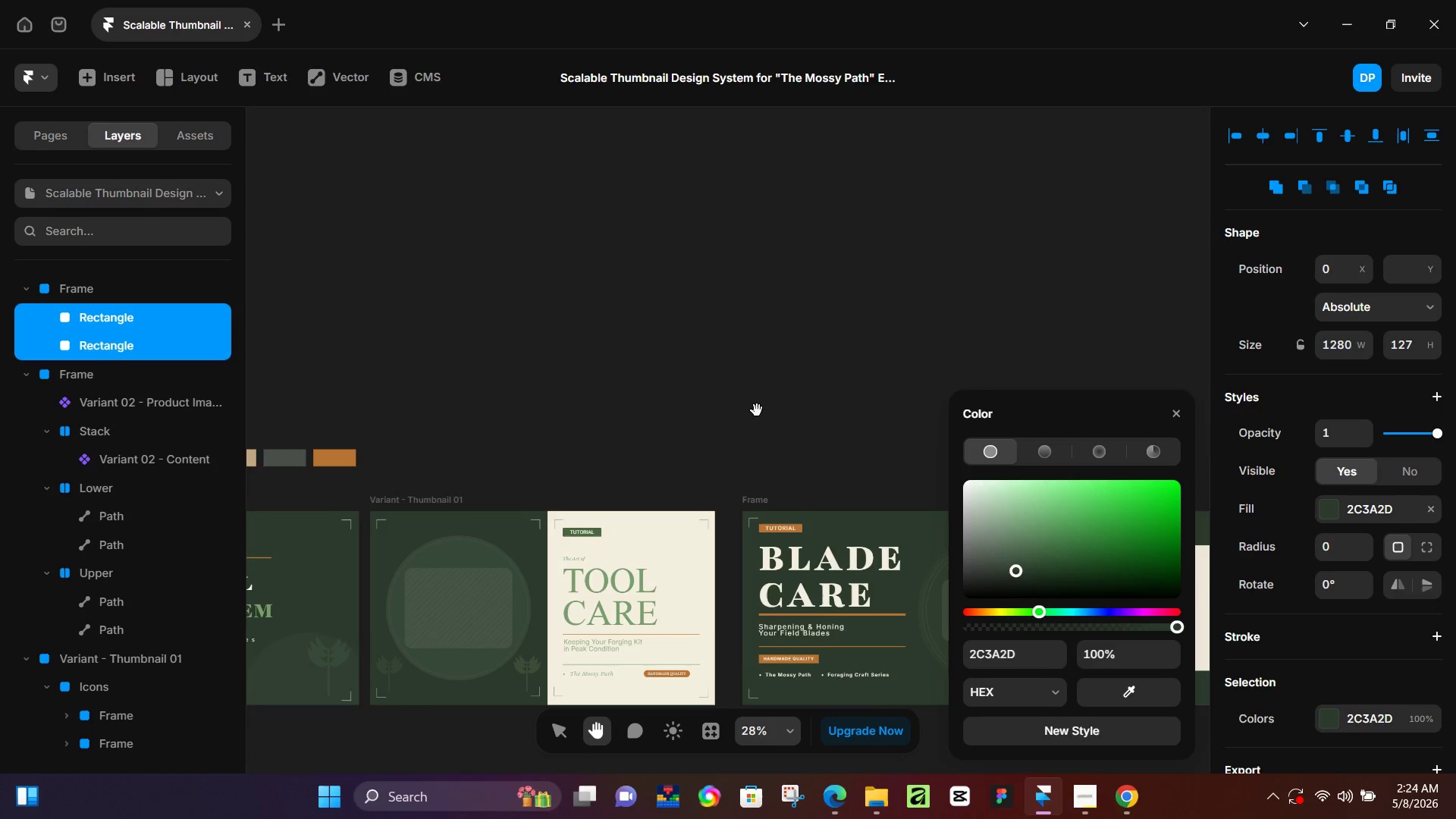 
hold_key(key=Space, duration=0.42)
 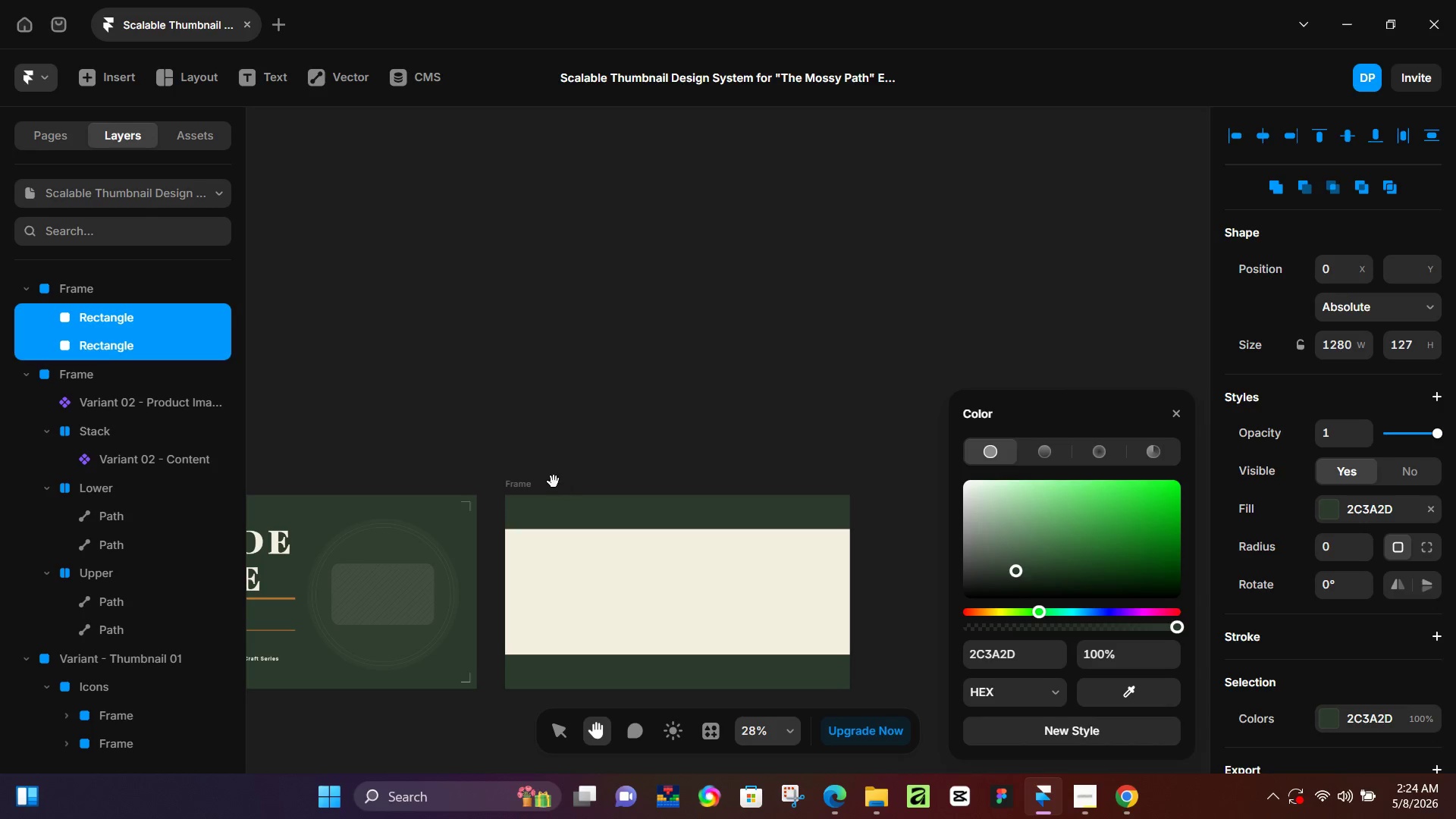 
left_click_drag(start_coordinate=[768, 408], to_coordinate=[158, 392])
 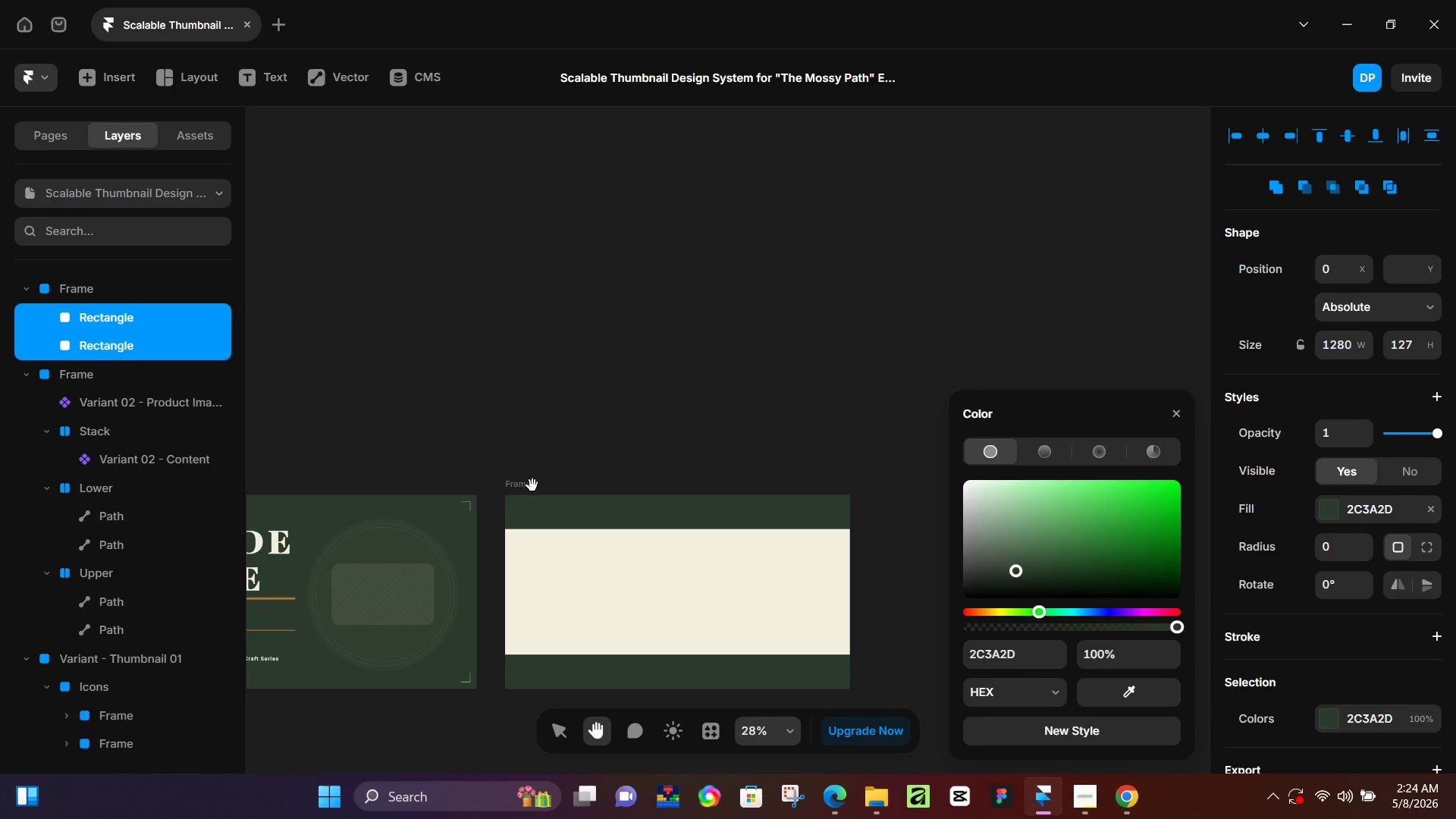 
left_click([532, 486])
 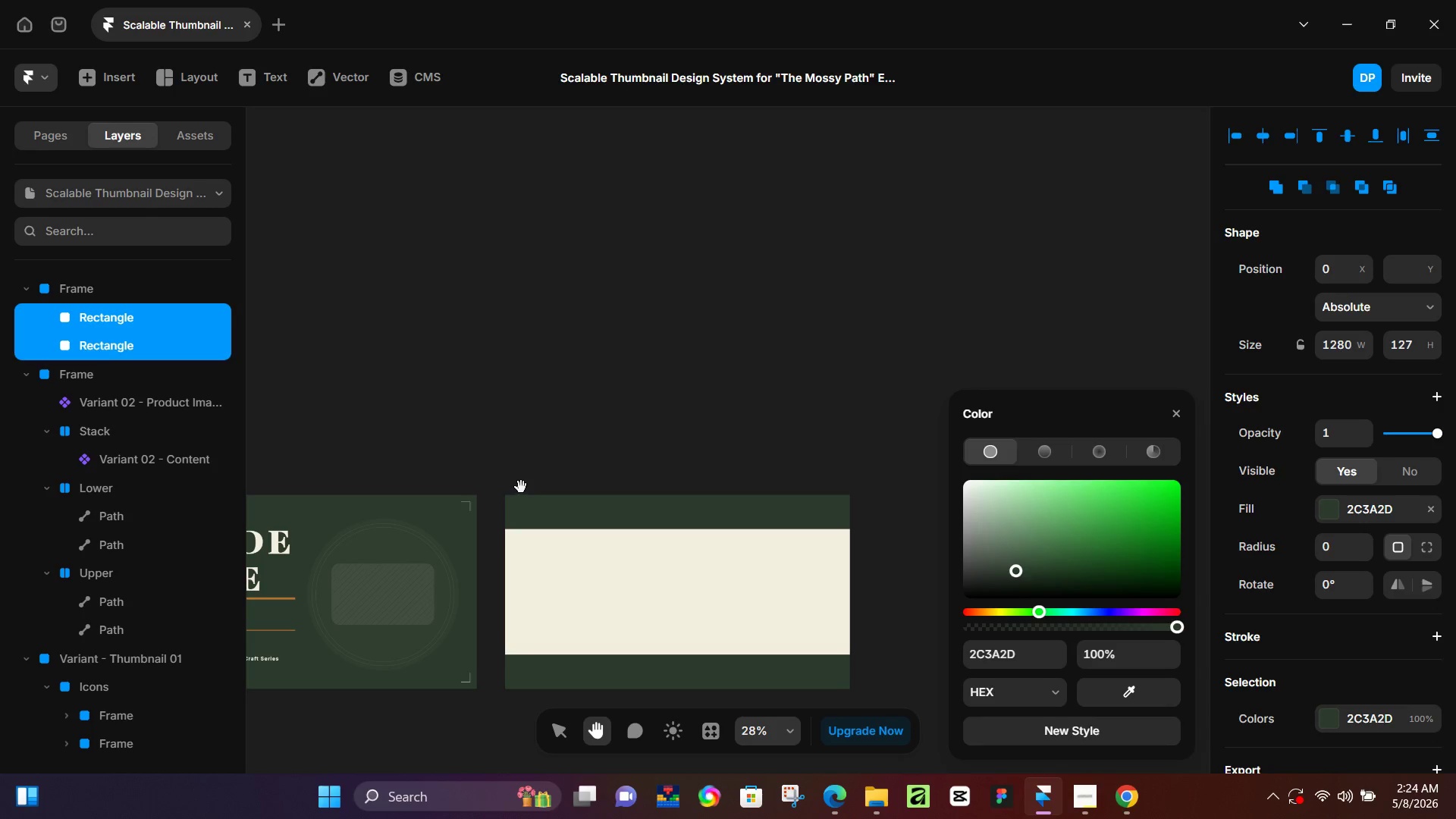 
double_click([522, 485])
 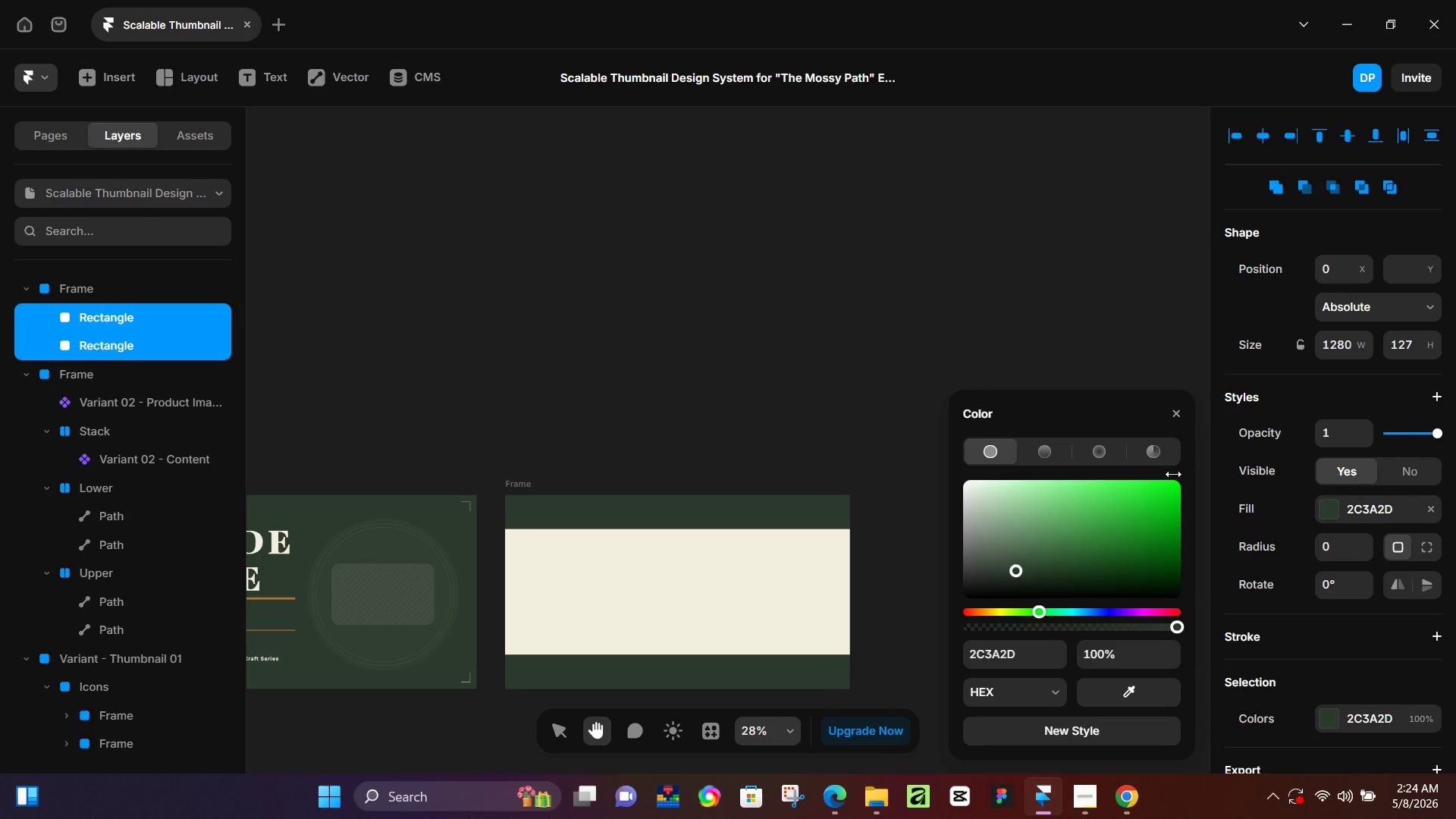 
left_click([635, 457])
 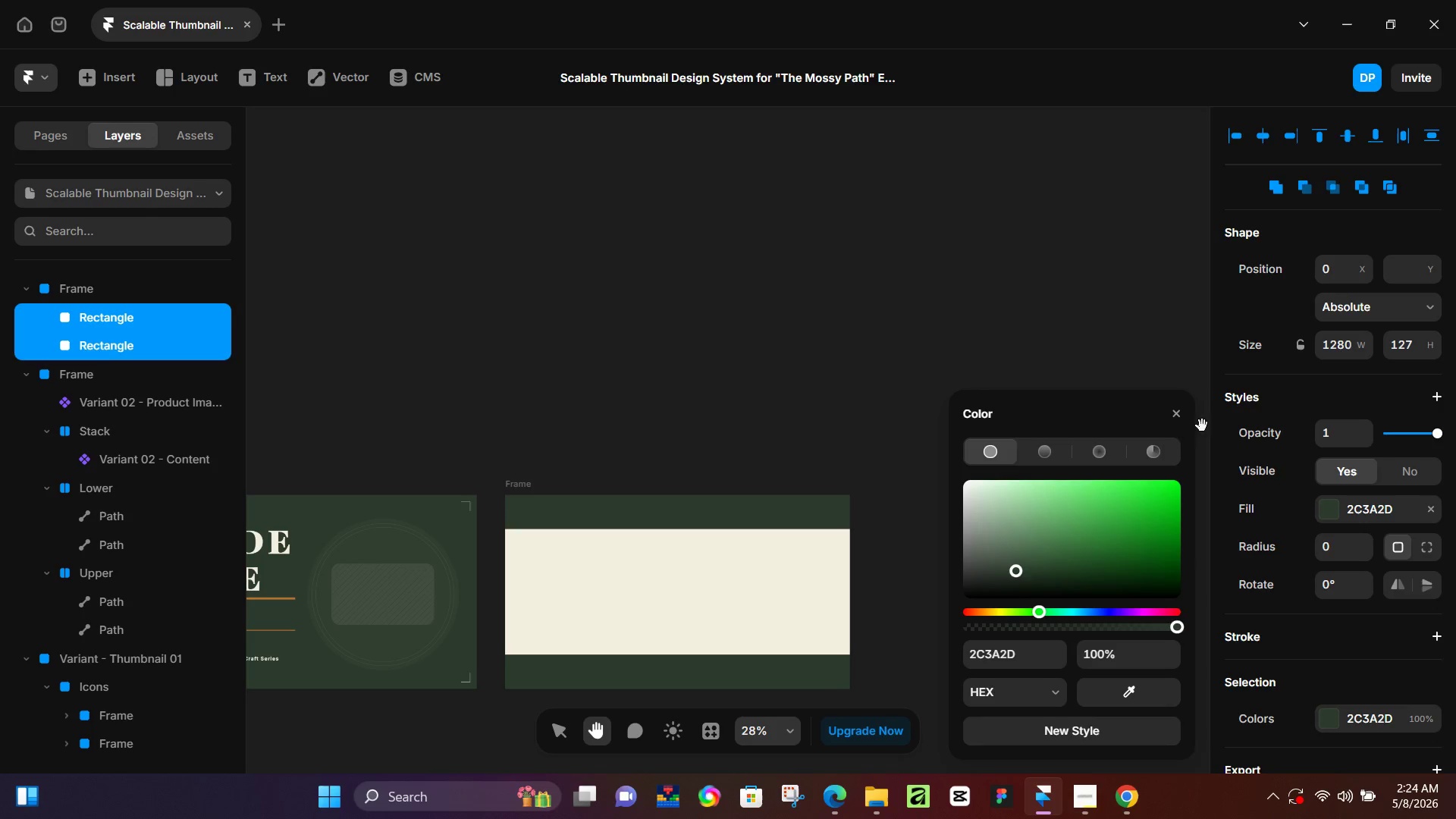 
left_click([1180, 418])
 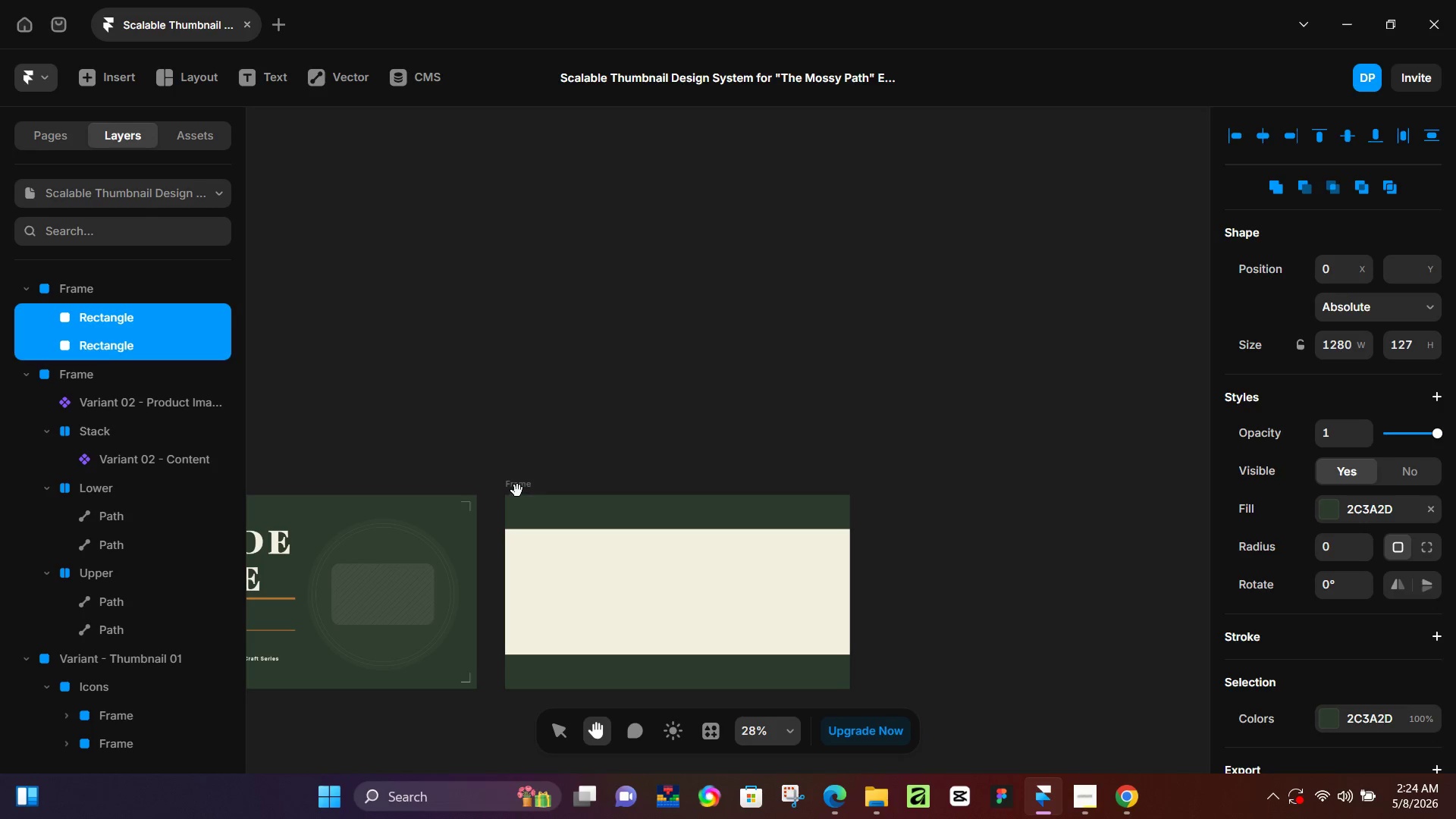 
left_click([521, 485])
 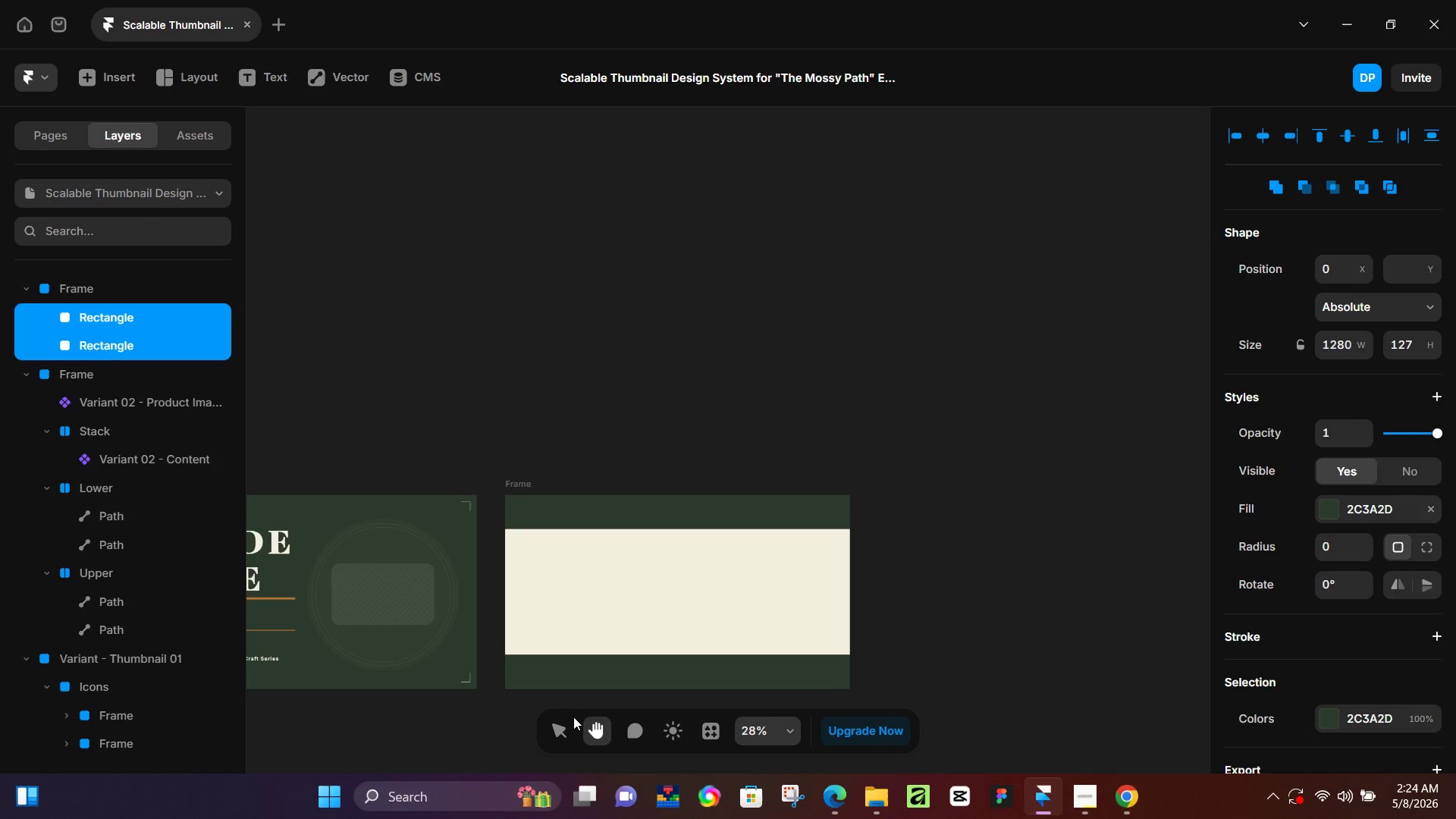 
left_click([566, 721])
 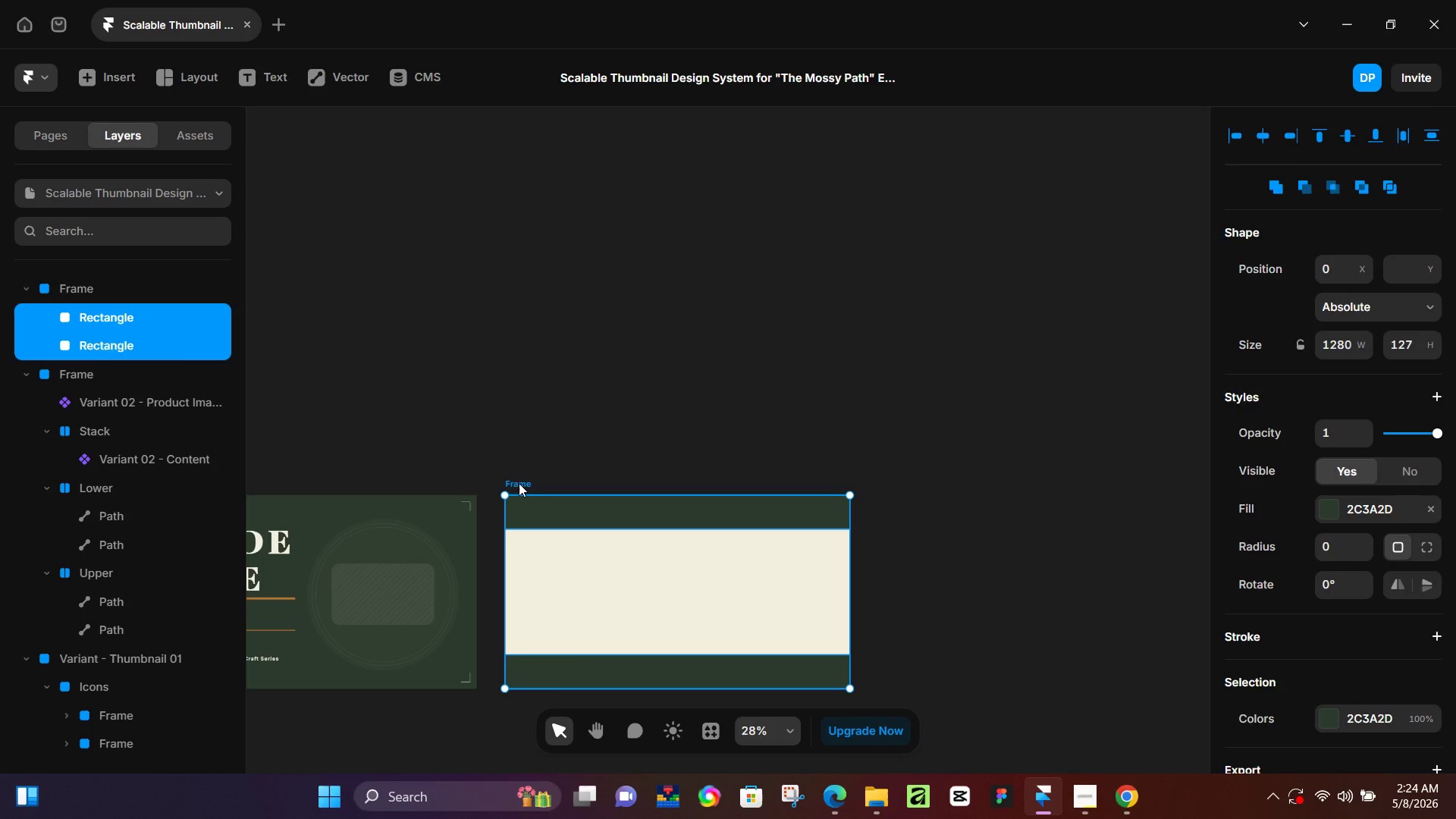 
left_click([519, 483])
 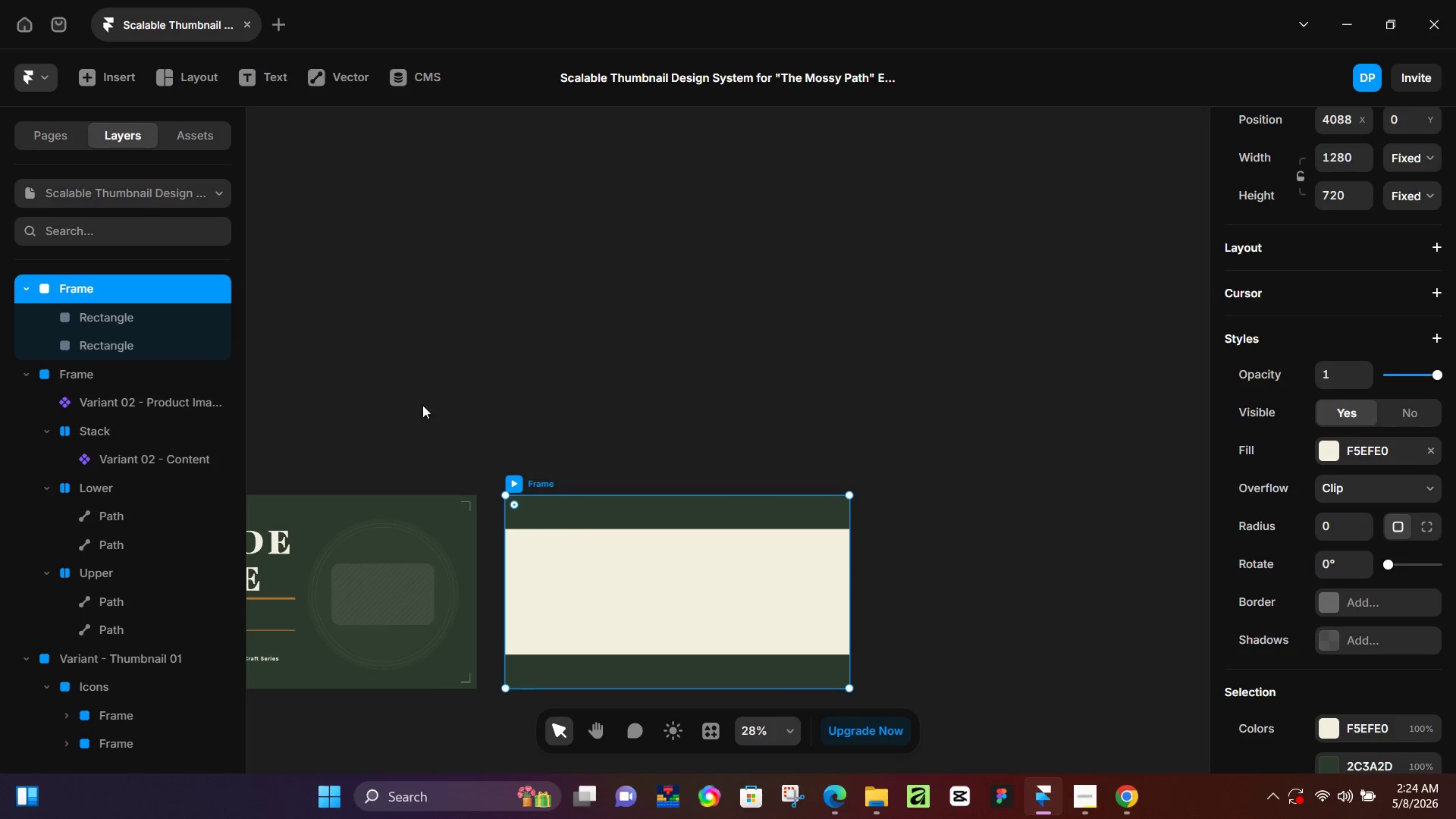 
hold_key(key=Space, duration=1.19)
 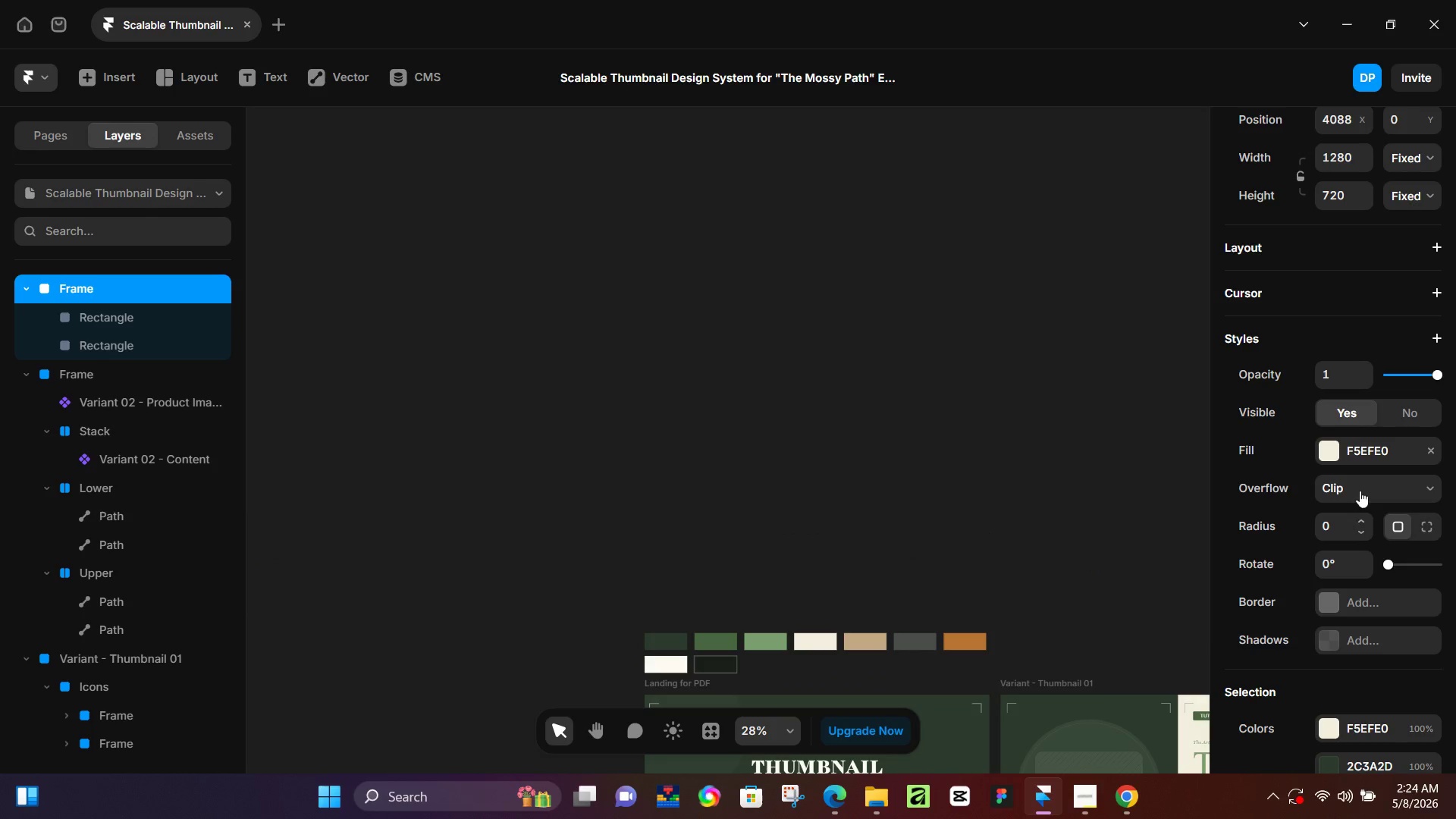 
left_click_drag(start_coordinate=[420, 406], to_coordinate=[1091, 379])
 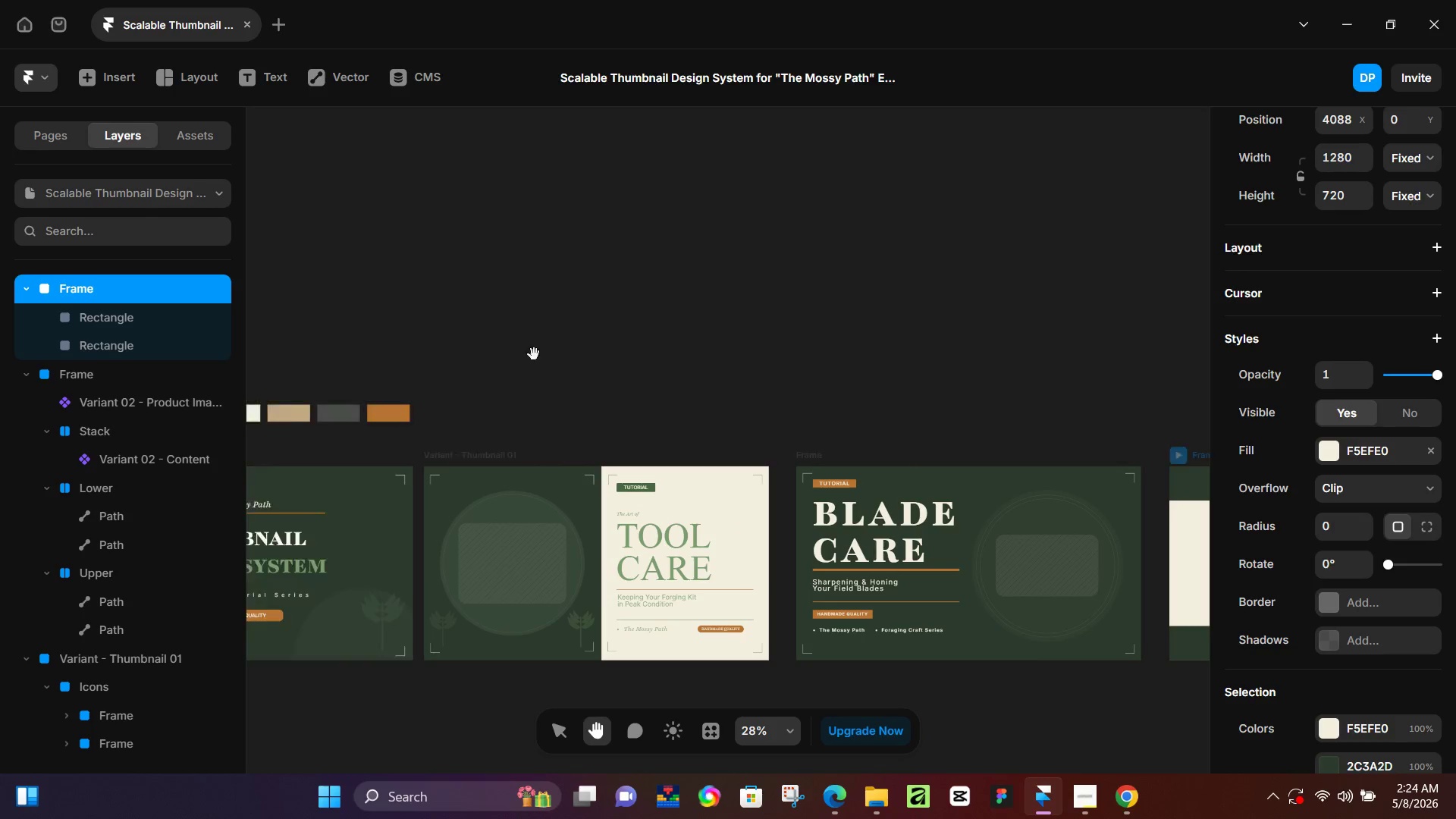 
left_click_drag(start_coordinate=[534, 354], to_coordinate=[1110, 582])
 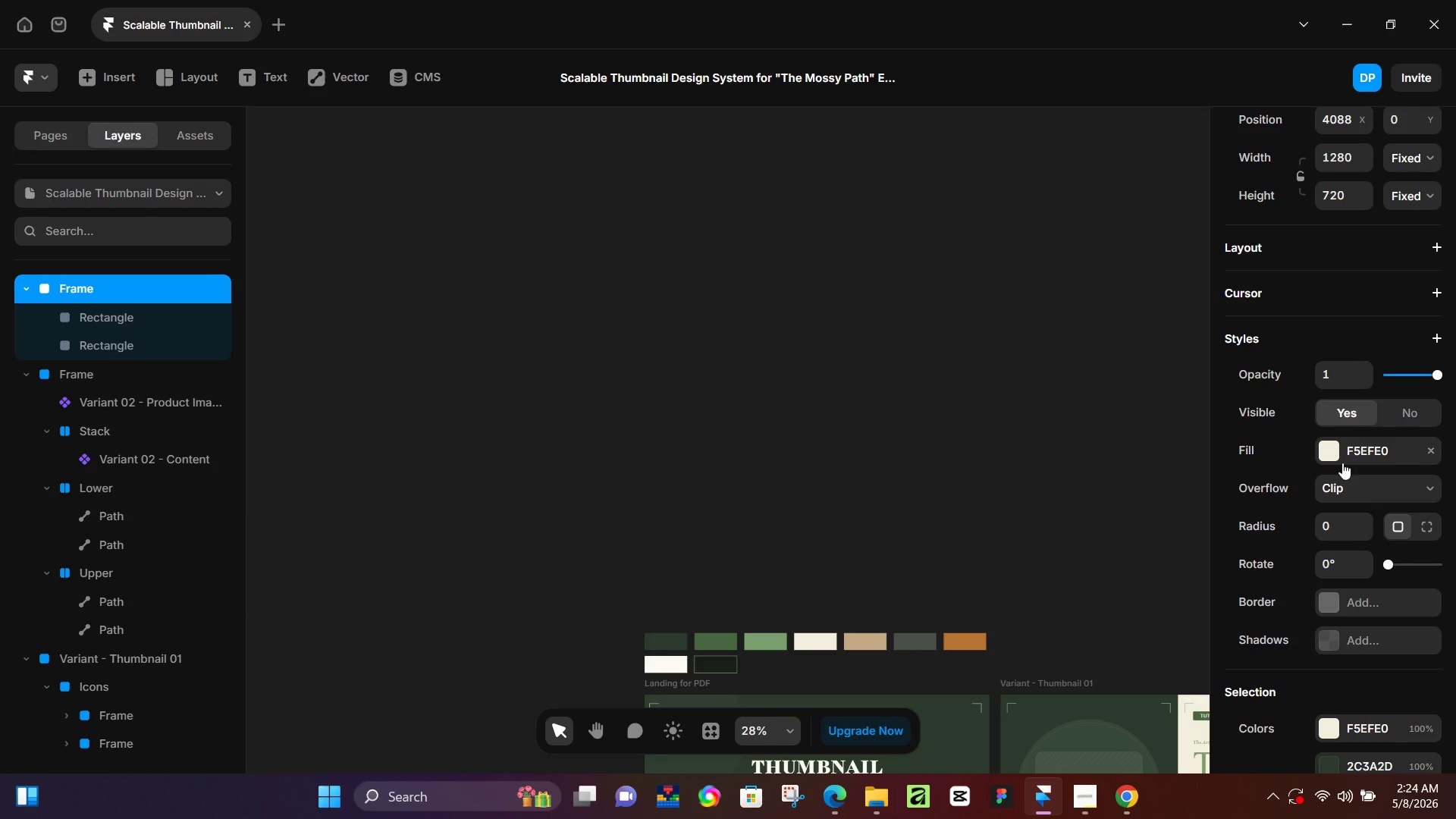 
left_click([1332, 452])
 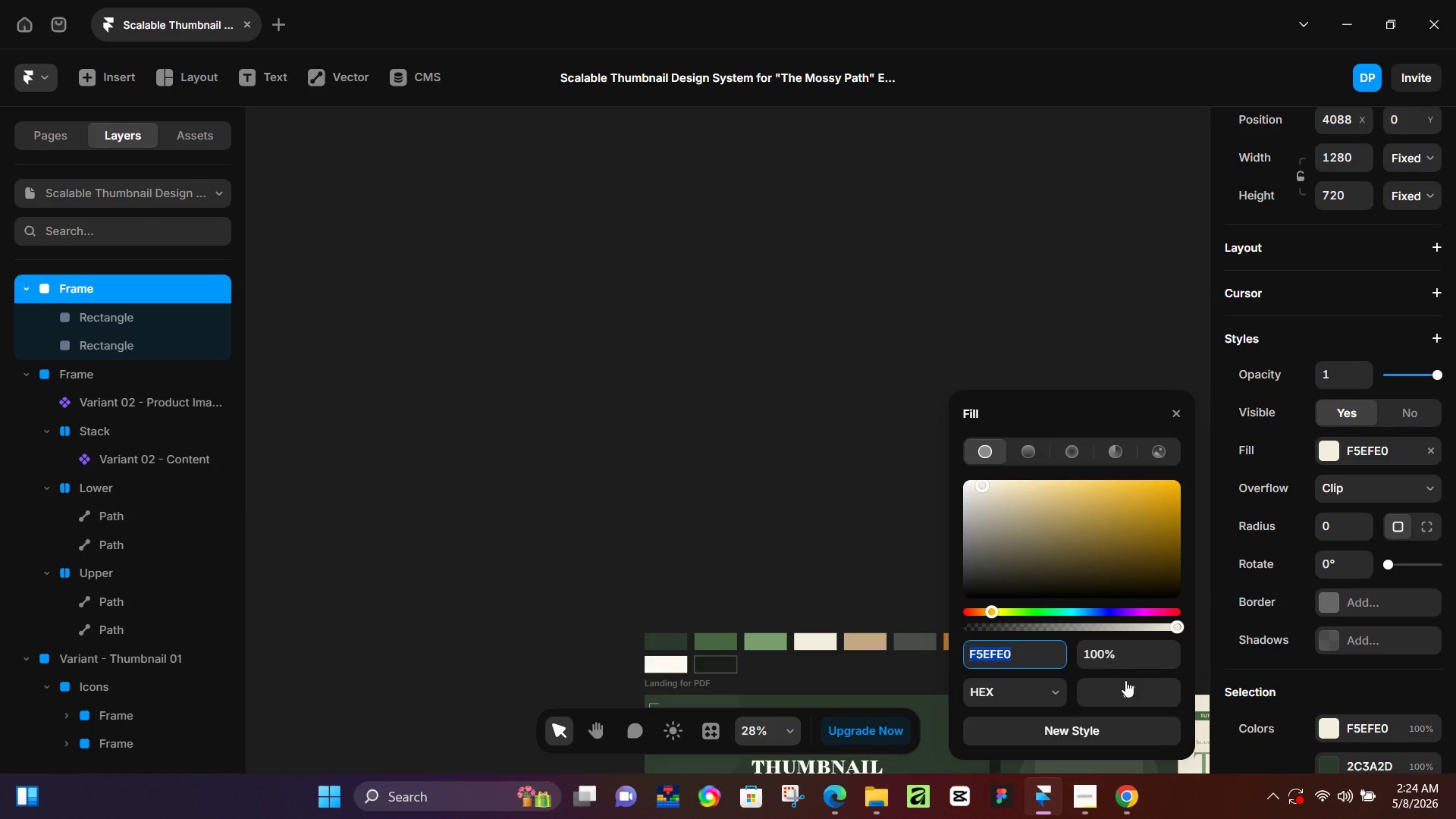 
left_click_drag(start_coordinate=[1128, 691], to_coordinate=[821, 639])
 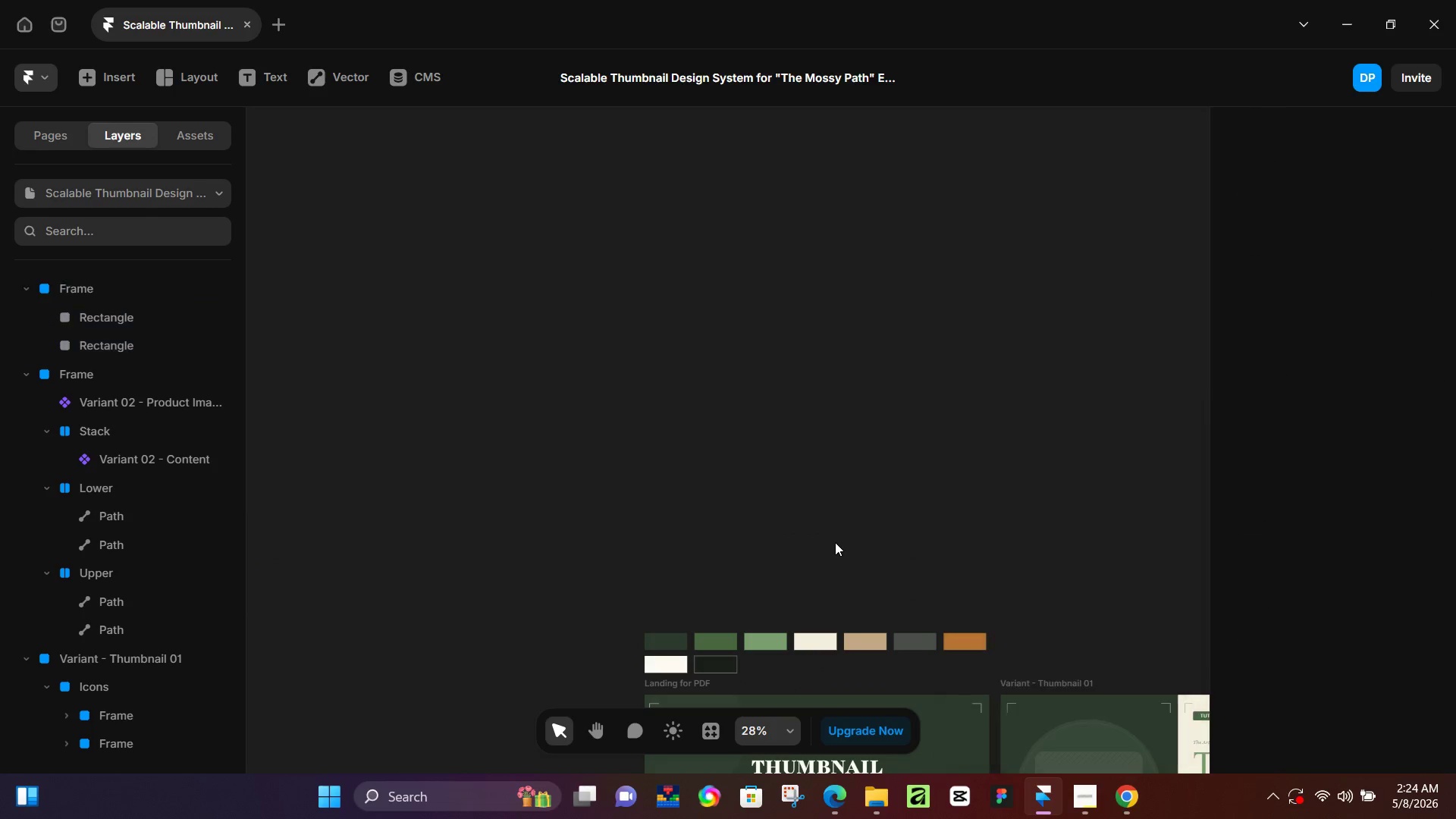 
left_click([835, 542])
 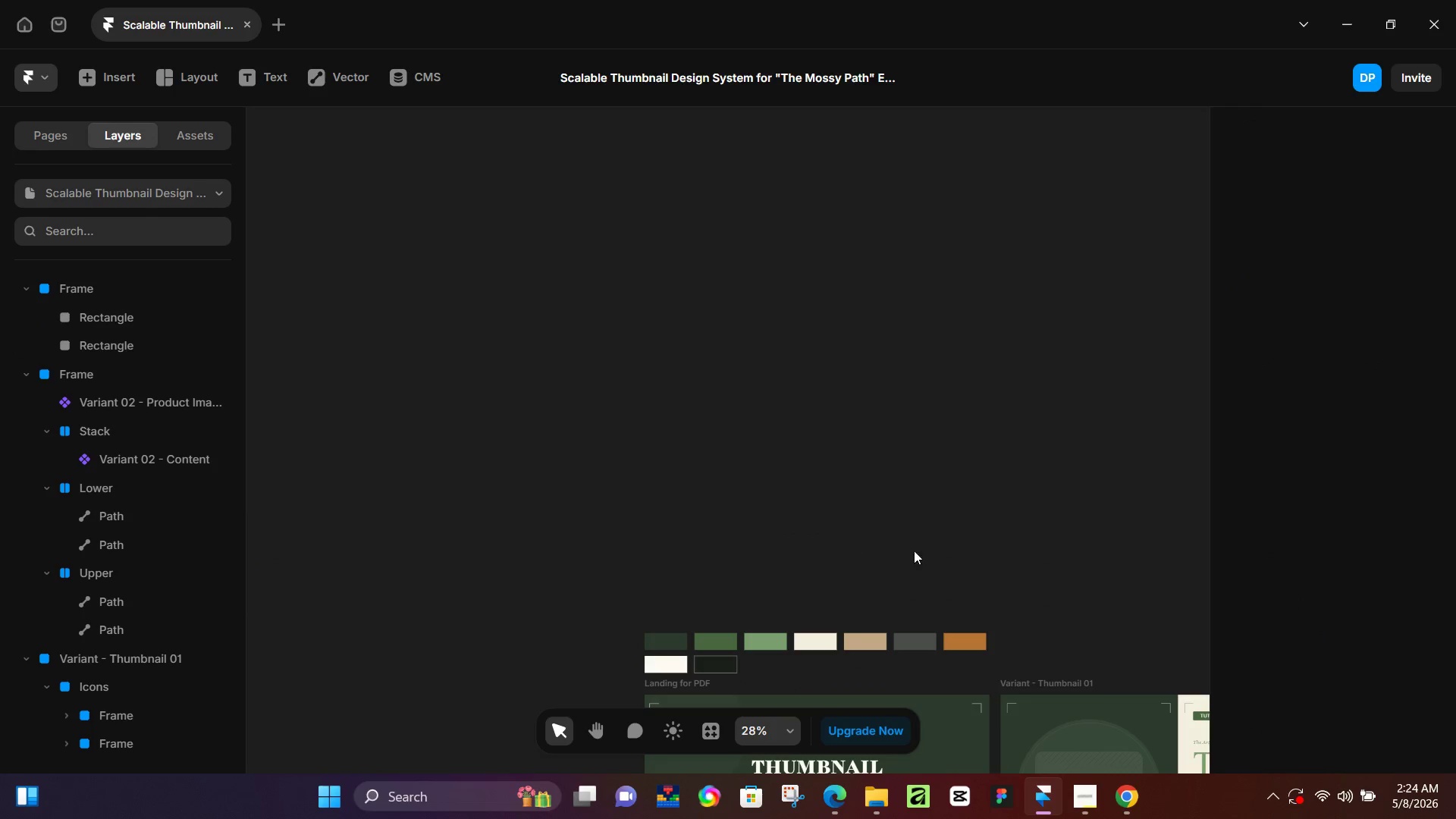 
hold_key(key=Space, duration=1.14)
 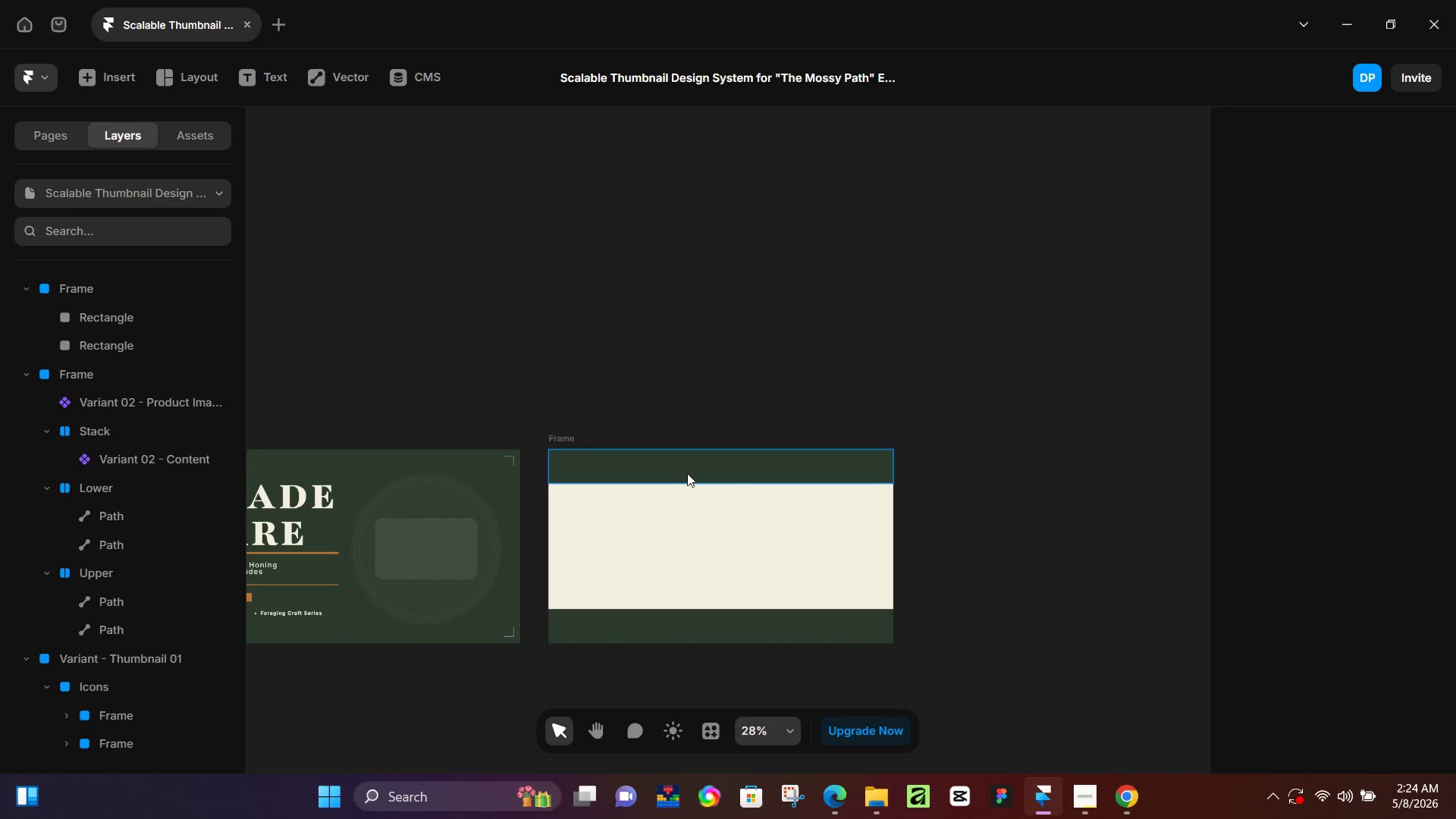 
left_click_drag(start_coordinate=[955, 555], to_coordinate=[347, 384])
 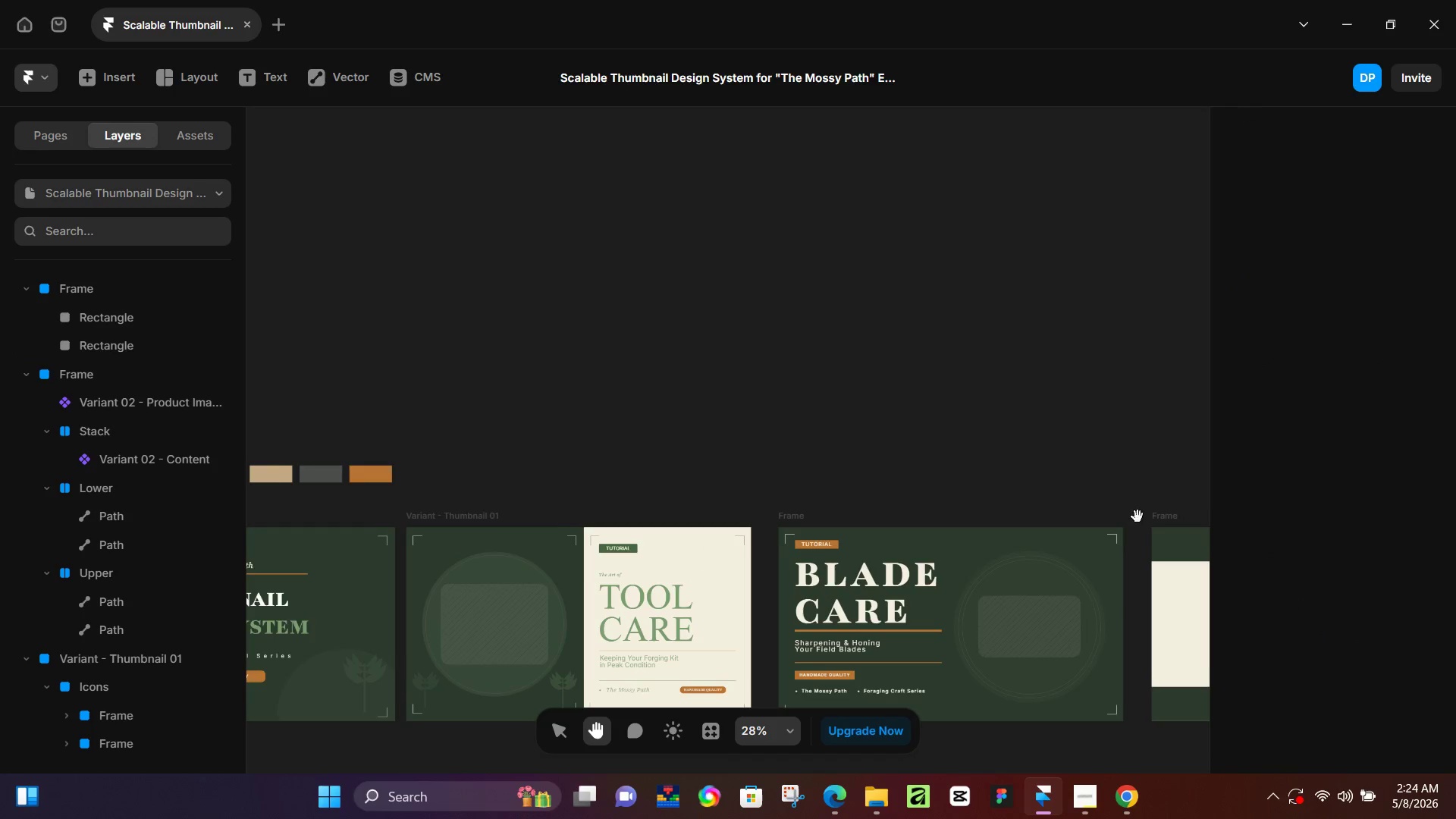 
left_click_drag(start_coordinate=[1131, 516], to_coordinate=[528, 438])
 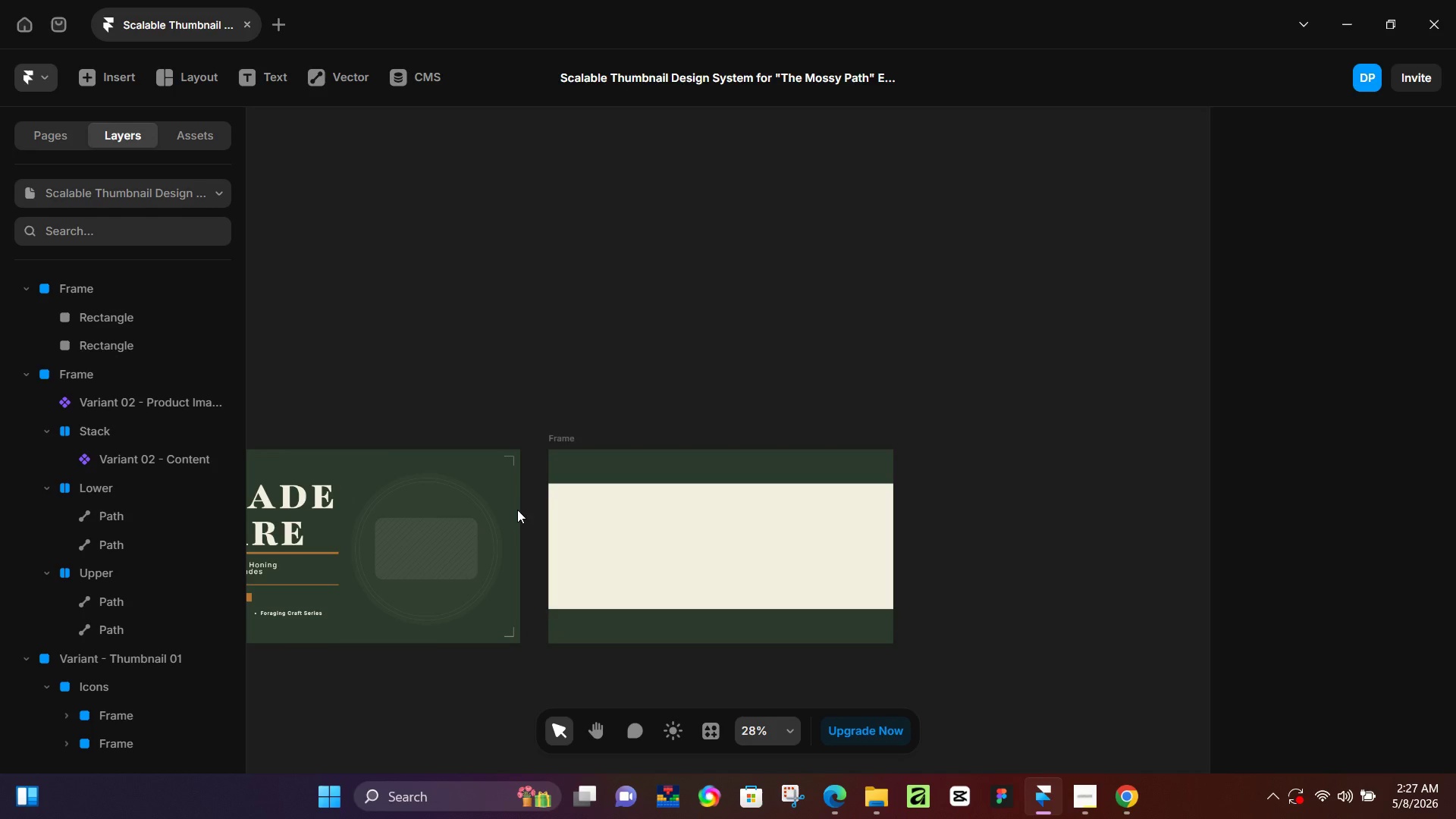 
wait(146.09)
 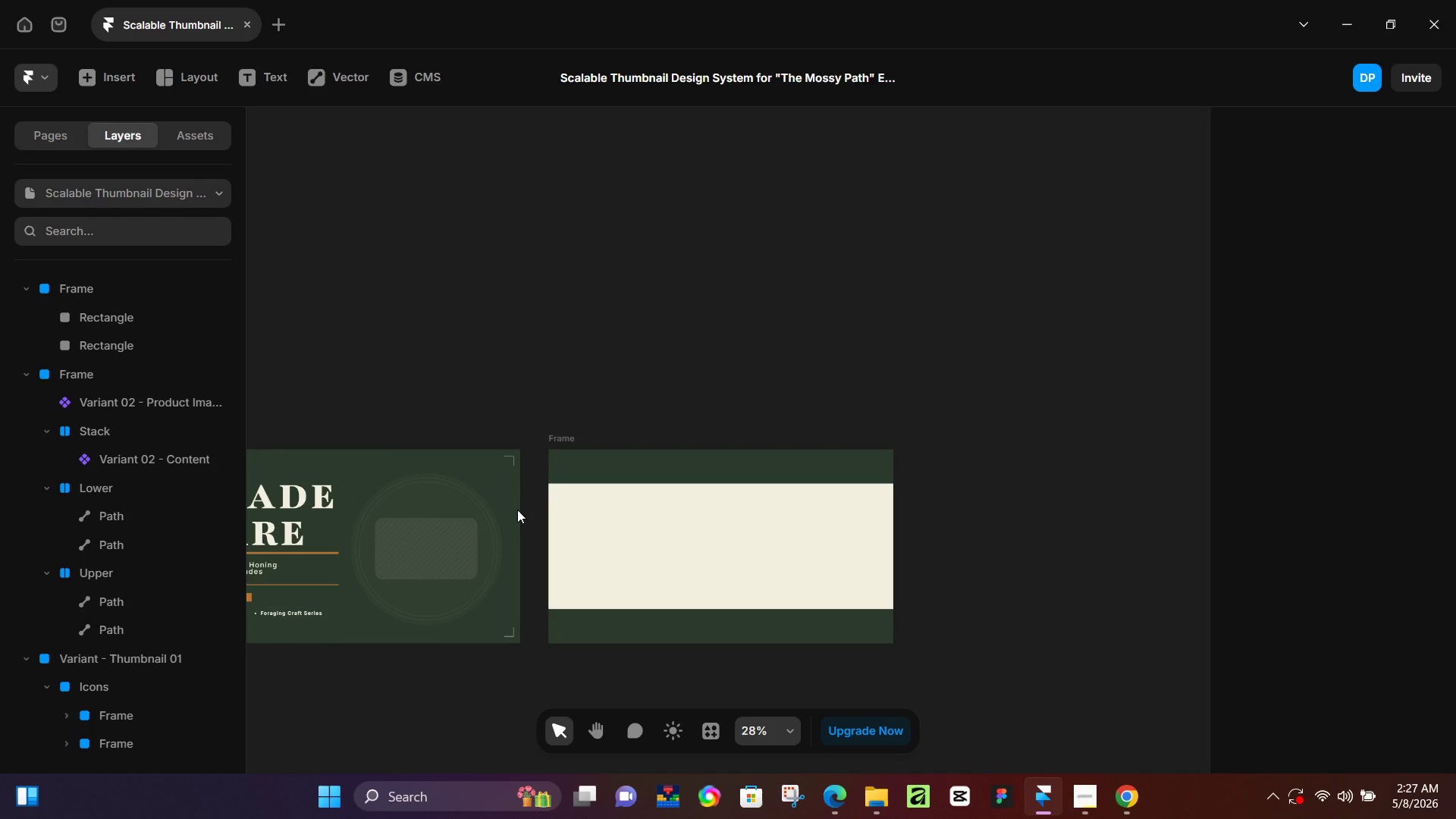 
left_click([771, 465])
 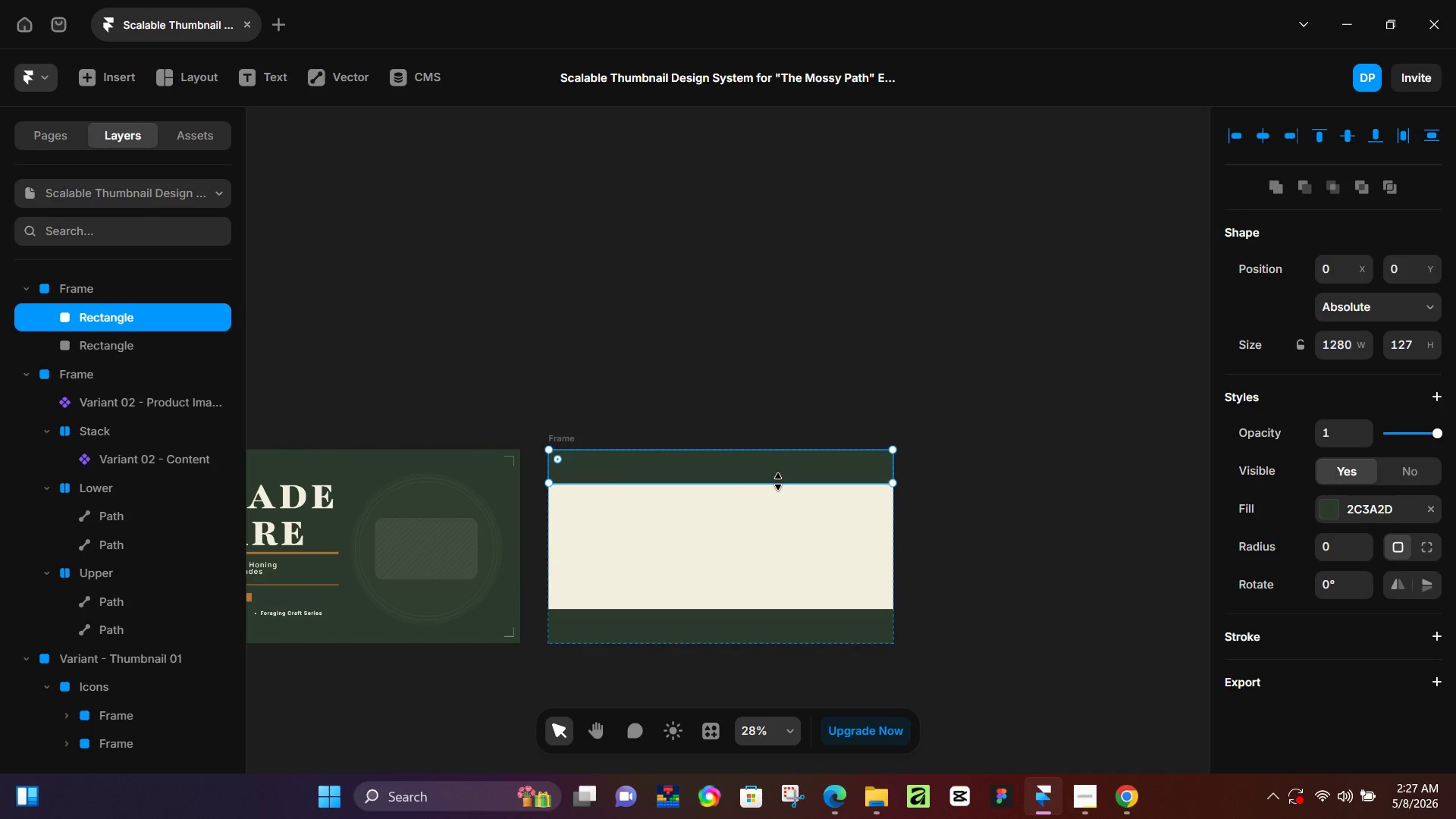 
left_click_drag(start_coordinate=[778, 482], to_coordinate=[787, 494])
 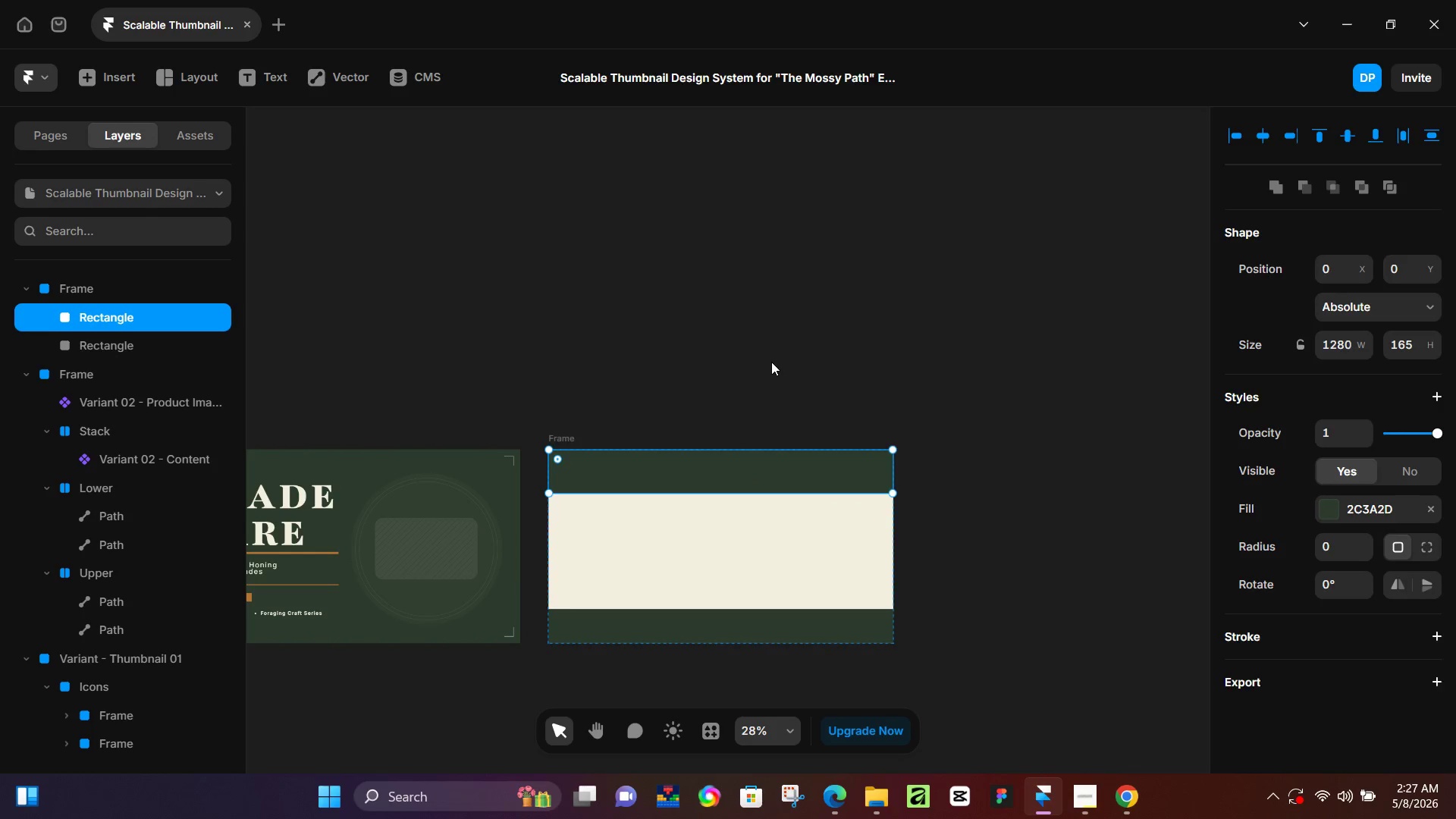 
left_click([771, 362])
 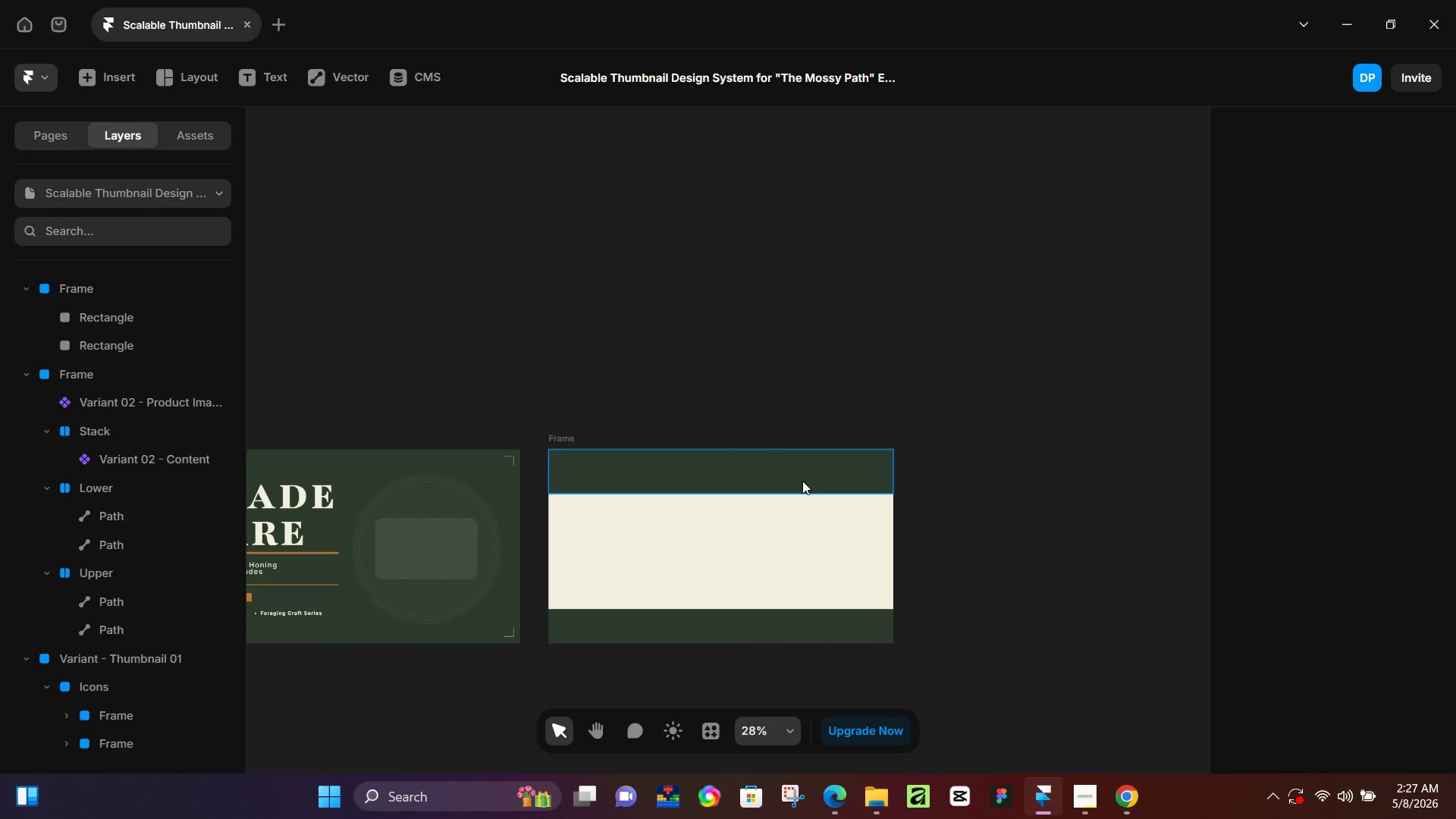 
left_click([801, 481])
 